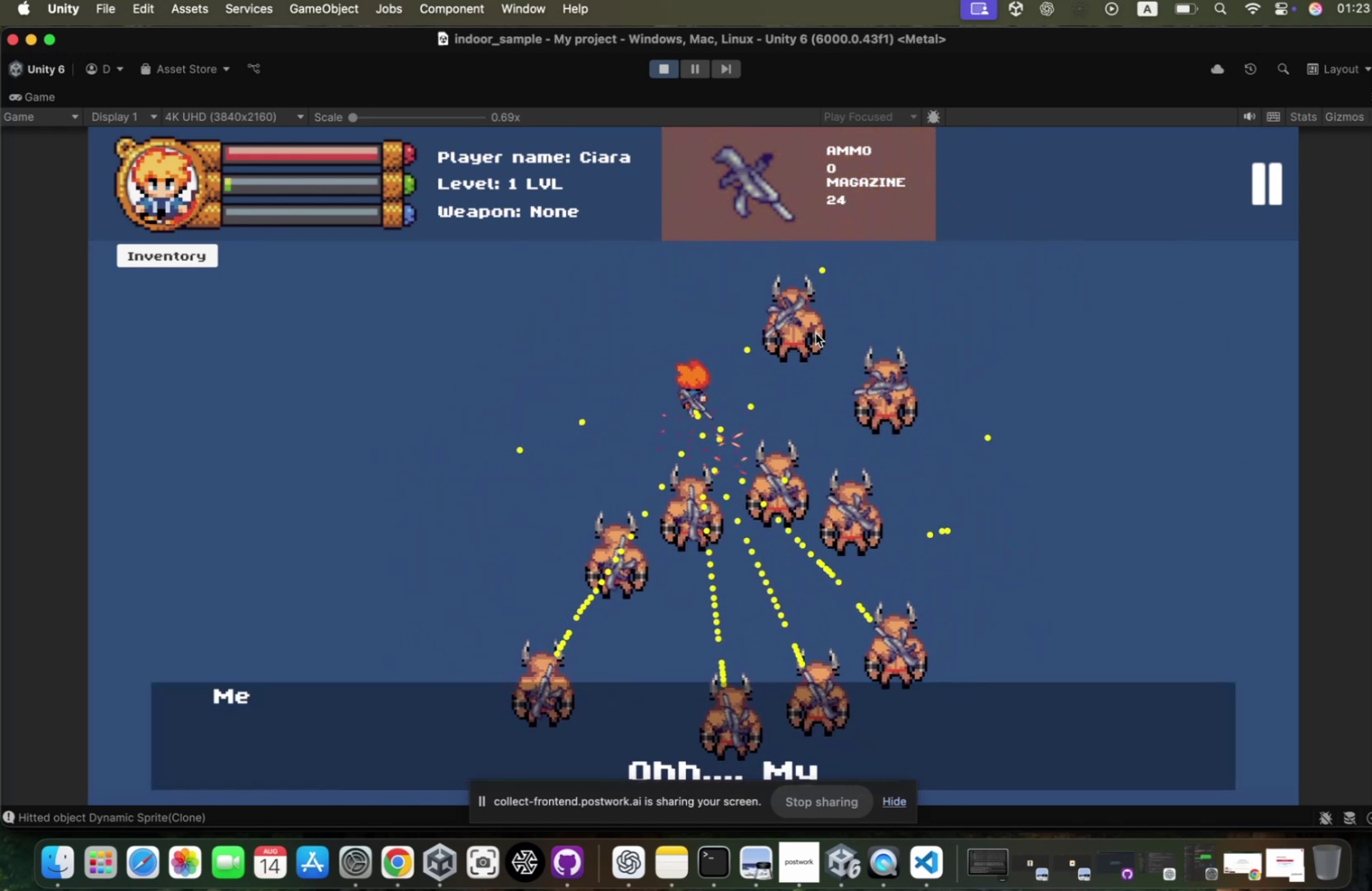 
triple_click([808, 338])
 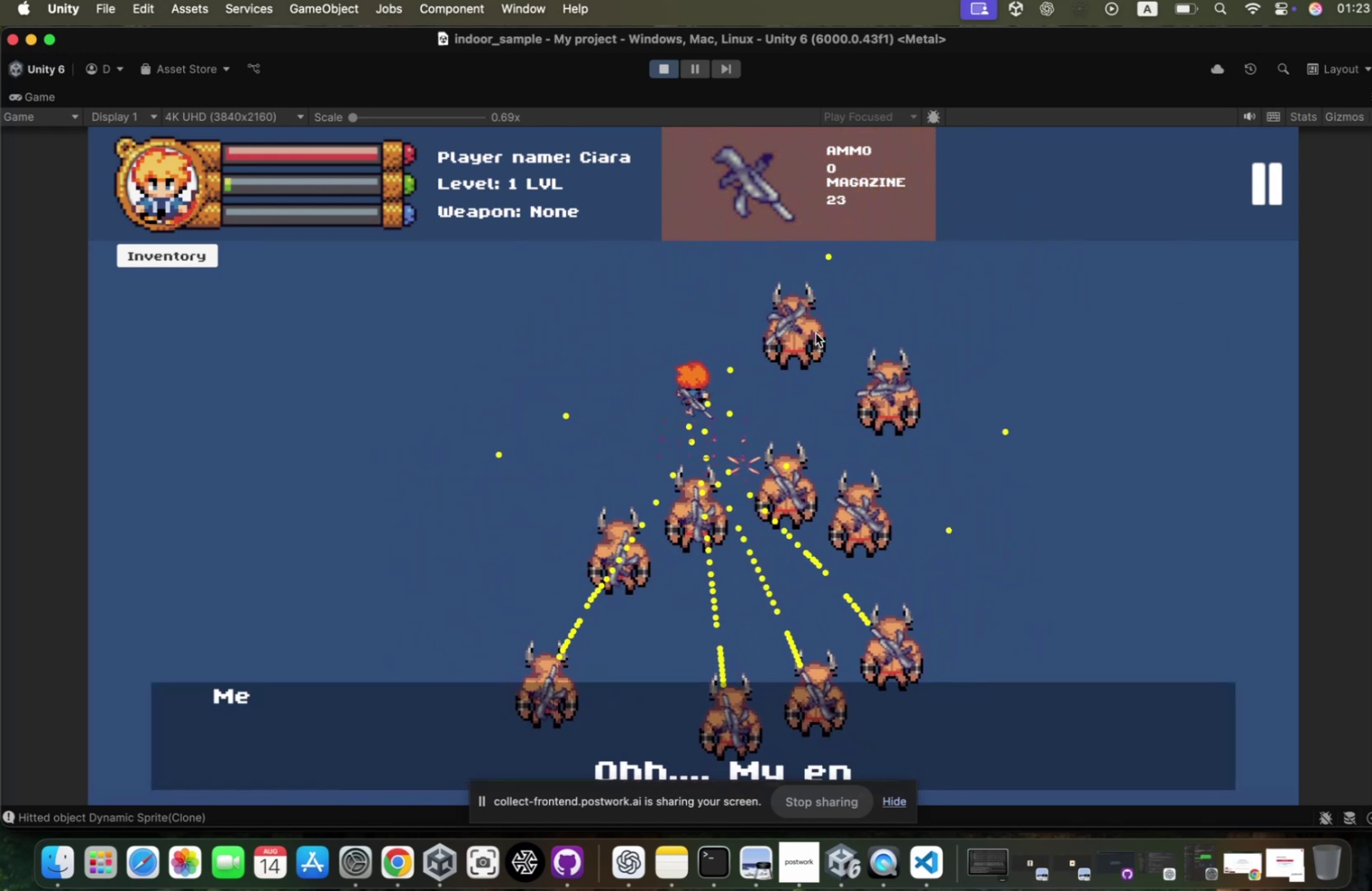 
triple_click([808, 338])
 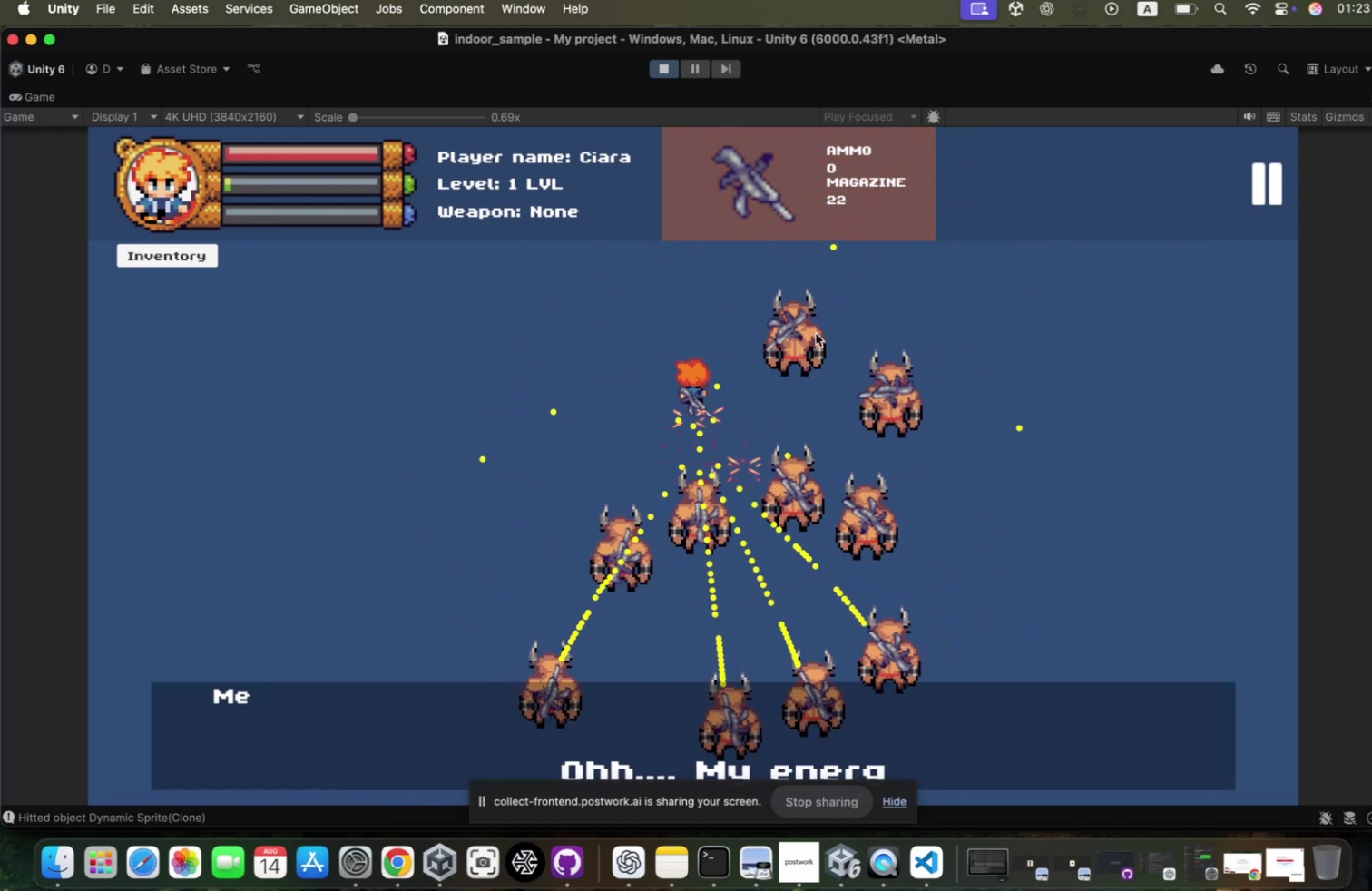 
triple_click([808, 338])
 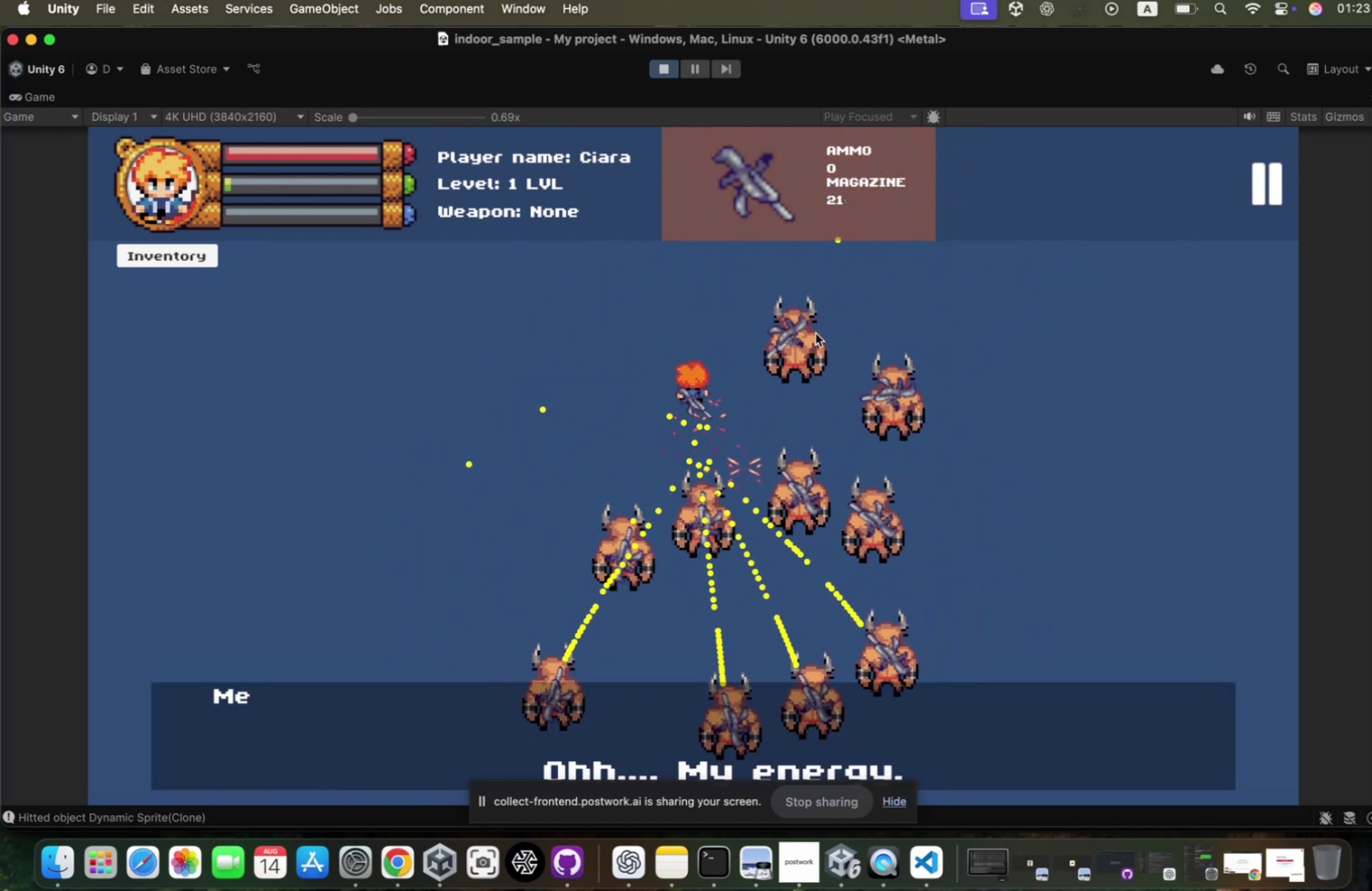 
triple_click([808, 338])
 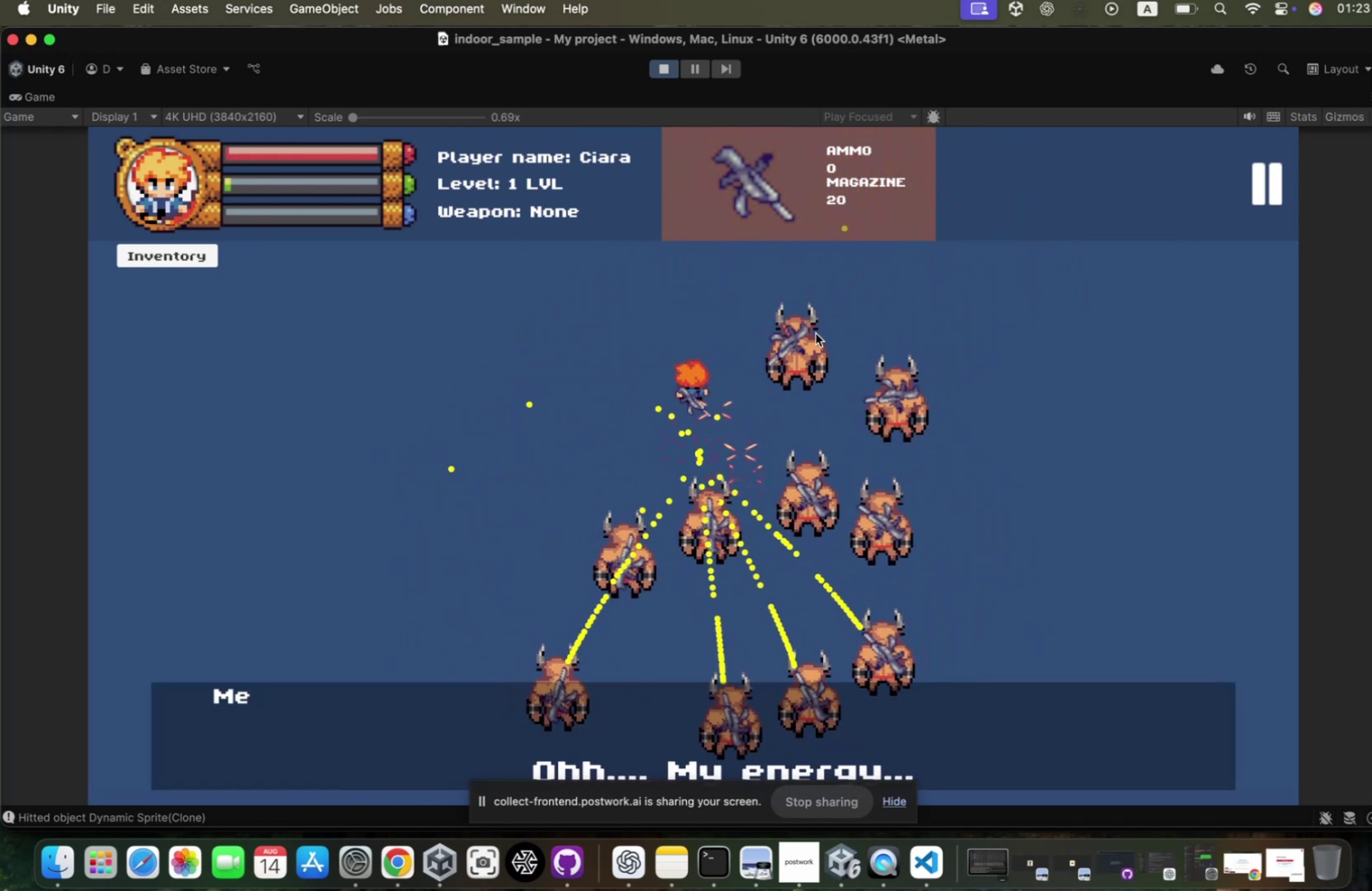 
triple_click([808, 338])
 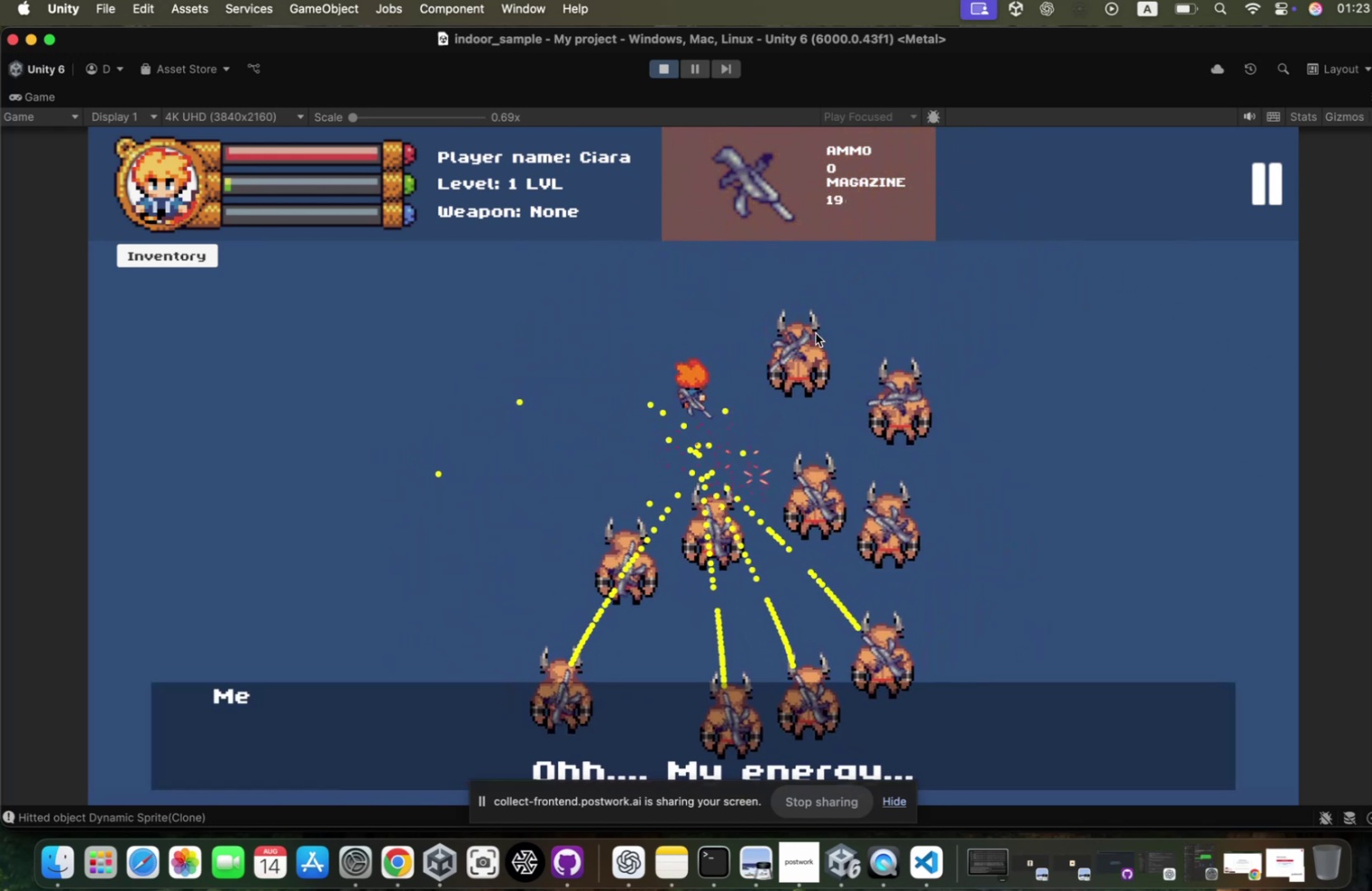 
triple_click([808, 338])
 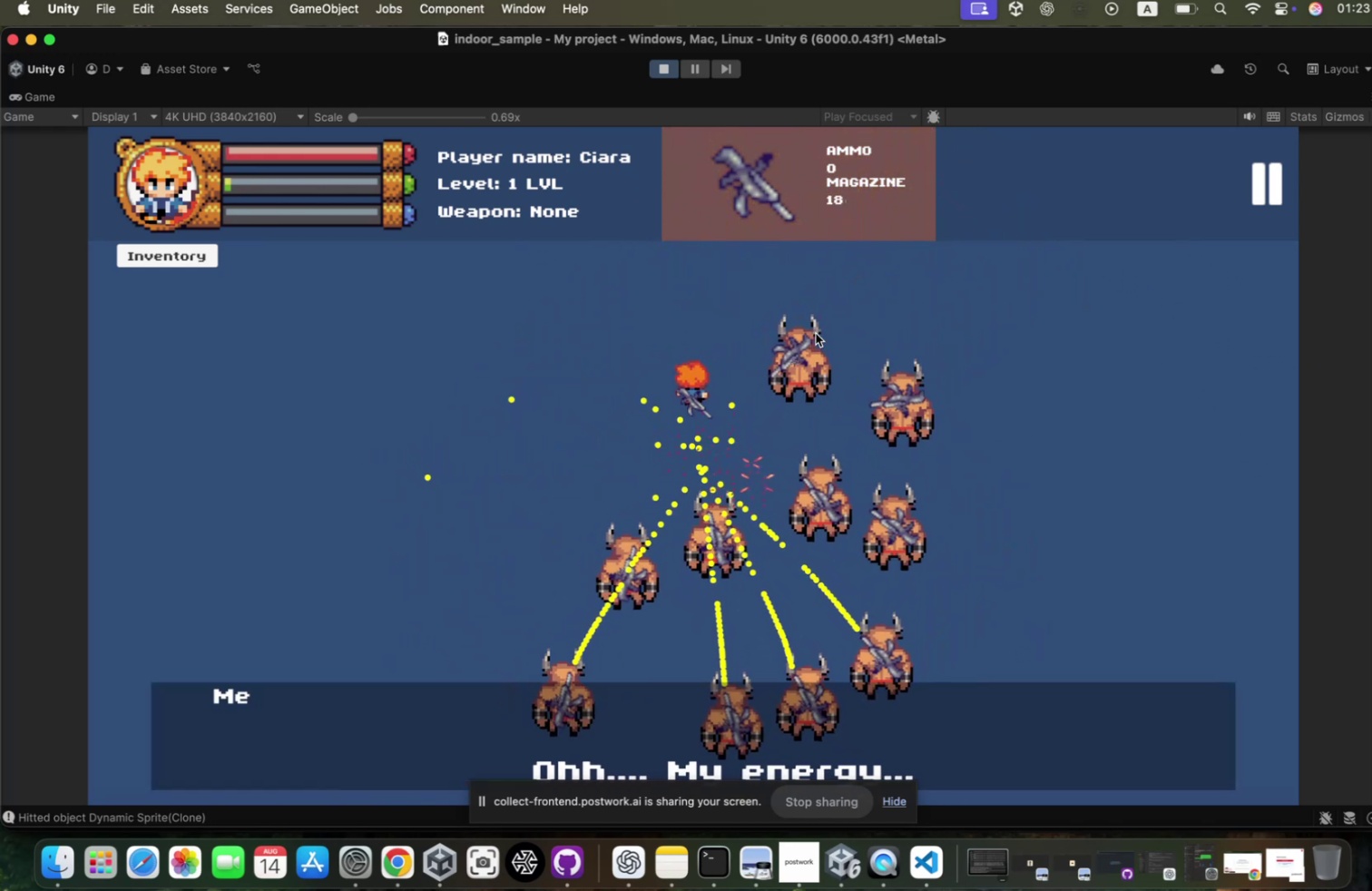 
hold_key(key=S, duration=1.27)
 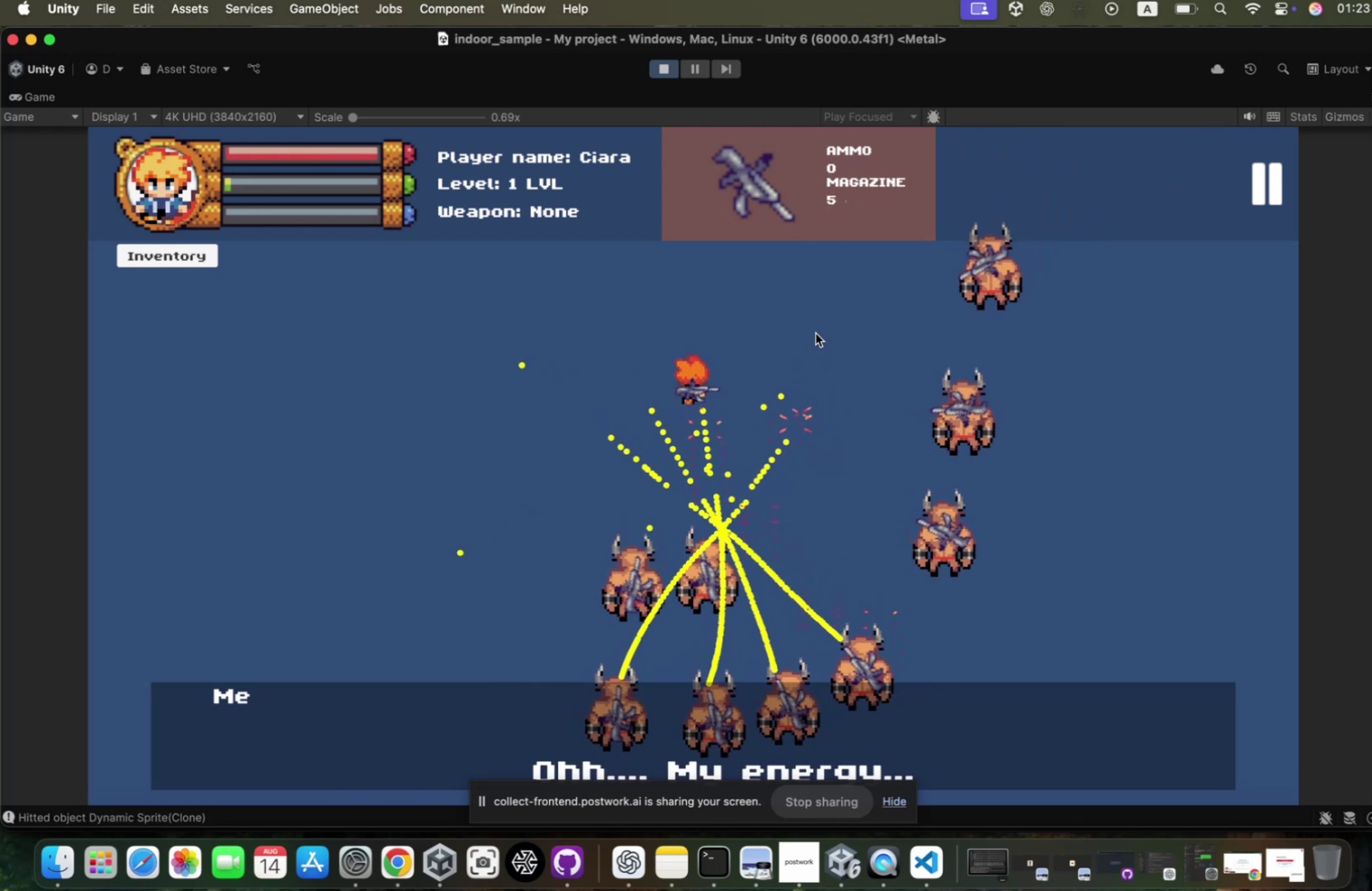 
triple_click([808, 338])
 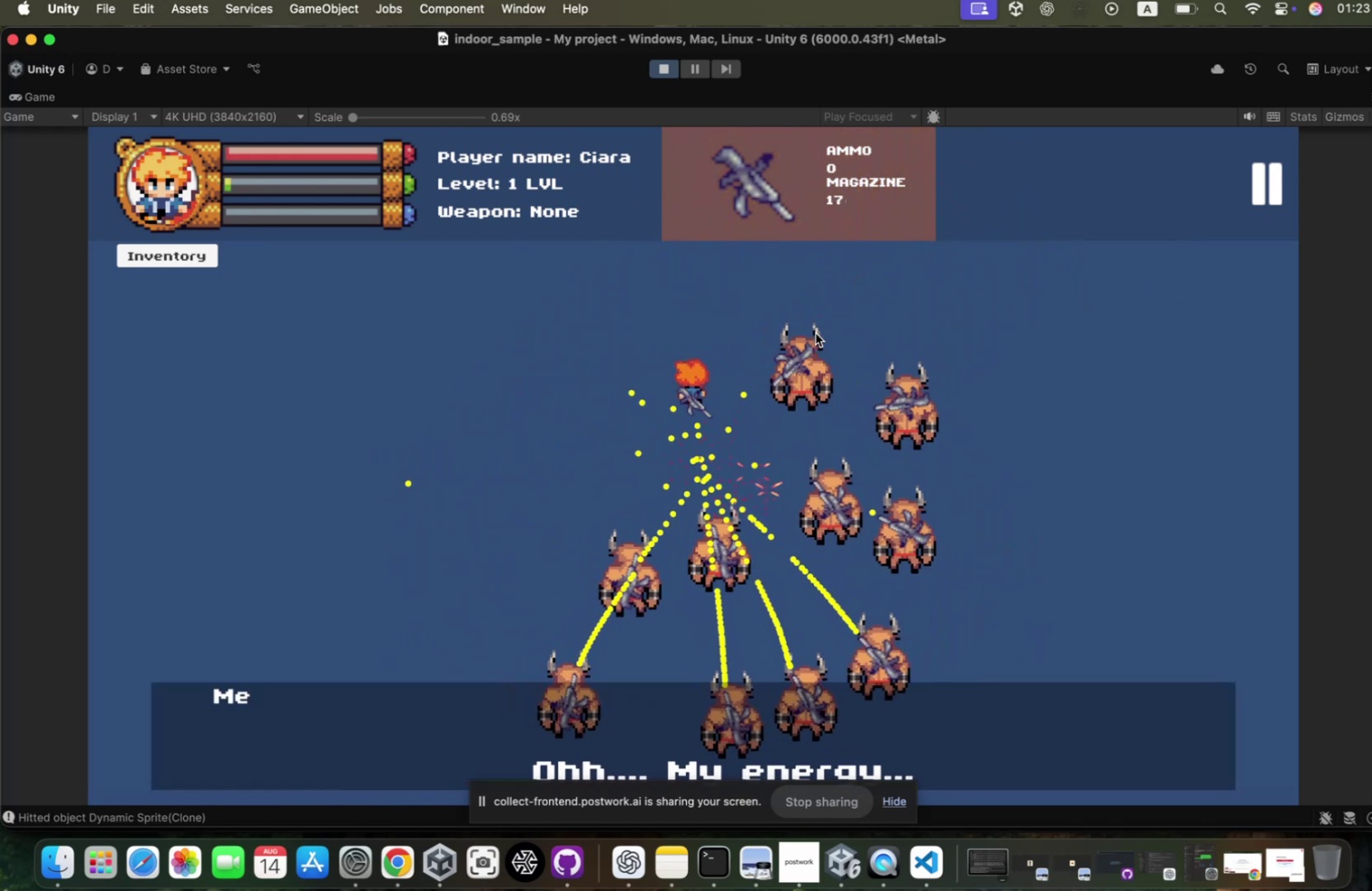 
triple_click([808, 338])
 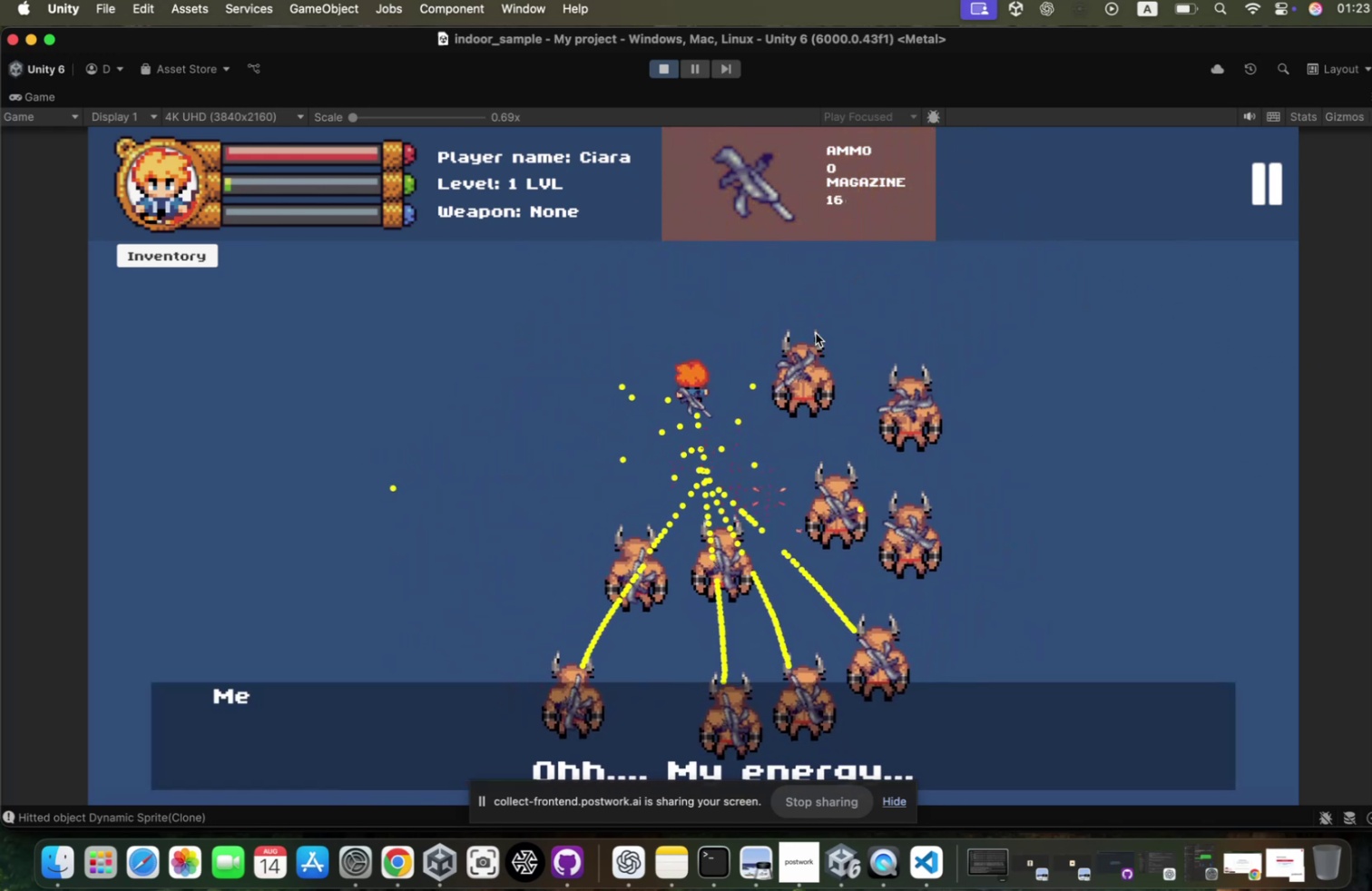 
triple_click([808, 338])
 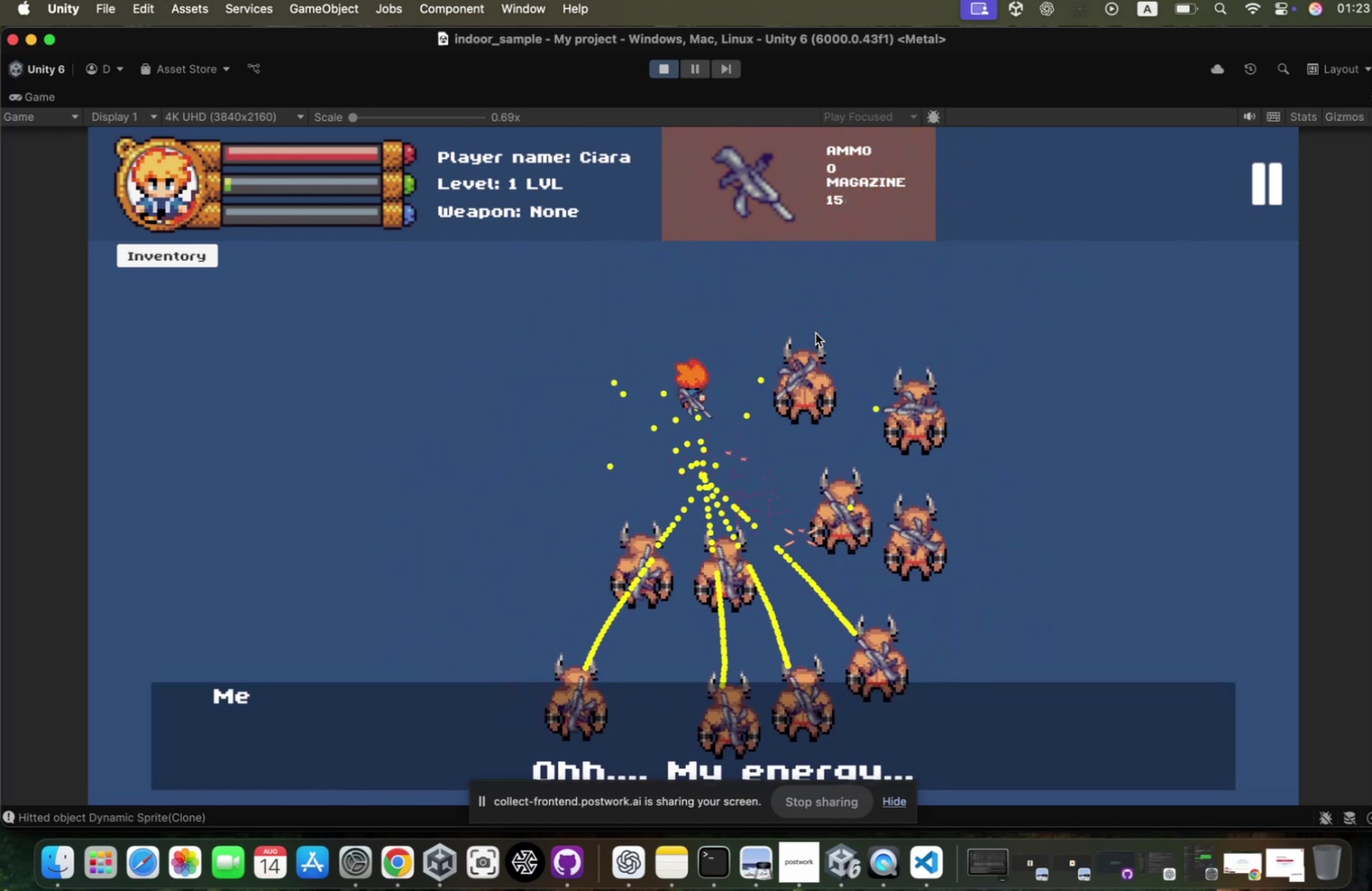 
triple_click([808, 338])
 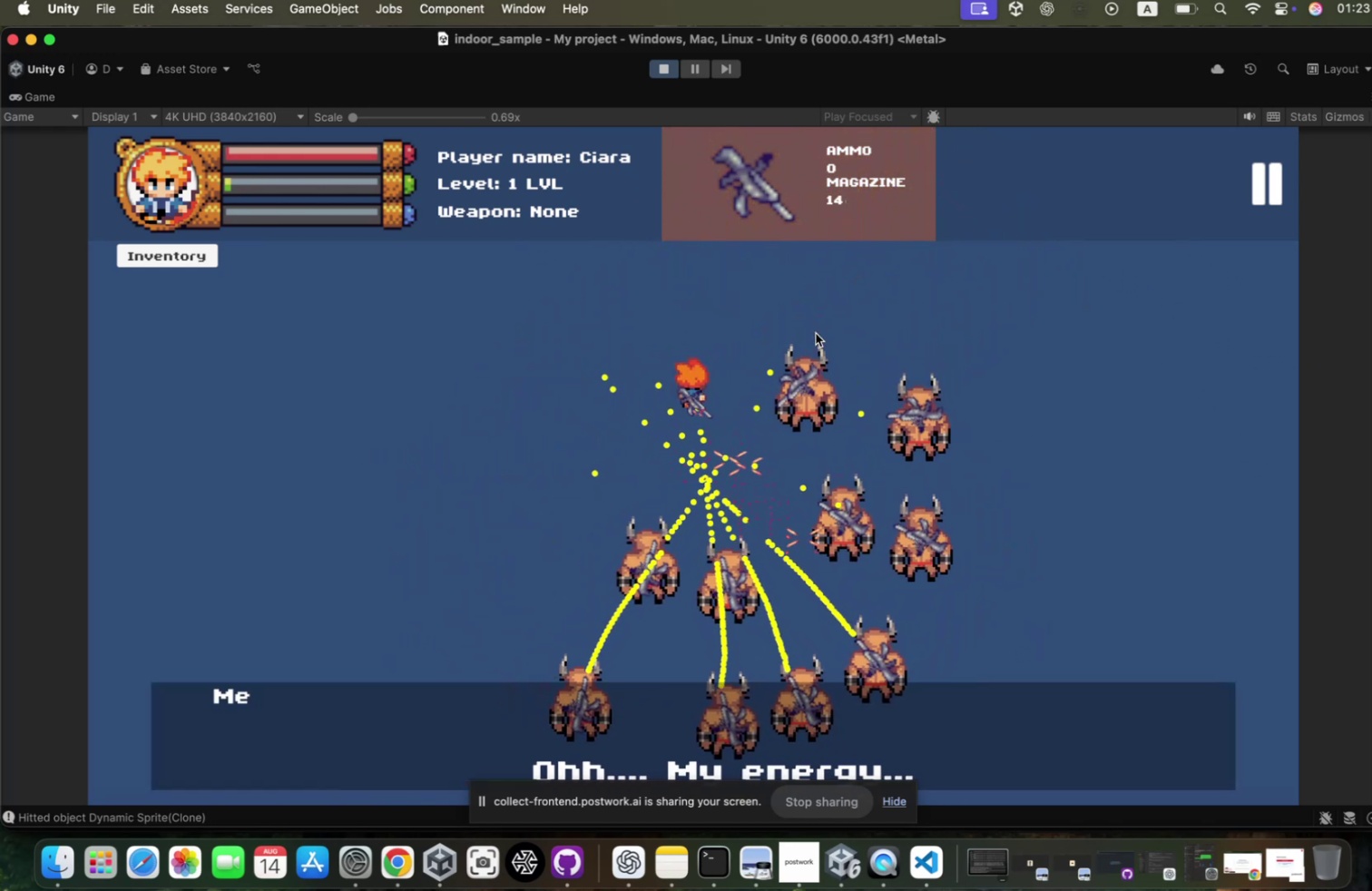 
triple_click([808, 338])
 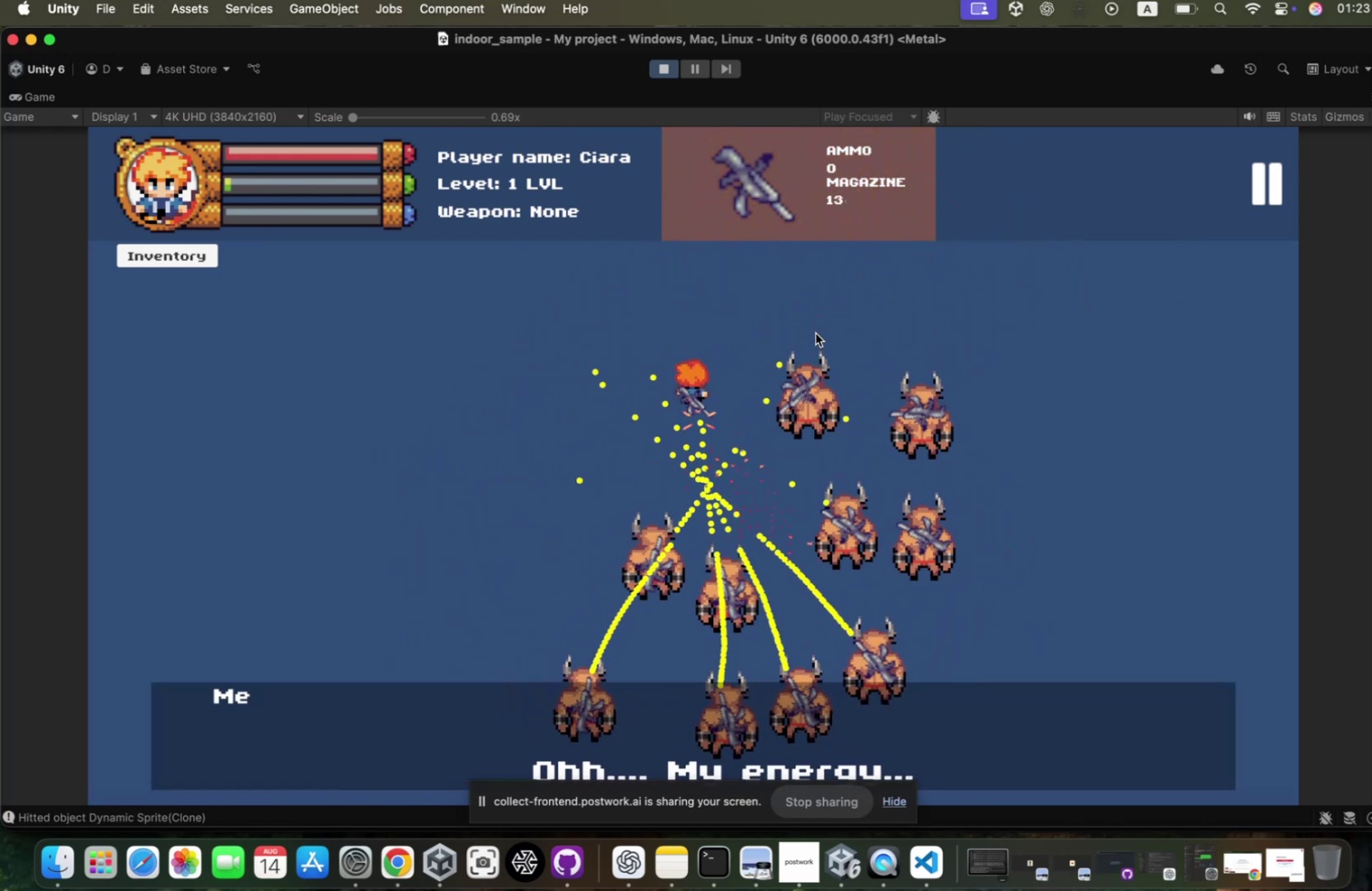 
triple_click([808, 338])
 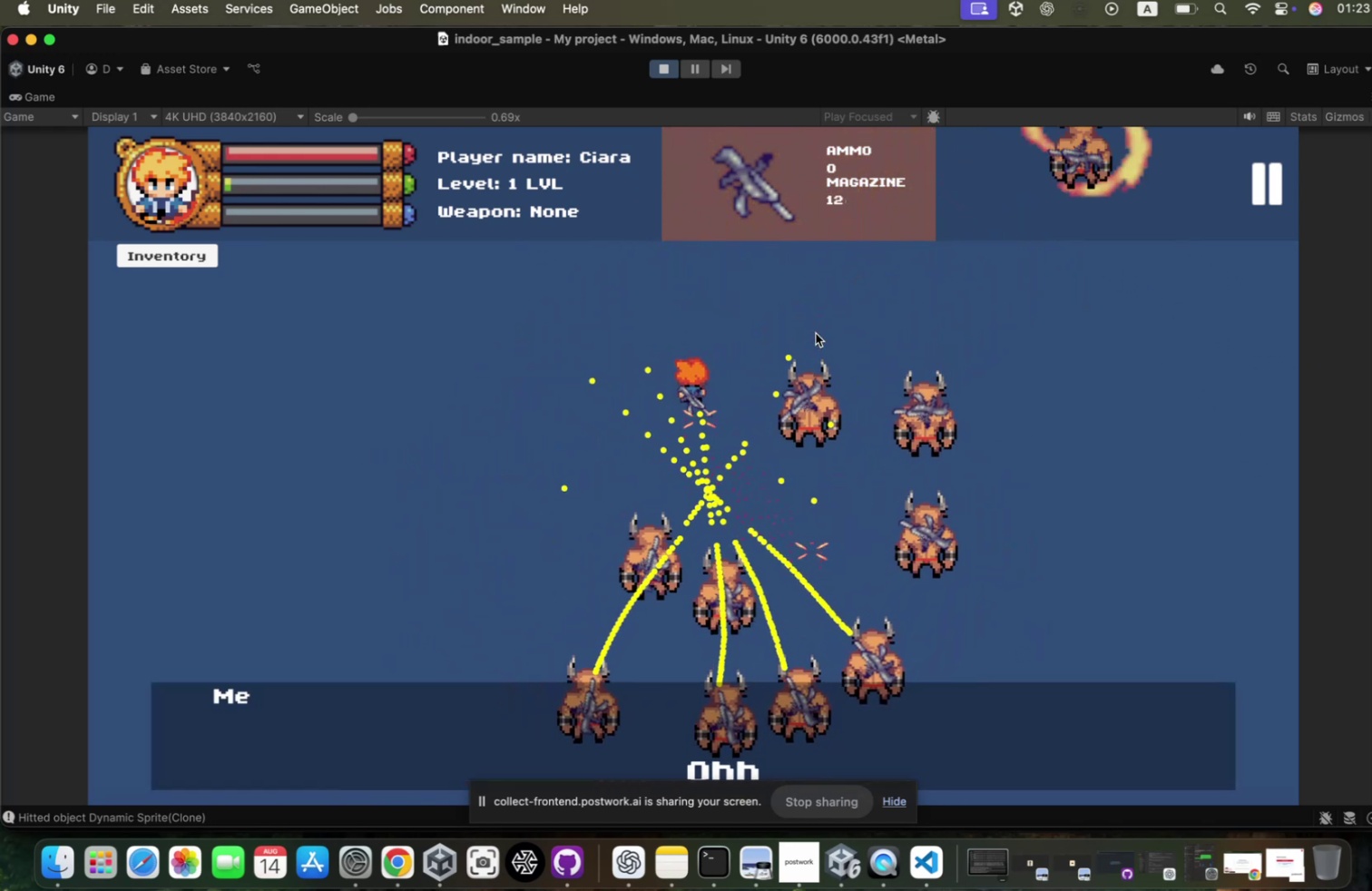 
triple_click([808, 338])
 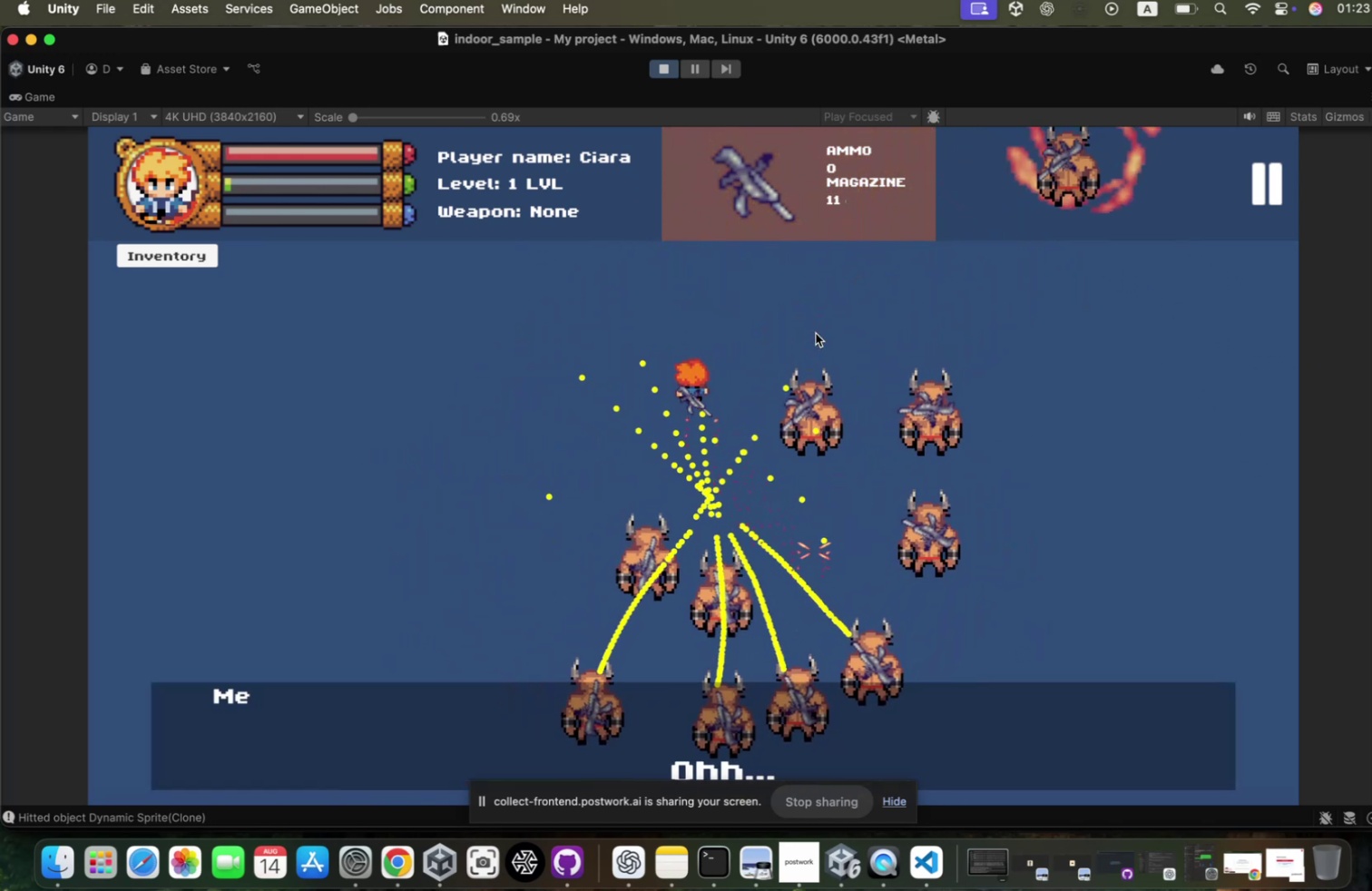 
triple_click([808, 338])
 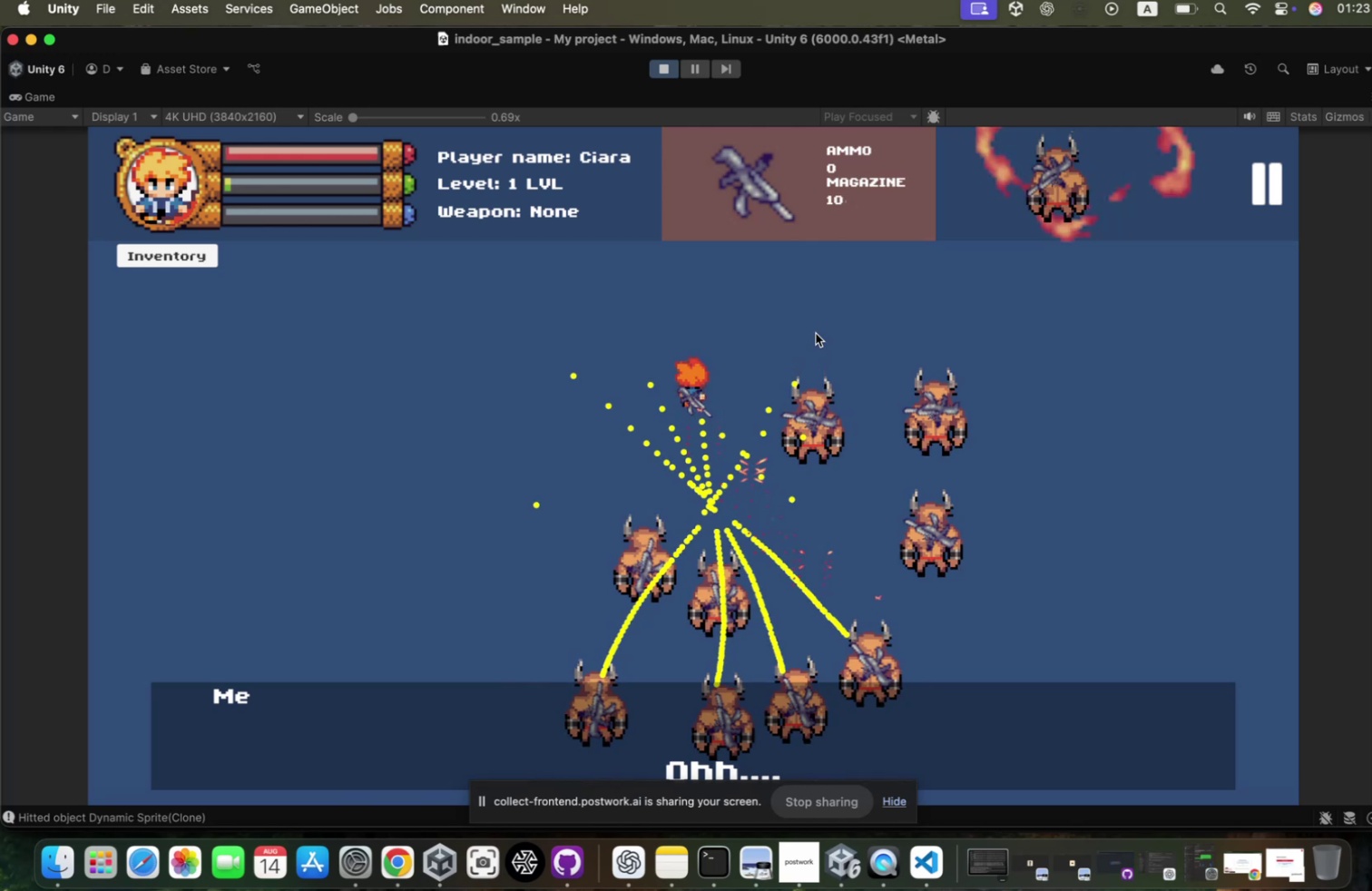 
triple_click([808, 338])
 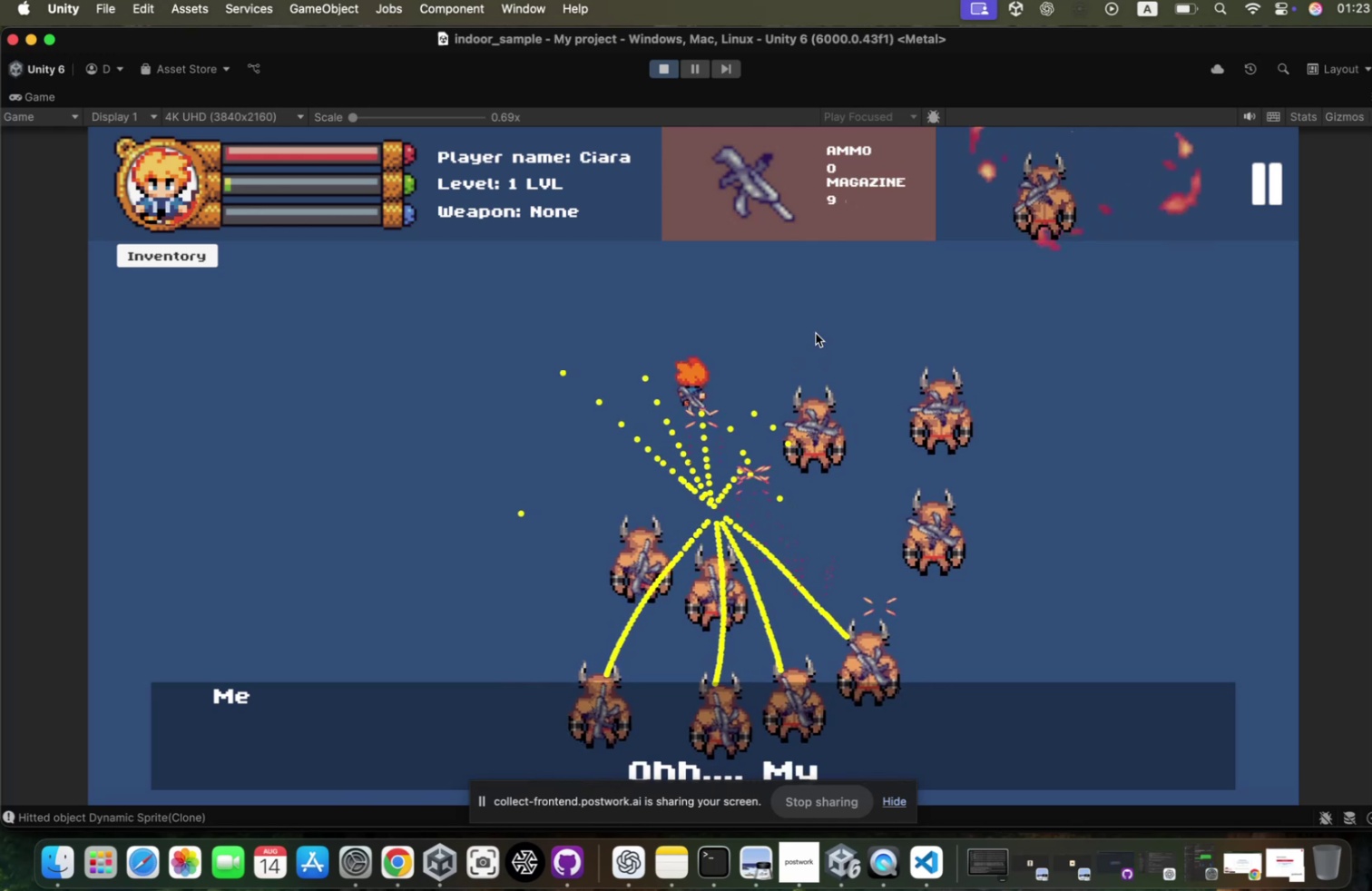 
triple_click([808, 338])
 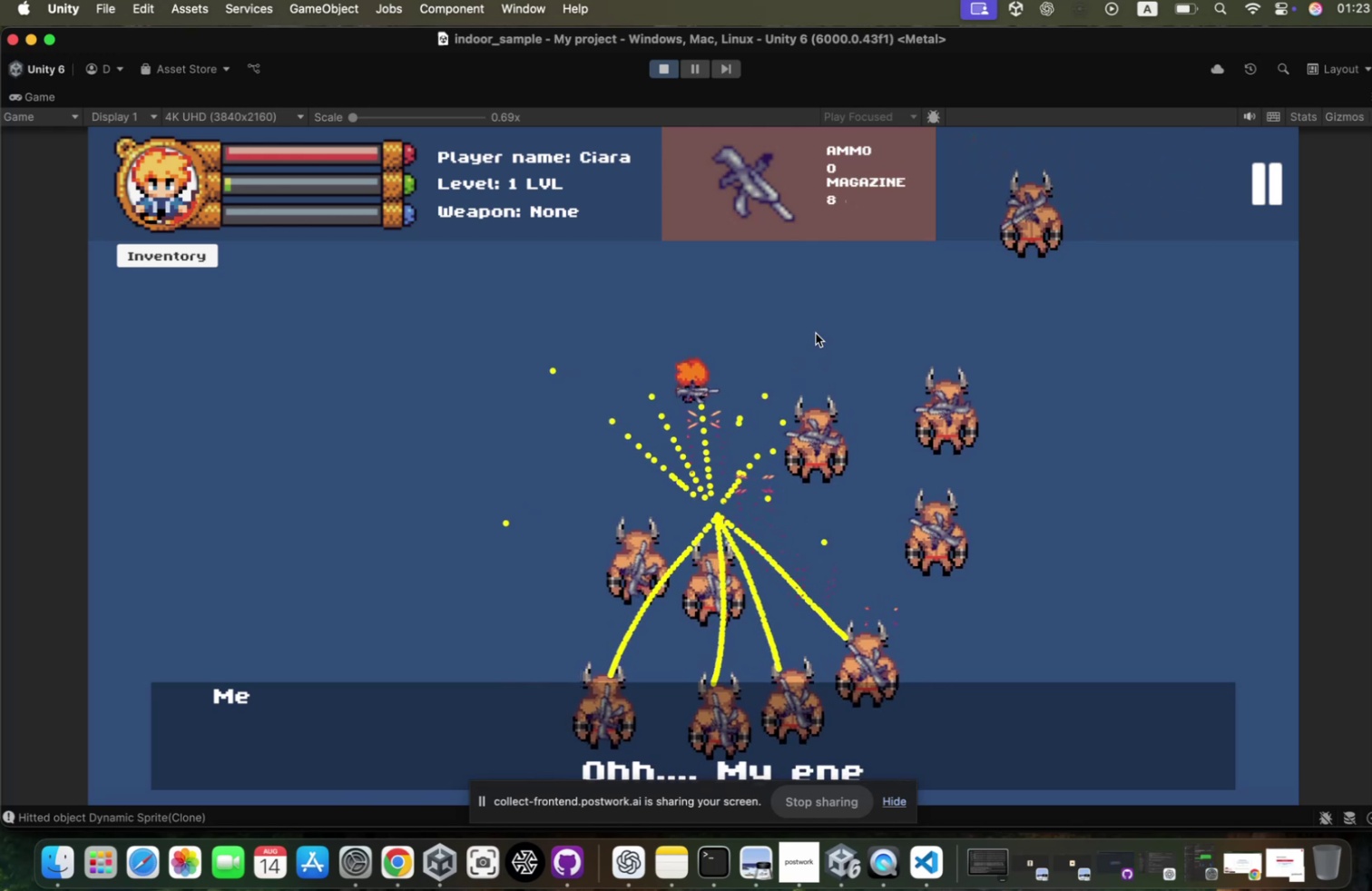 
triple_click([808, 338])
 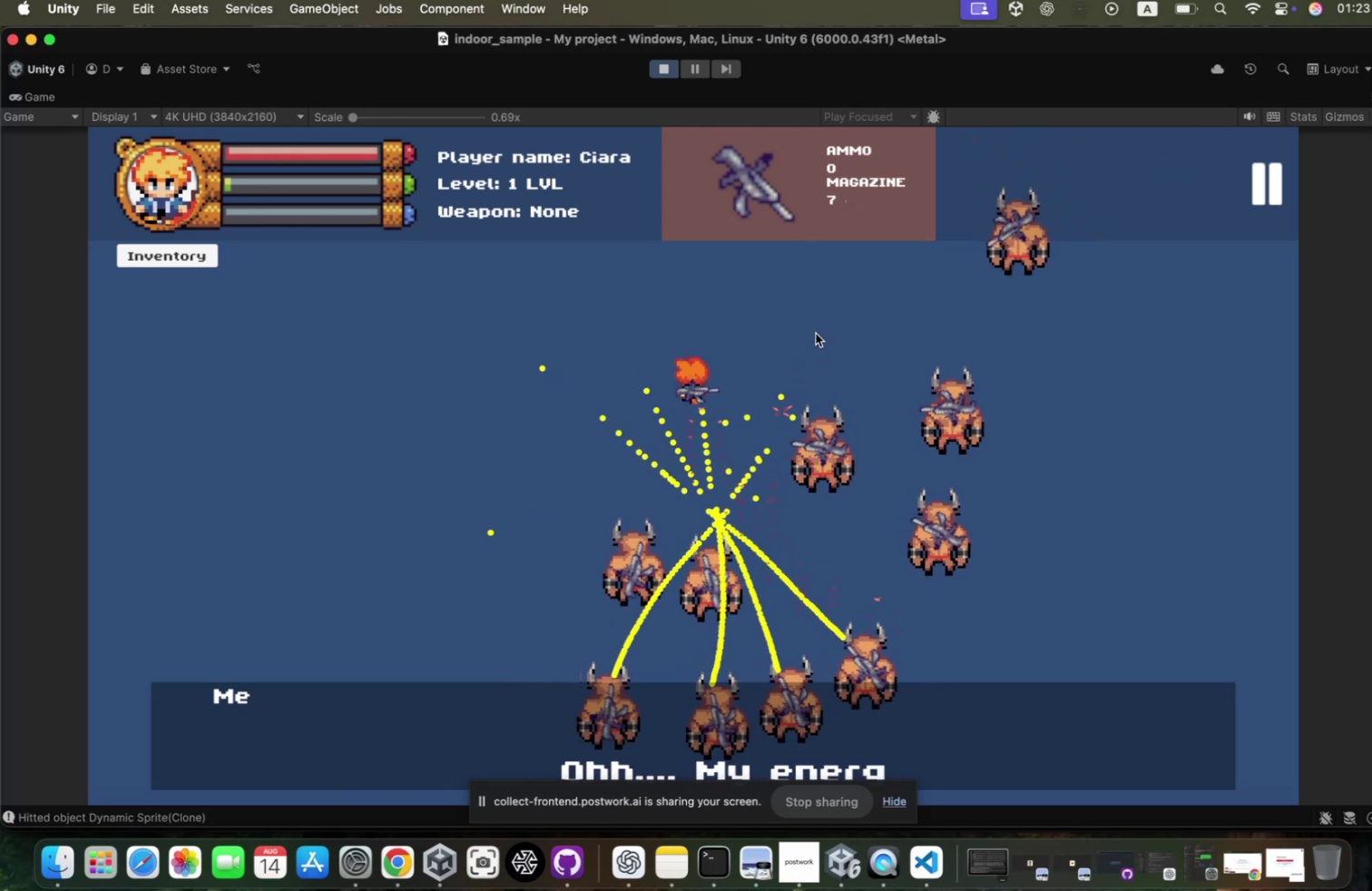 
triple_click([808, 338])
 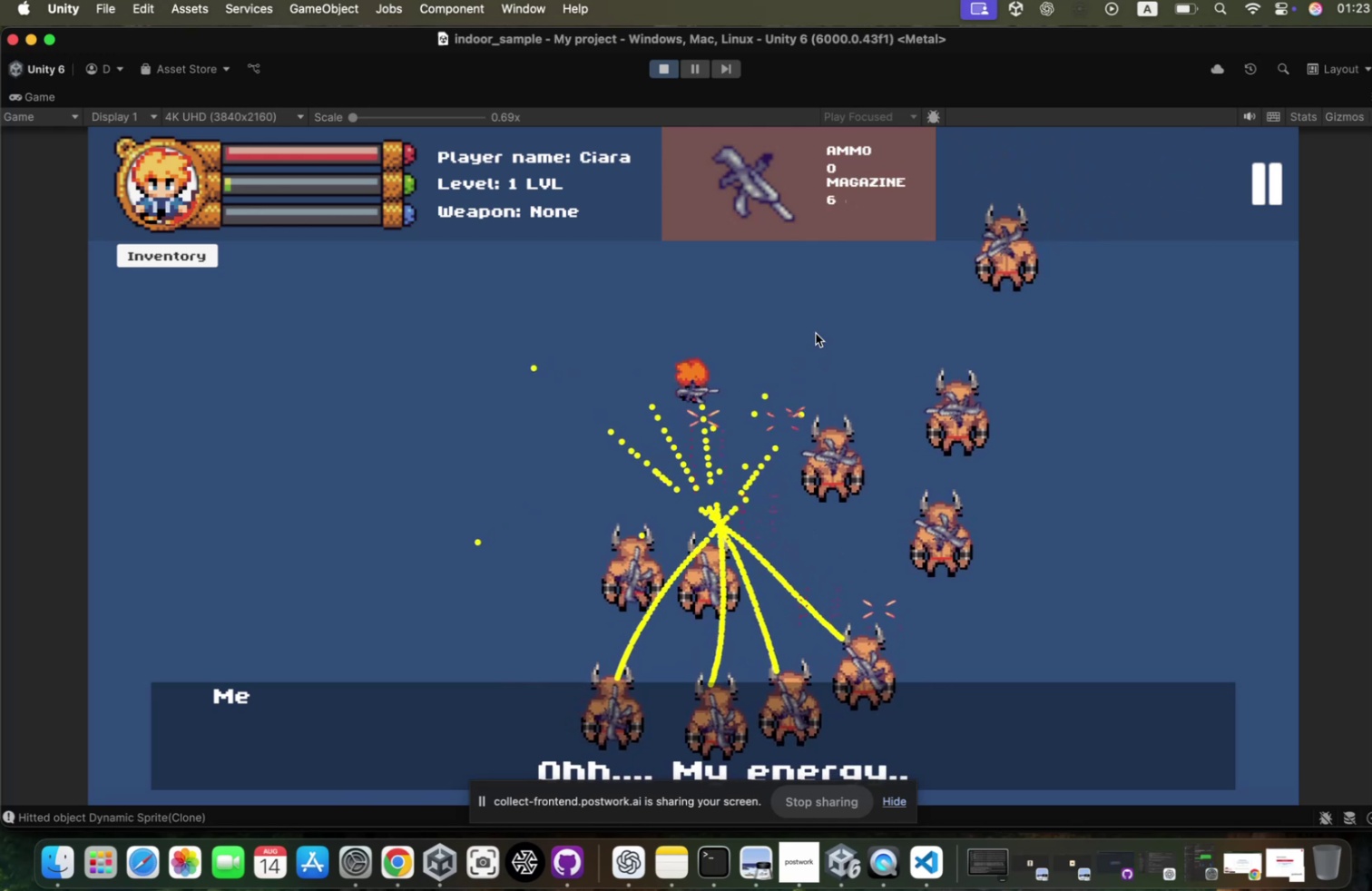 
triple_click([808, 338])
 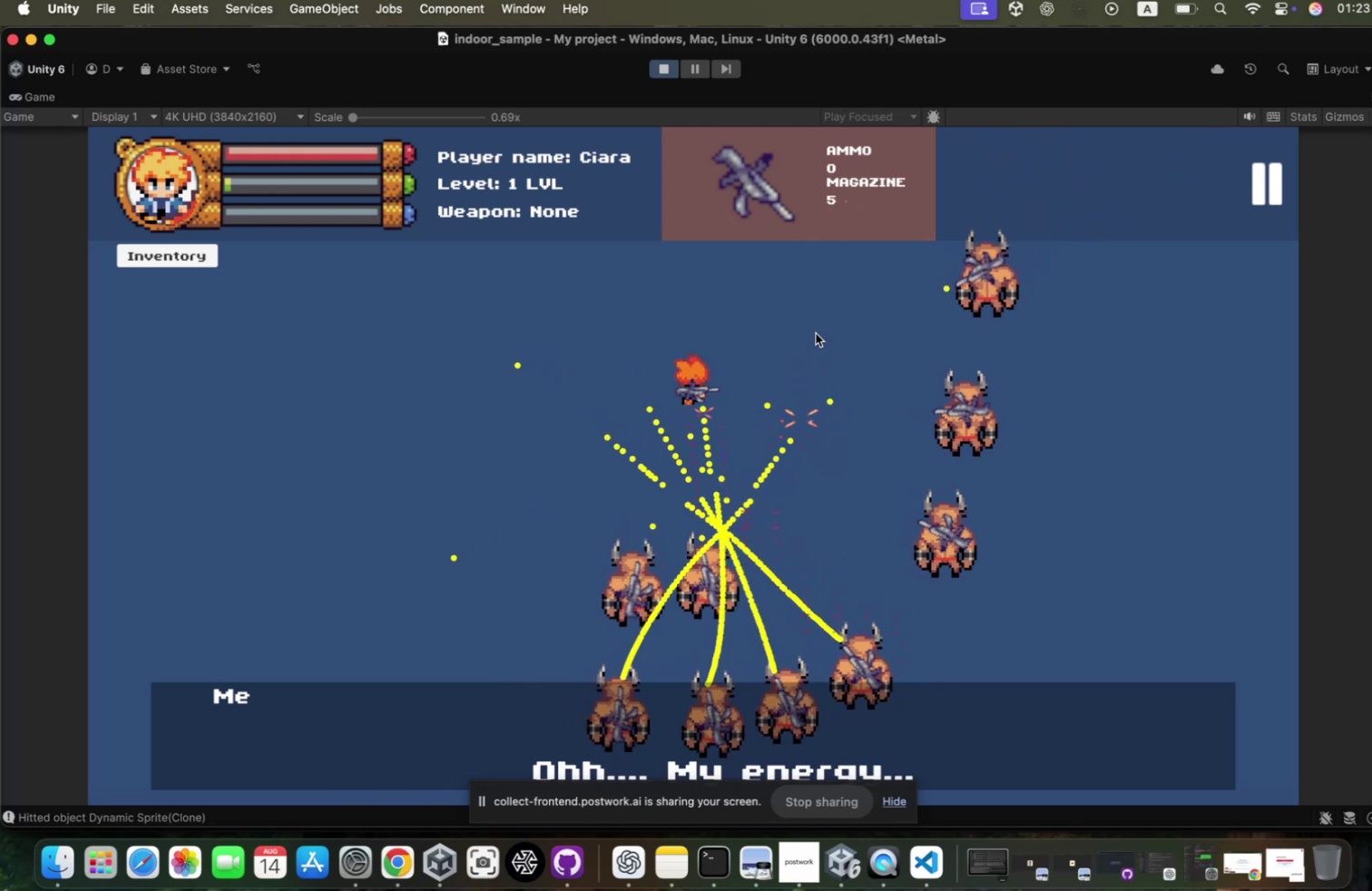 
triple_click([808, 338])
 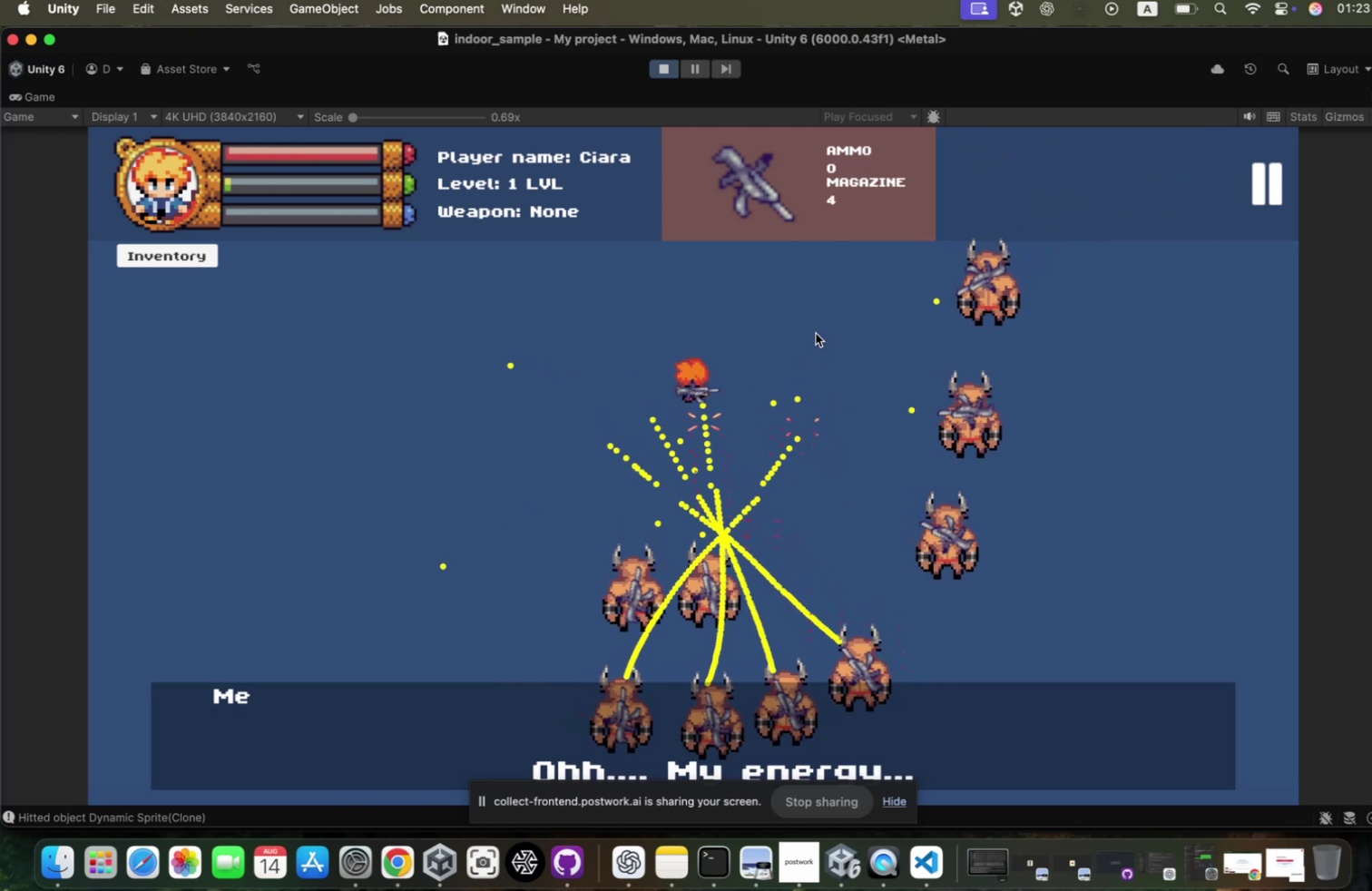 
triple_click([808, 338])
 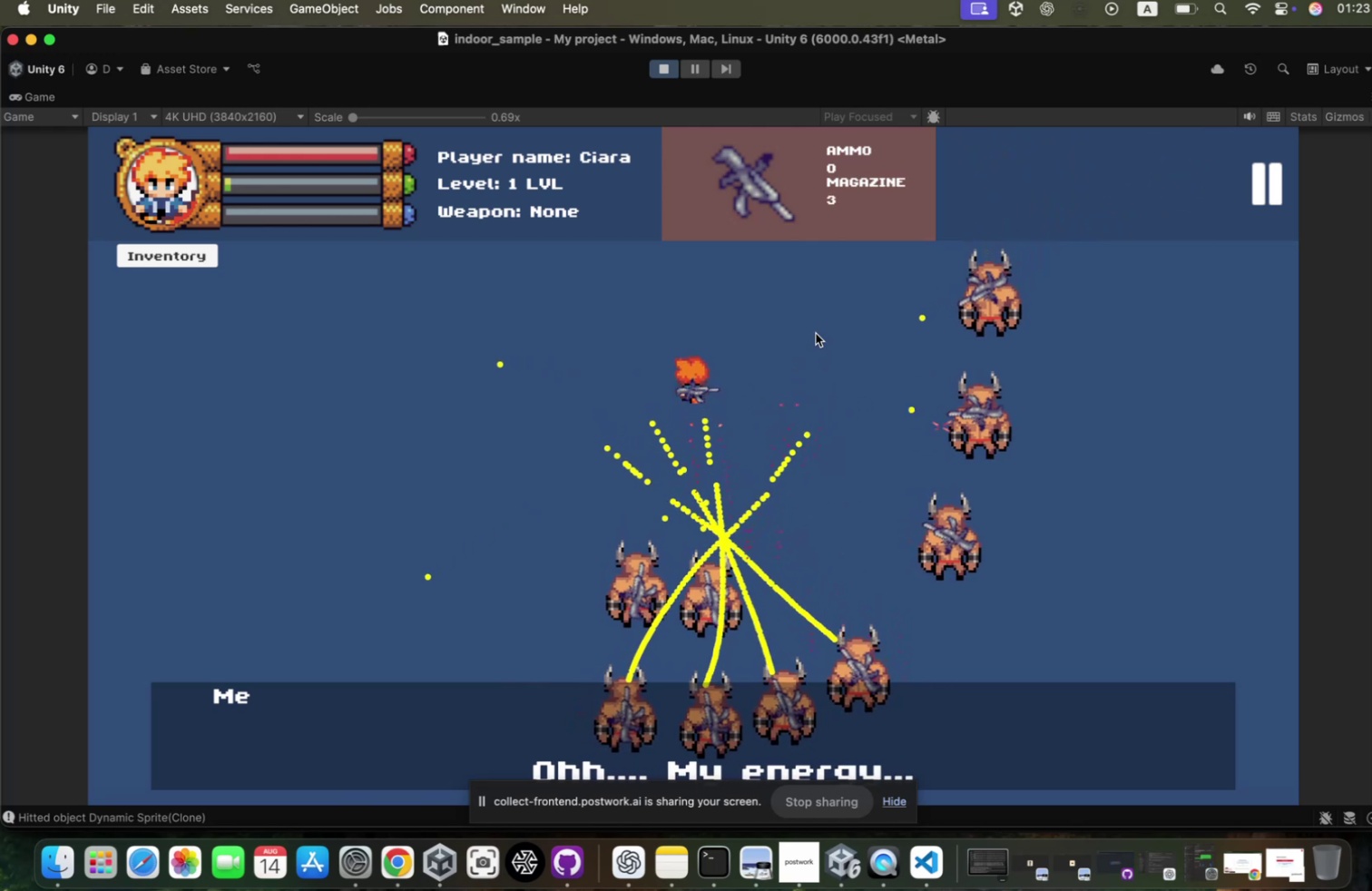 
triple_click([808, 338])
 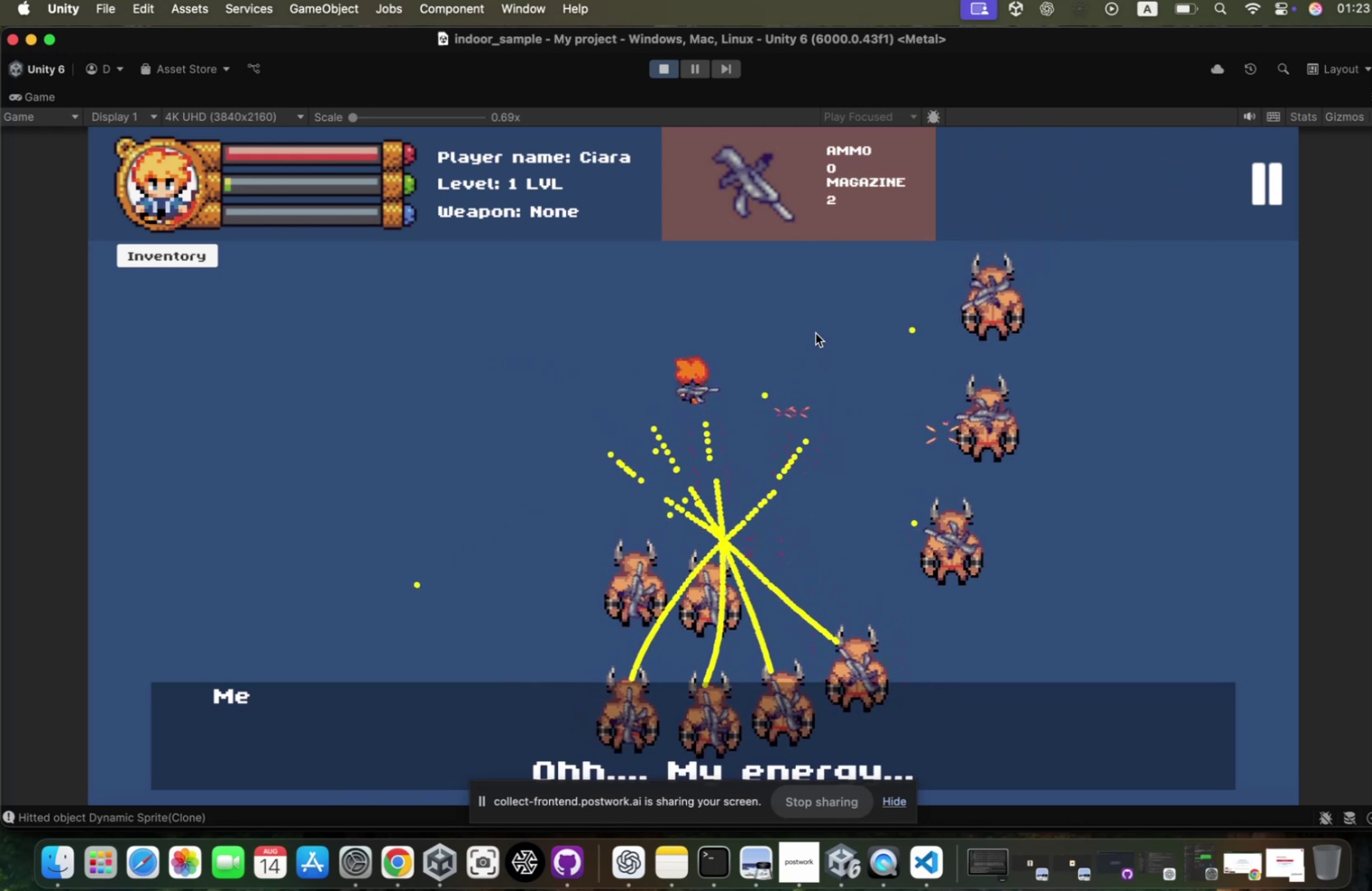 
triple_click([808, 338])
 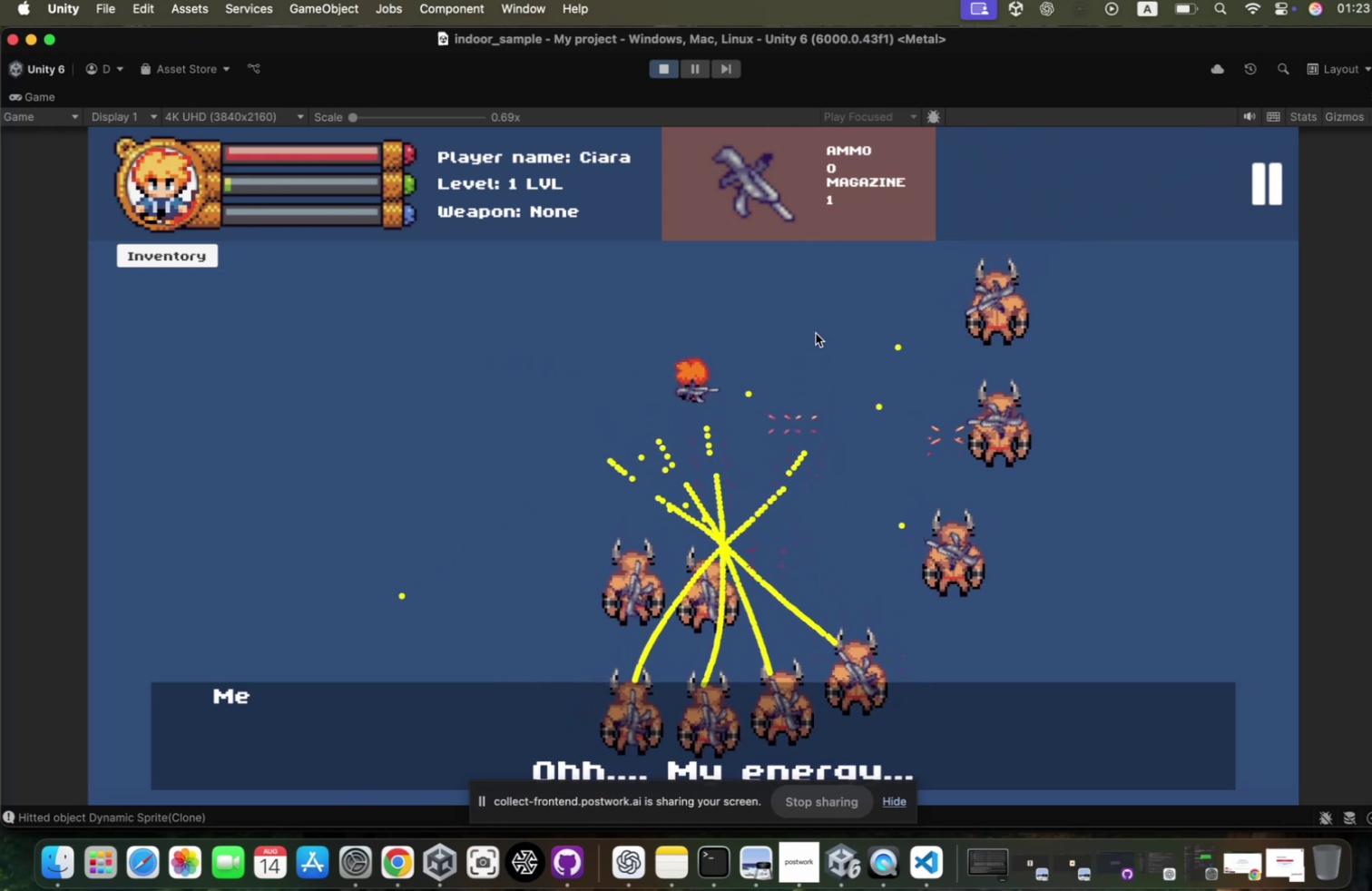 
triple_click([808, 338])
 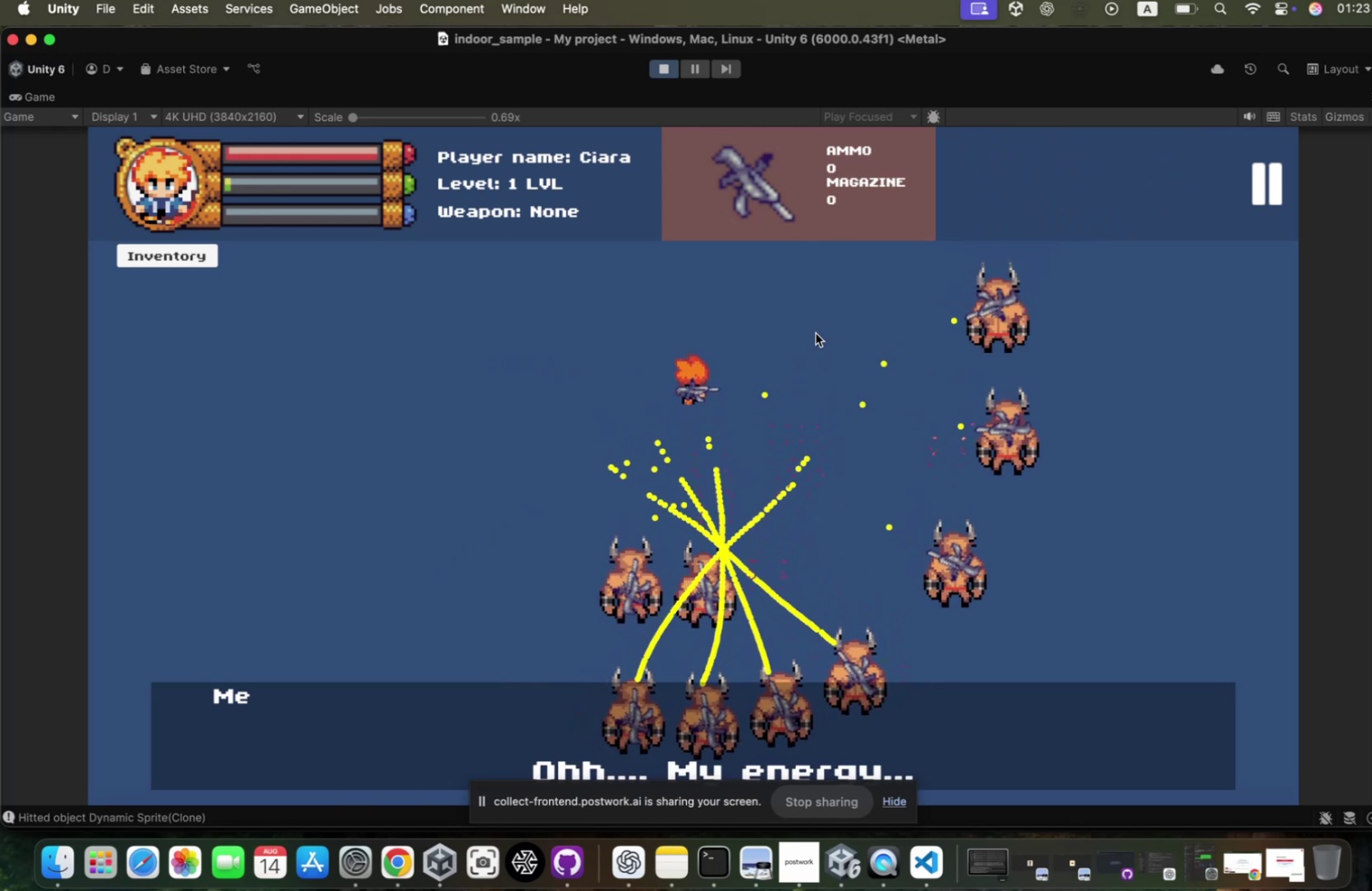 
triple_click([808, 338])
 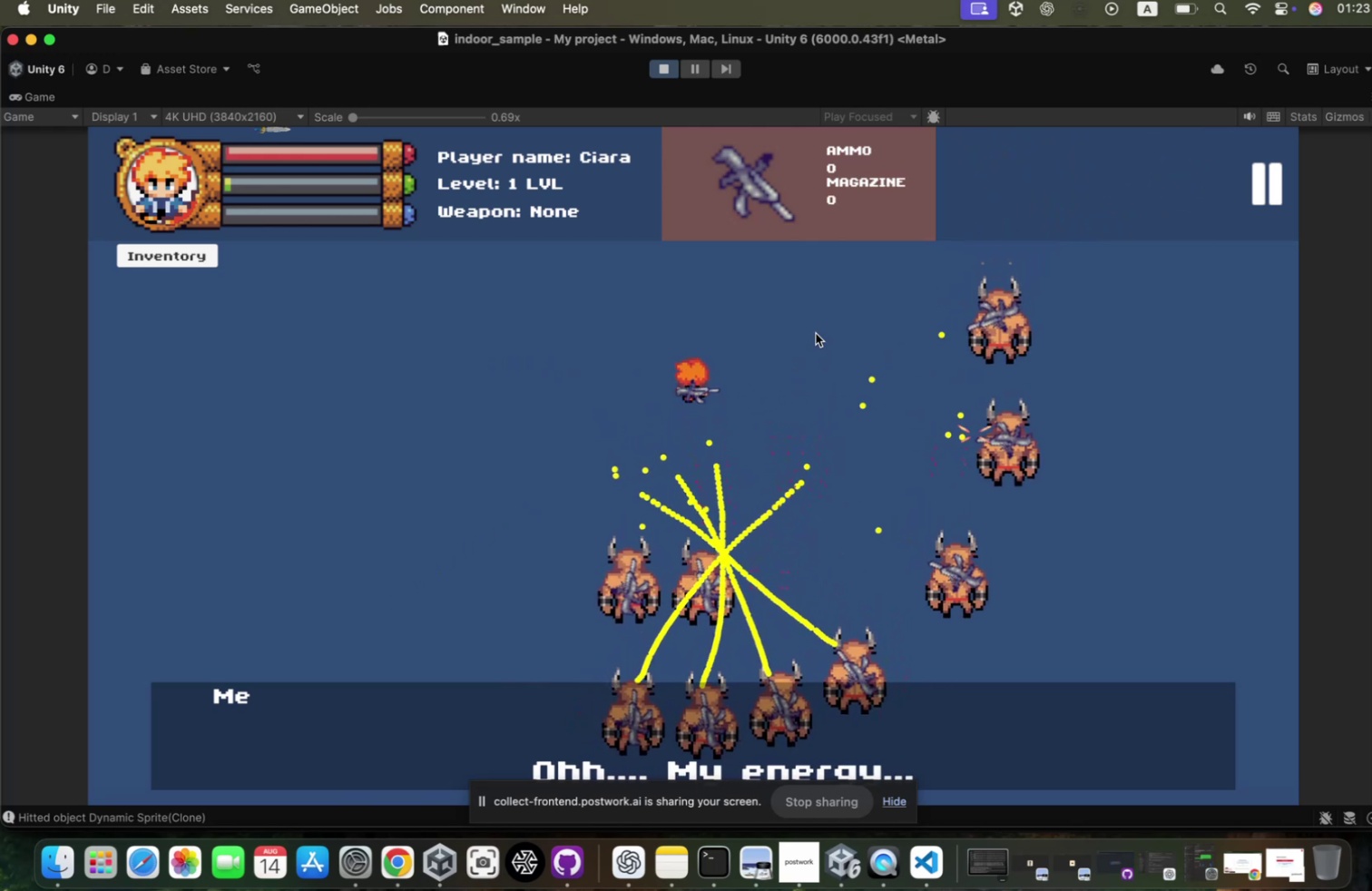 
triple_click([808, 338])
 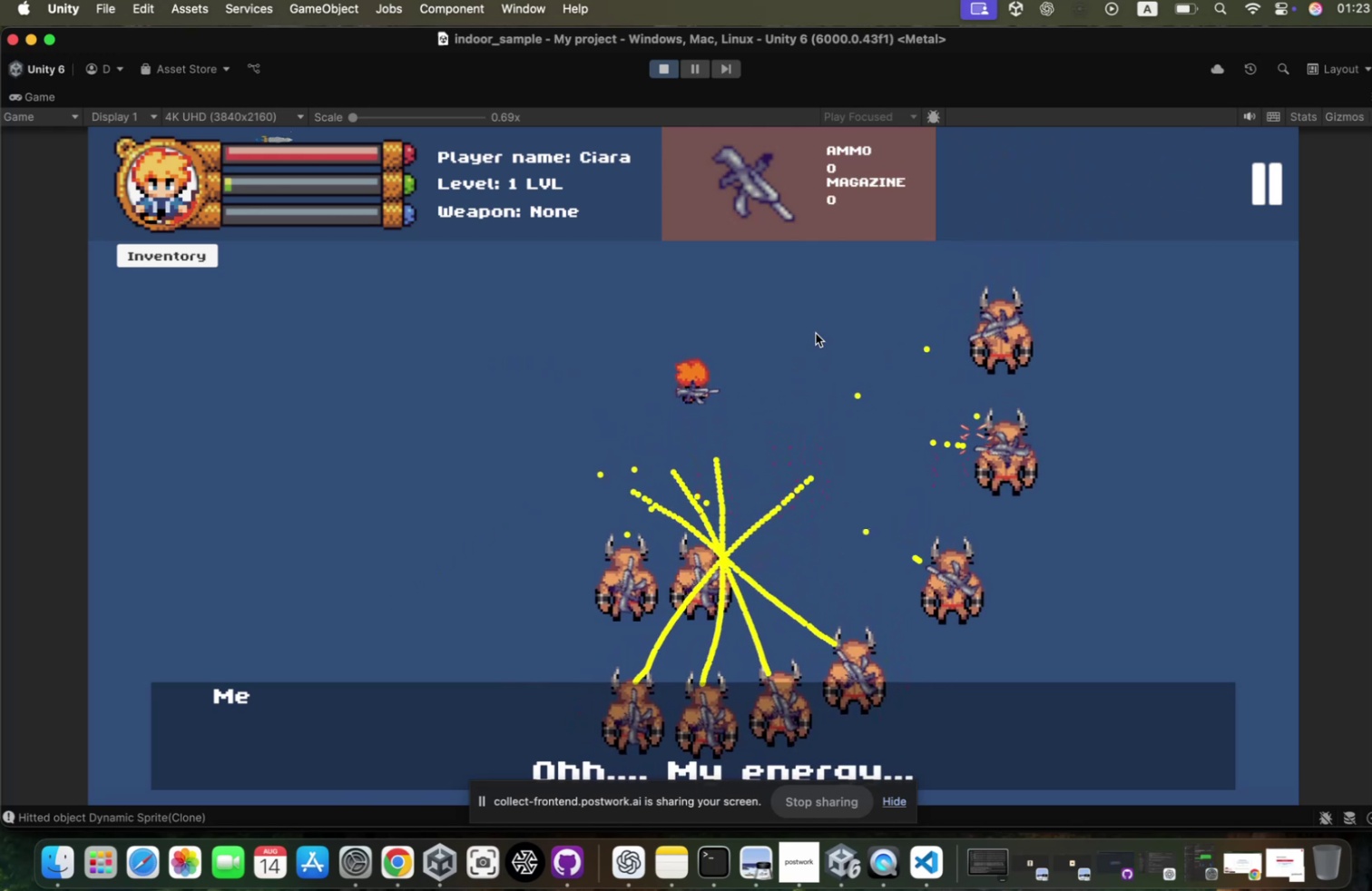 
triple_click([808, 338])
 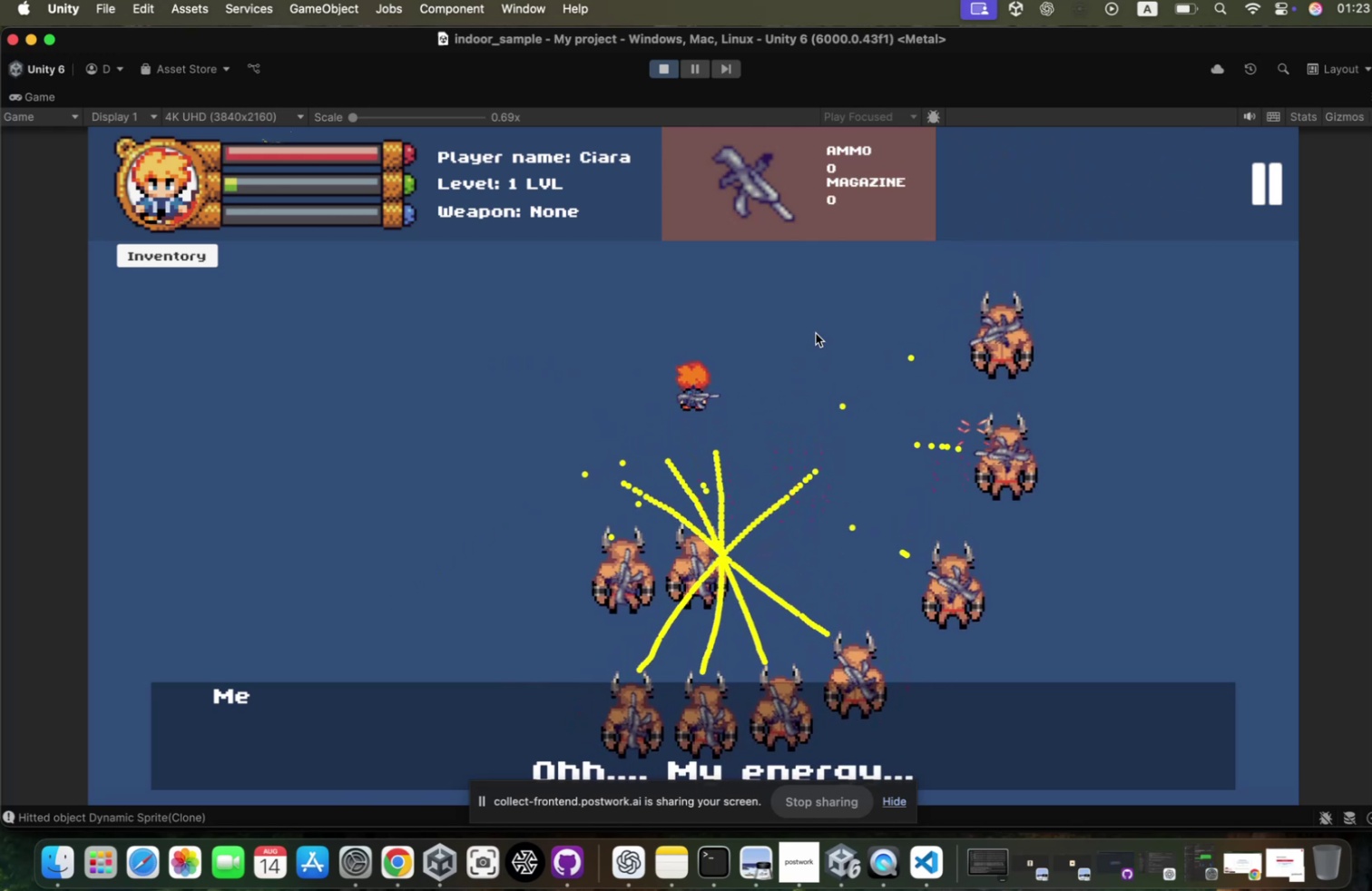 
triple_click([808, 338])
 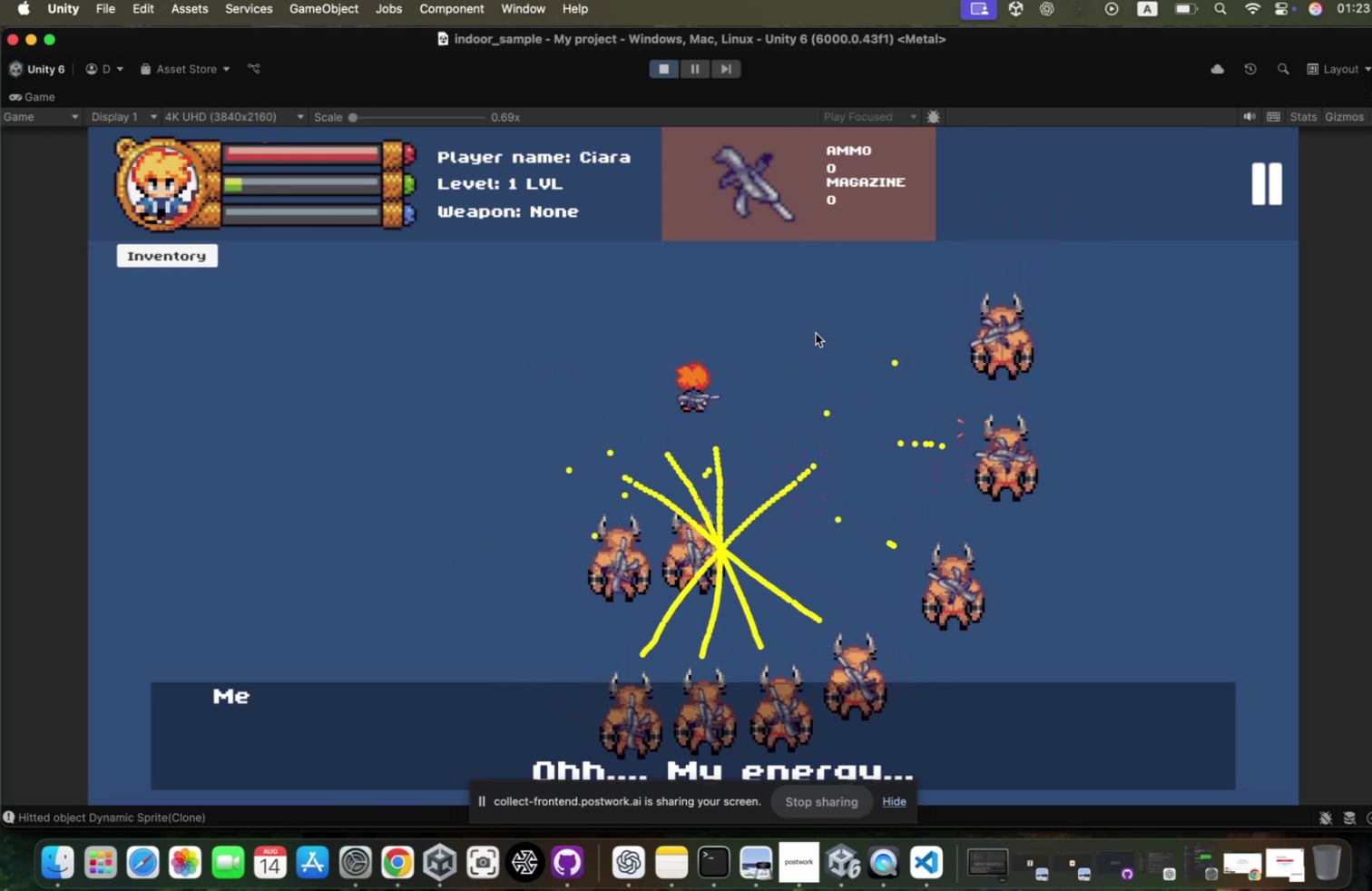 
triple_click([808, 338])
 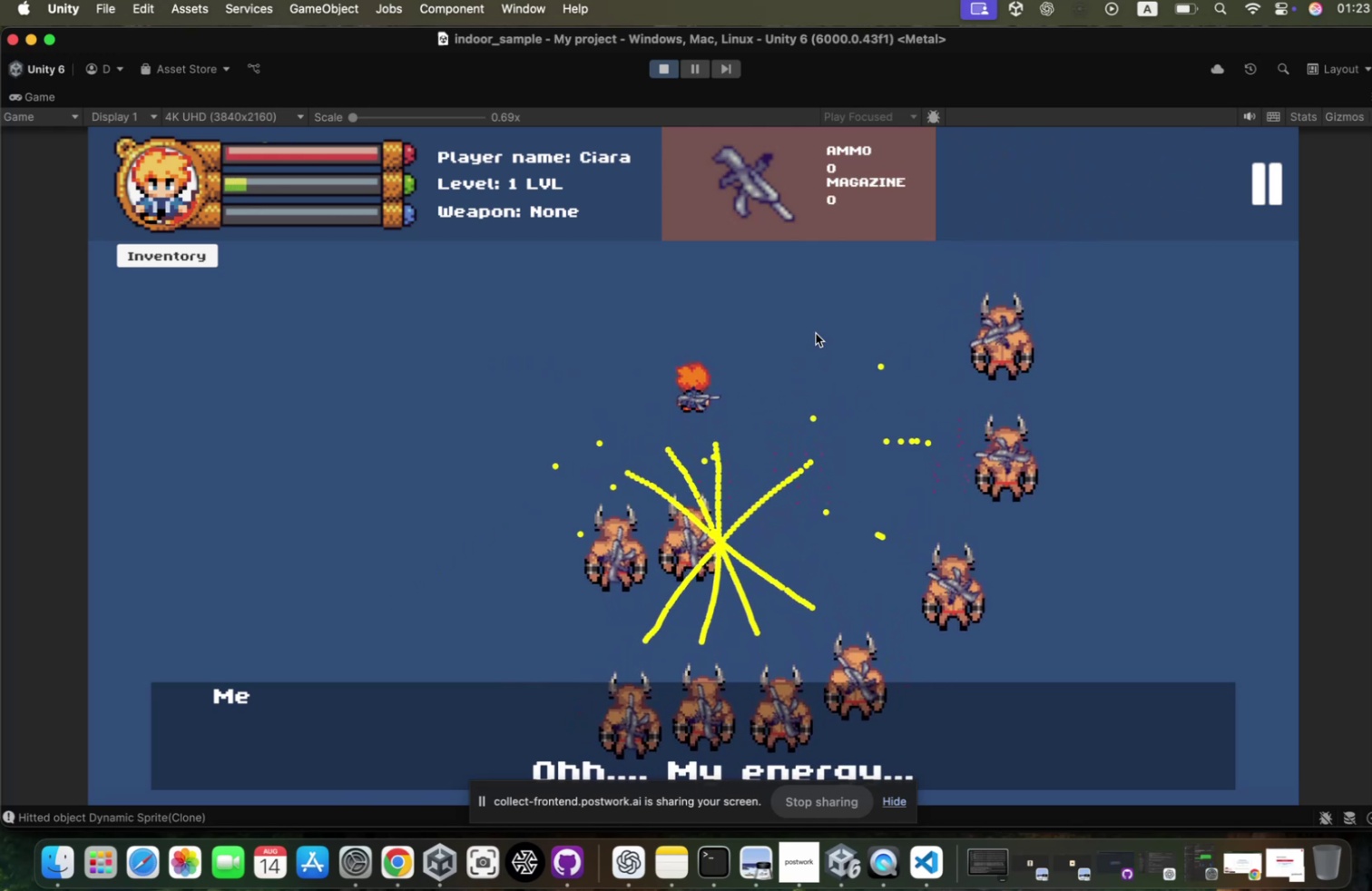 
triple_click([808, 338])
 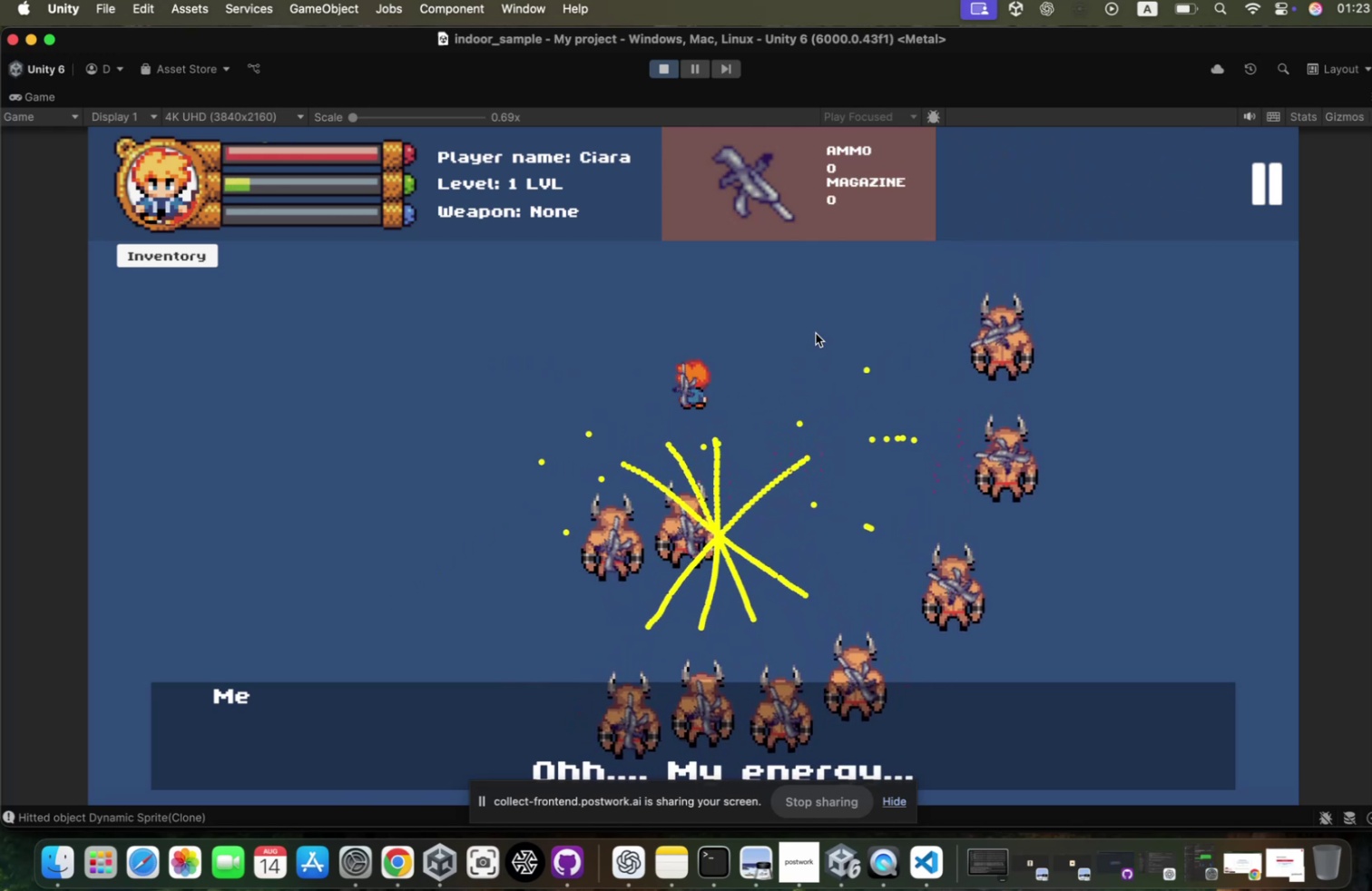 
hold_key(key=W, duration=1.81)
 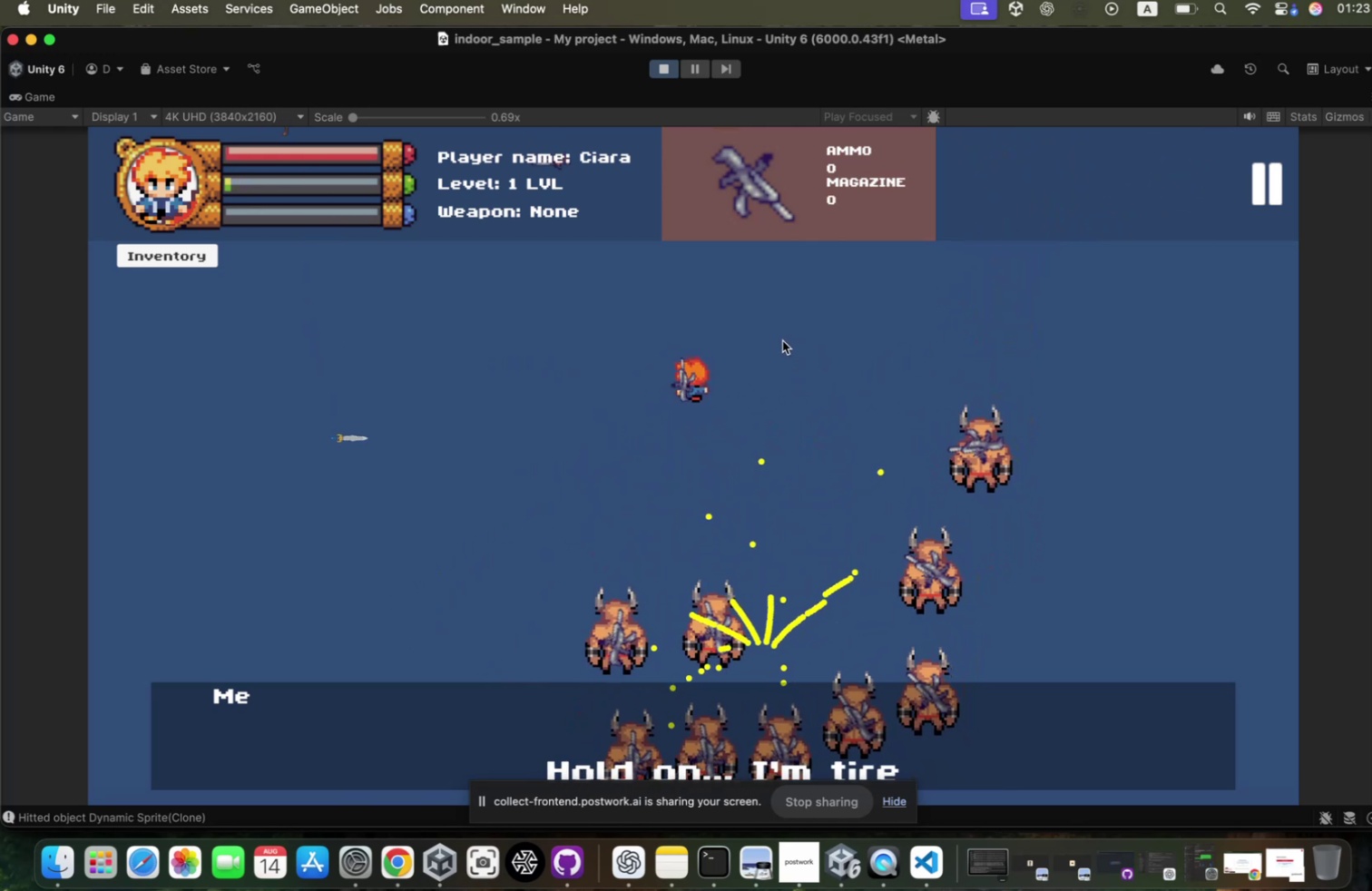 
triple_click([808, 338])
 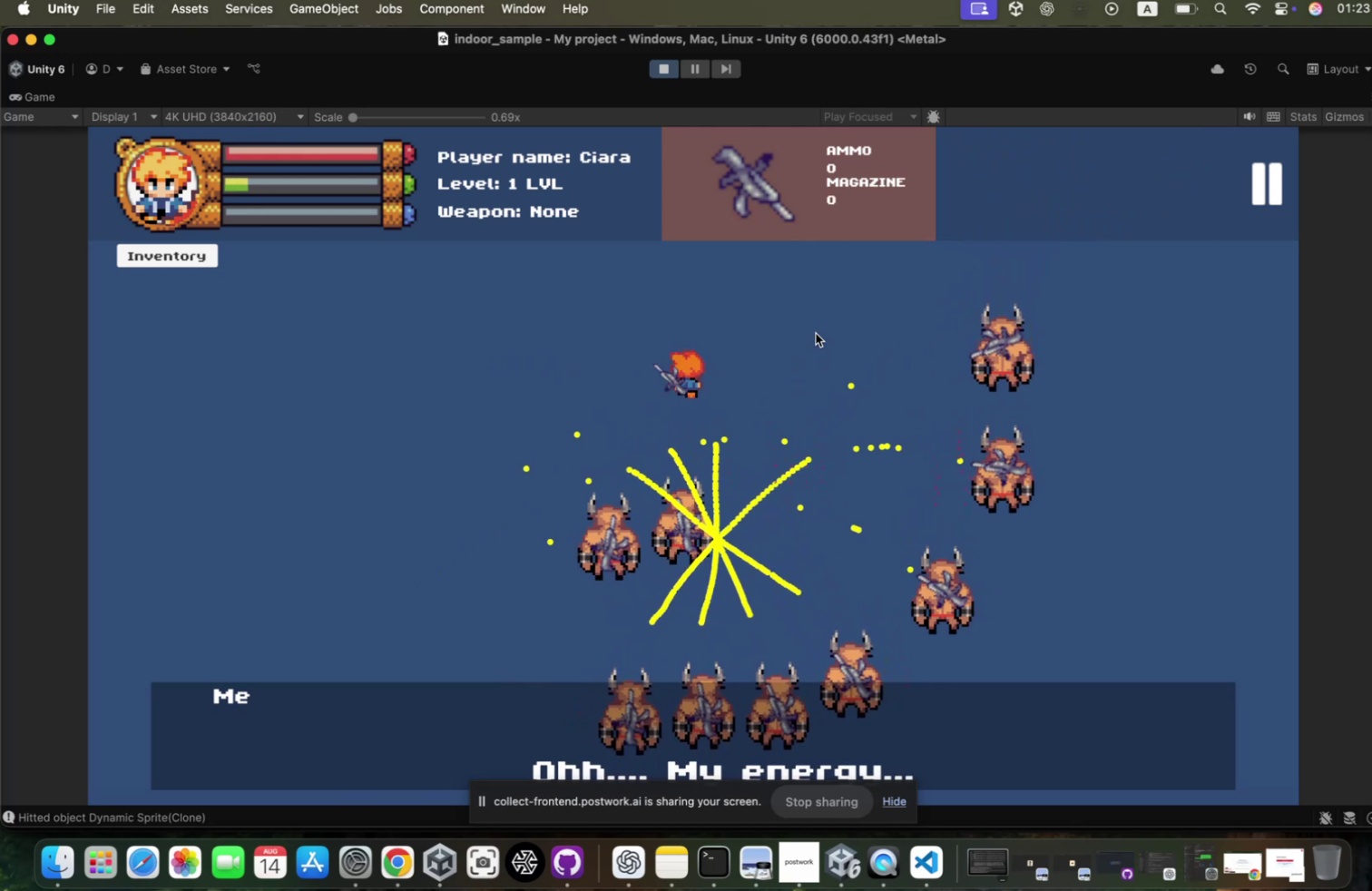 
type(ar)
 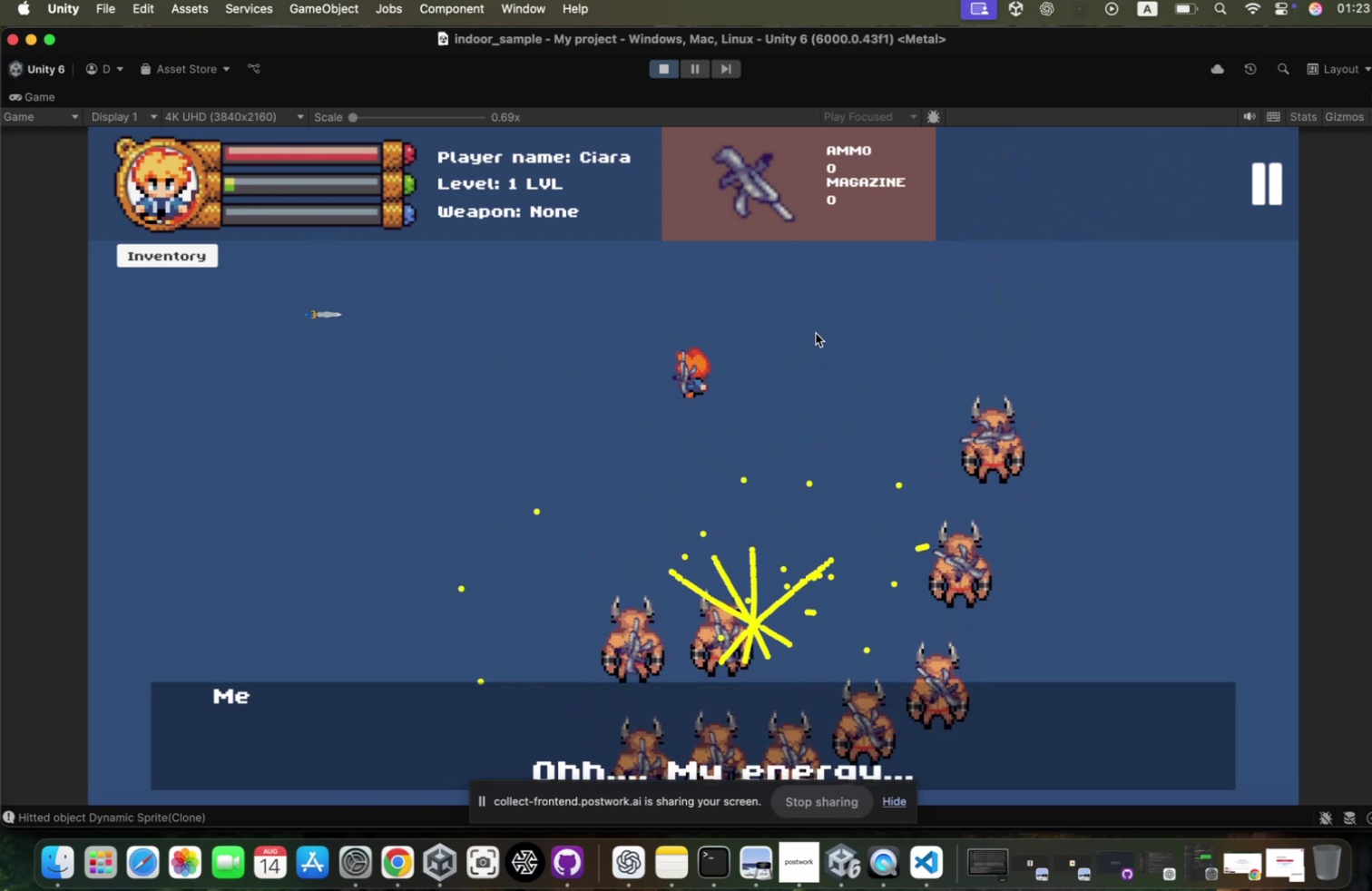 
hold_key(key=A, duration=1.03)
 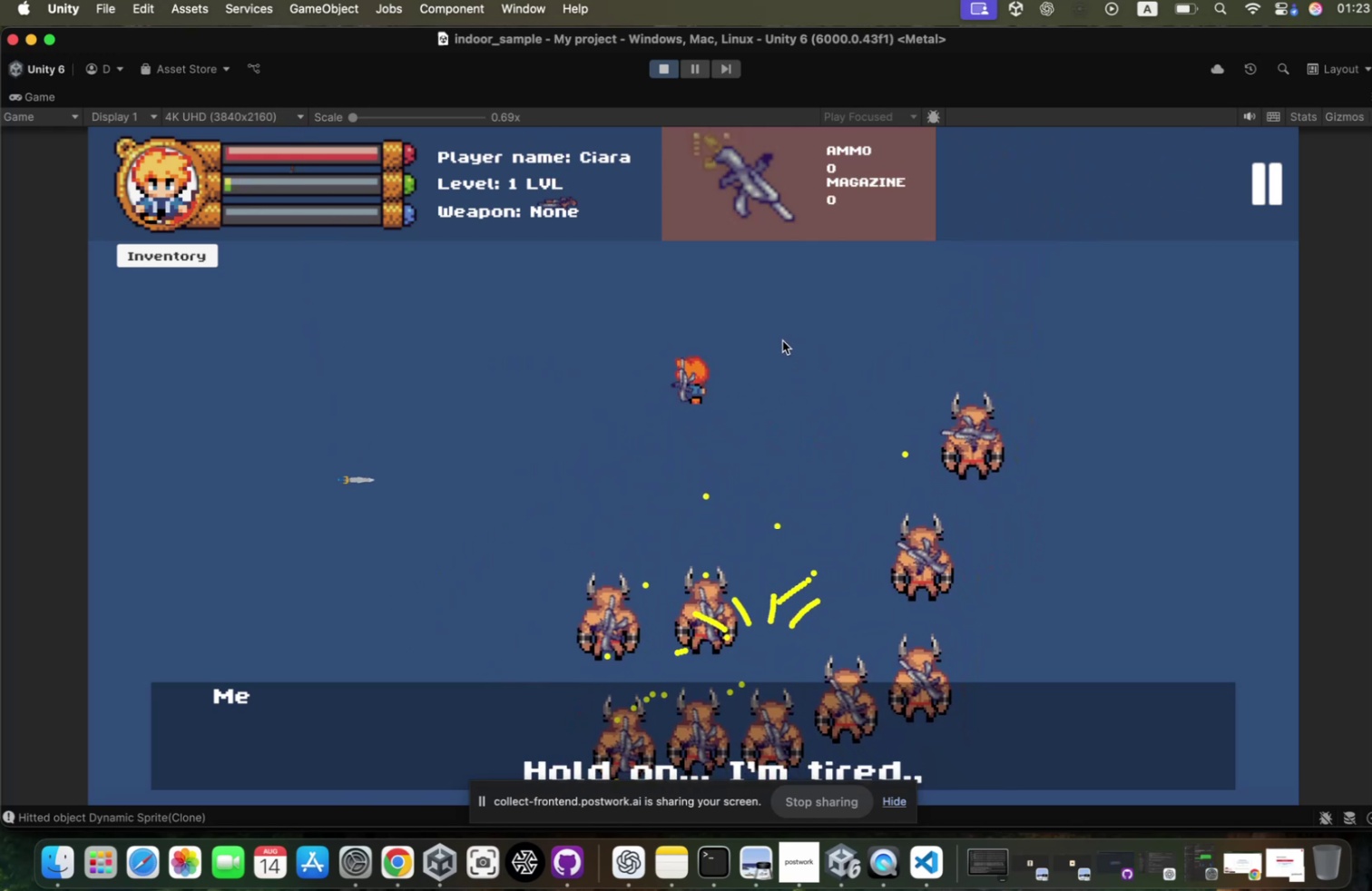 
hold_key(key=W, duration=2.56)
 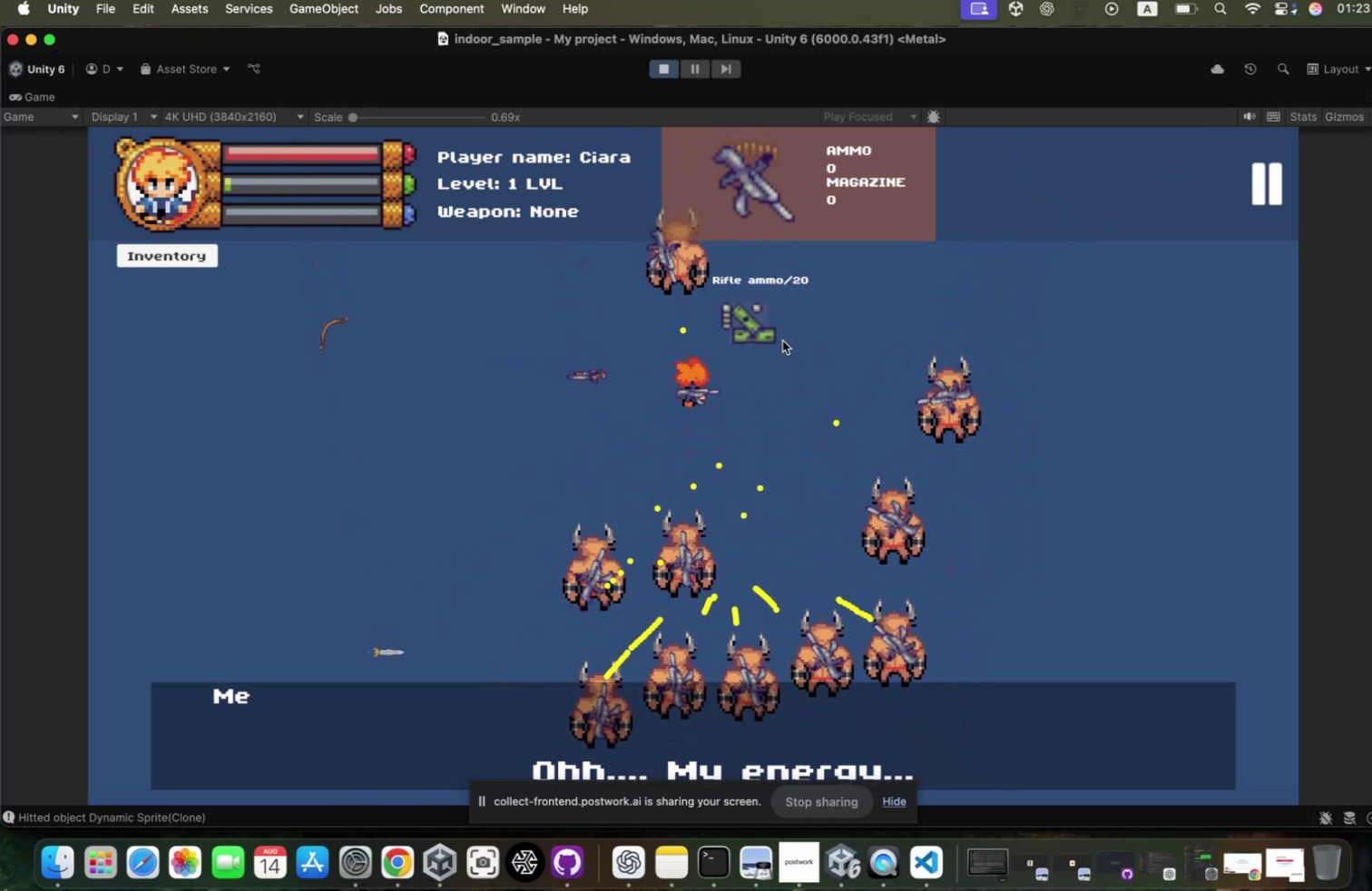 
hold_key(key=A, duration=1.2)
 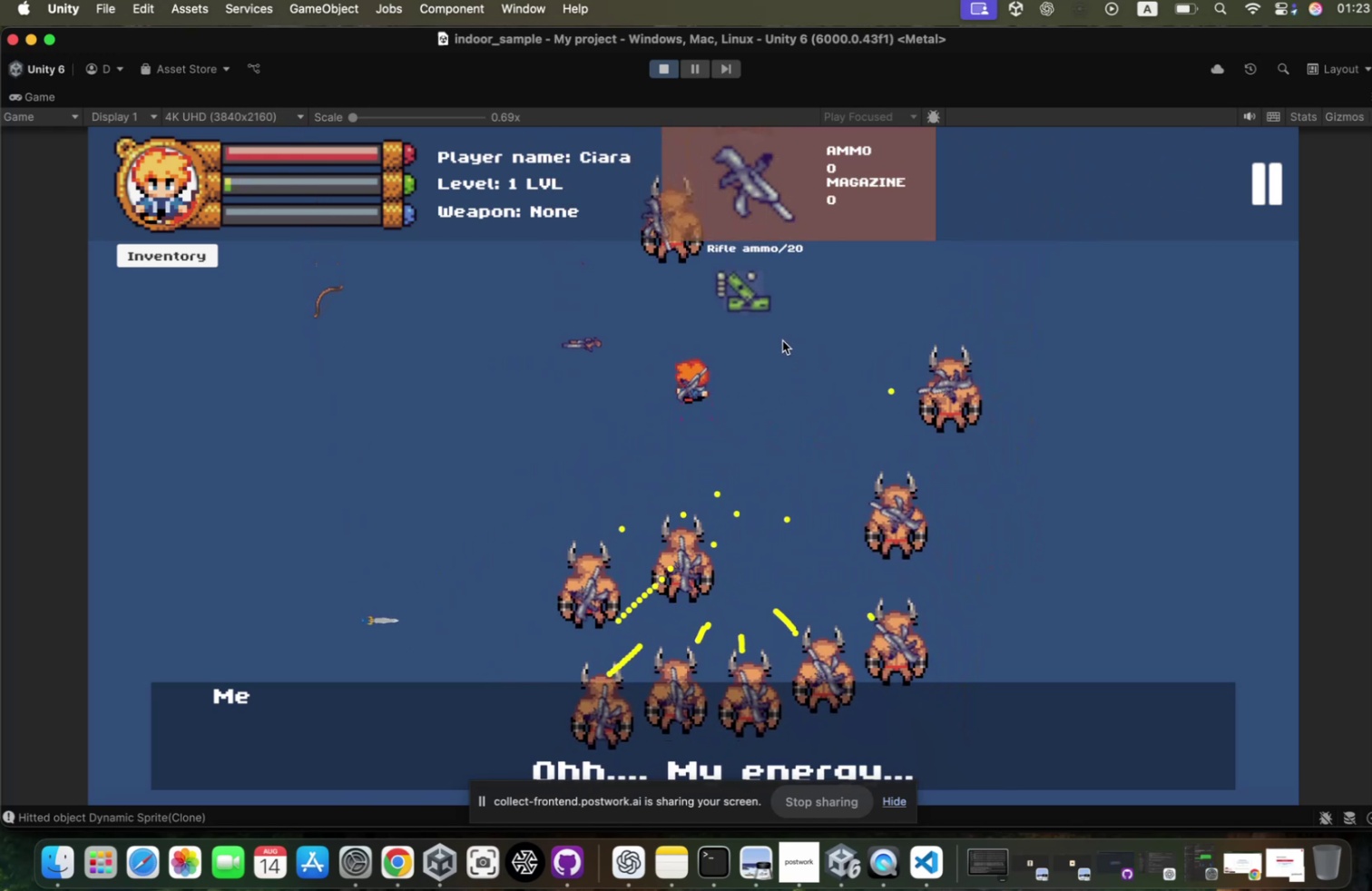 
left_click([775, 345])
 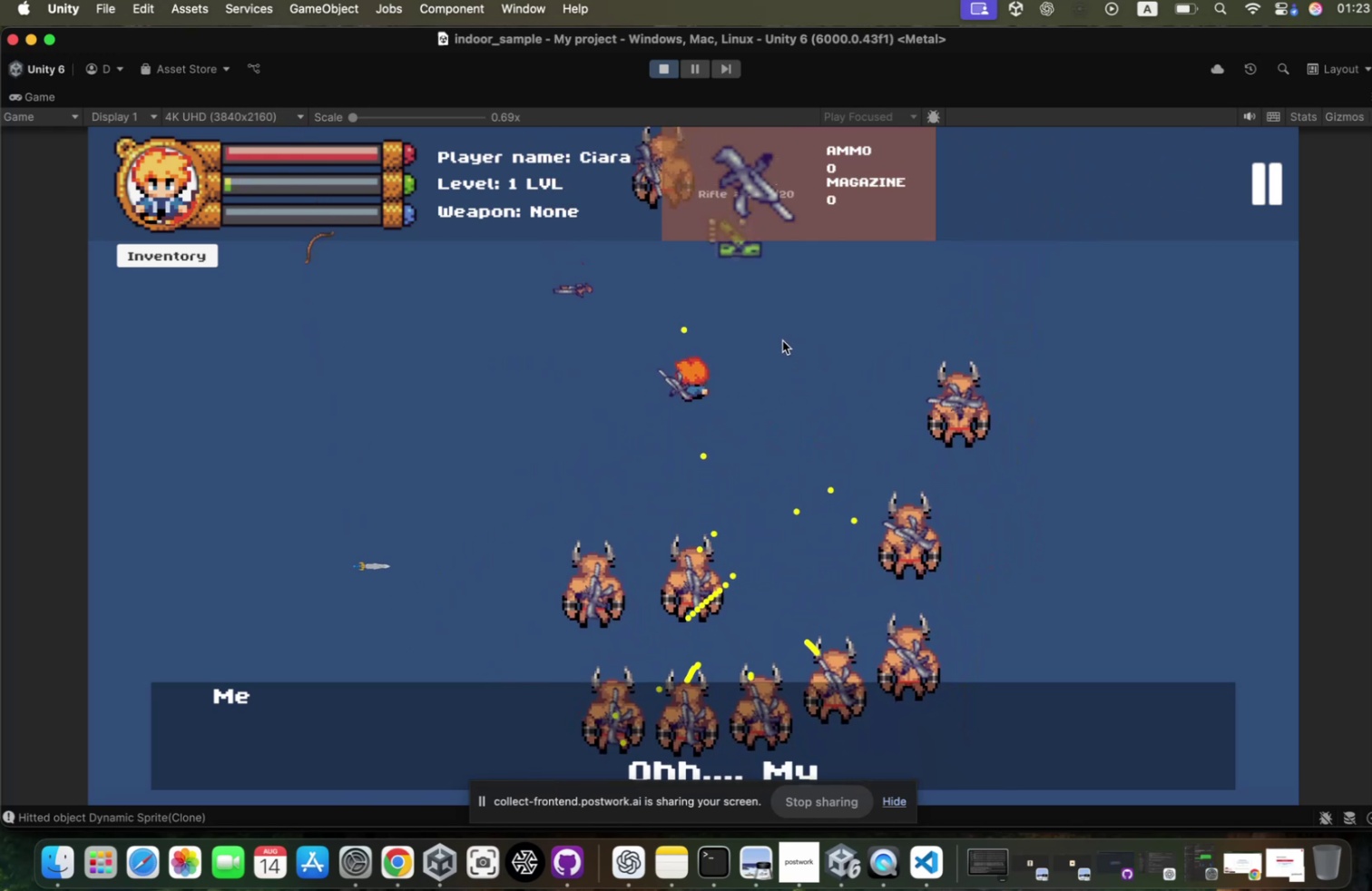 
left_click([775, 345])
 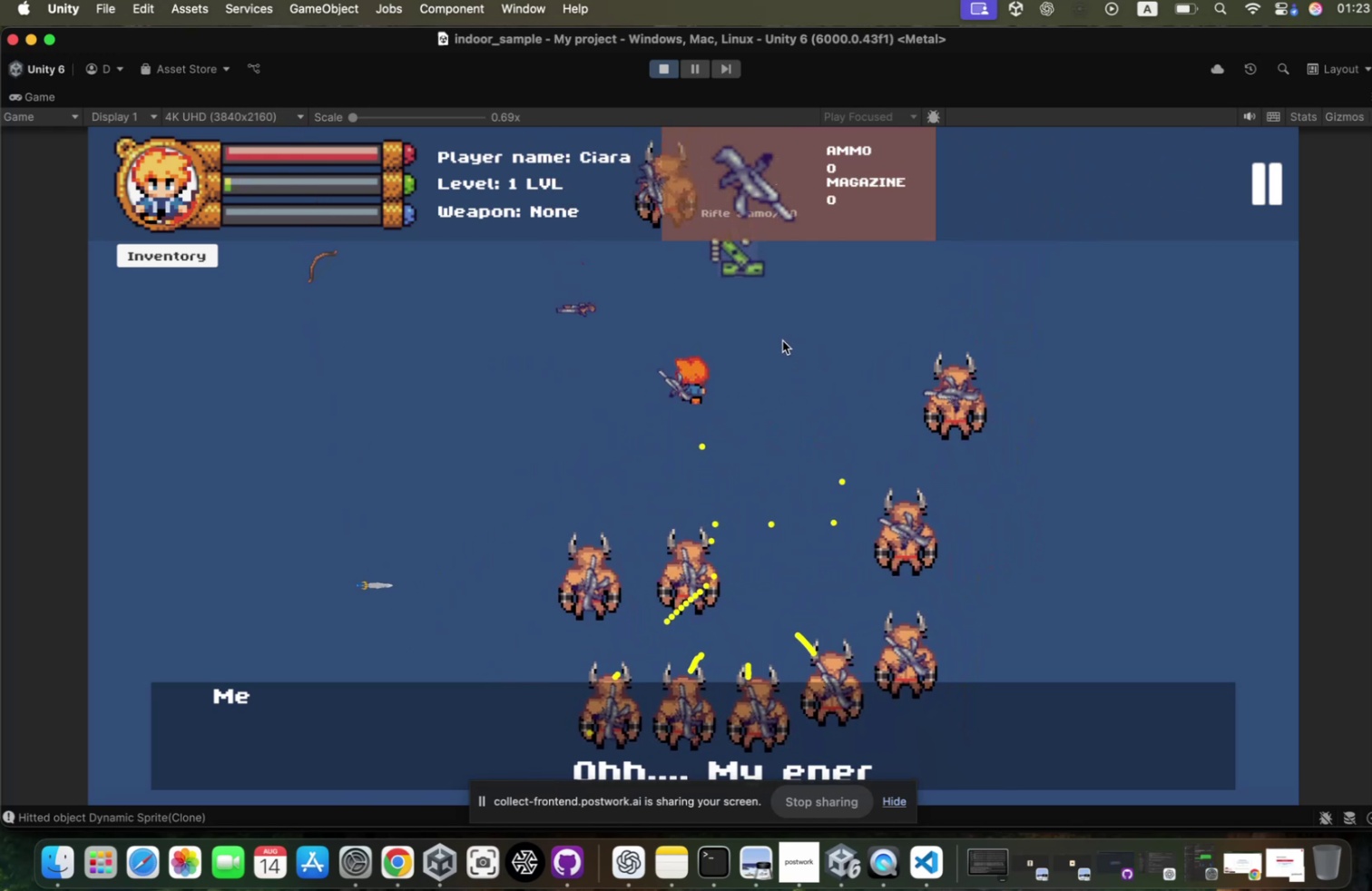 
left_click([775, 345])
 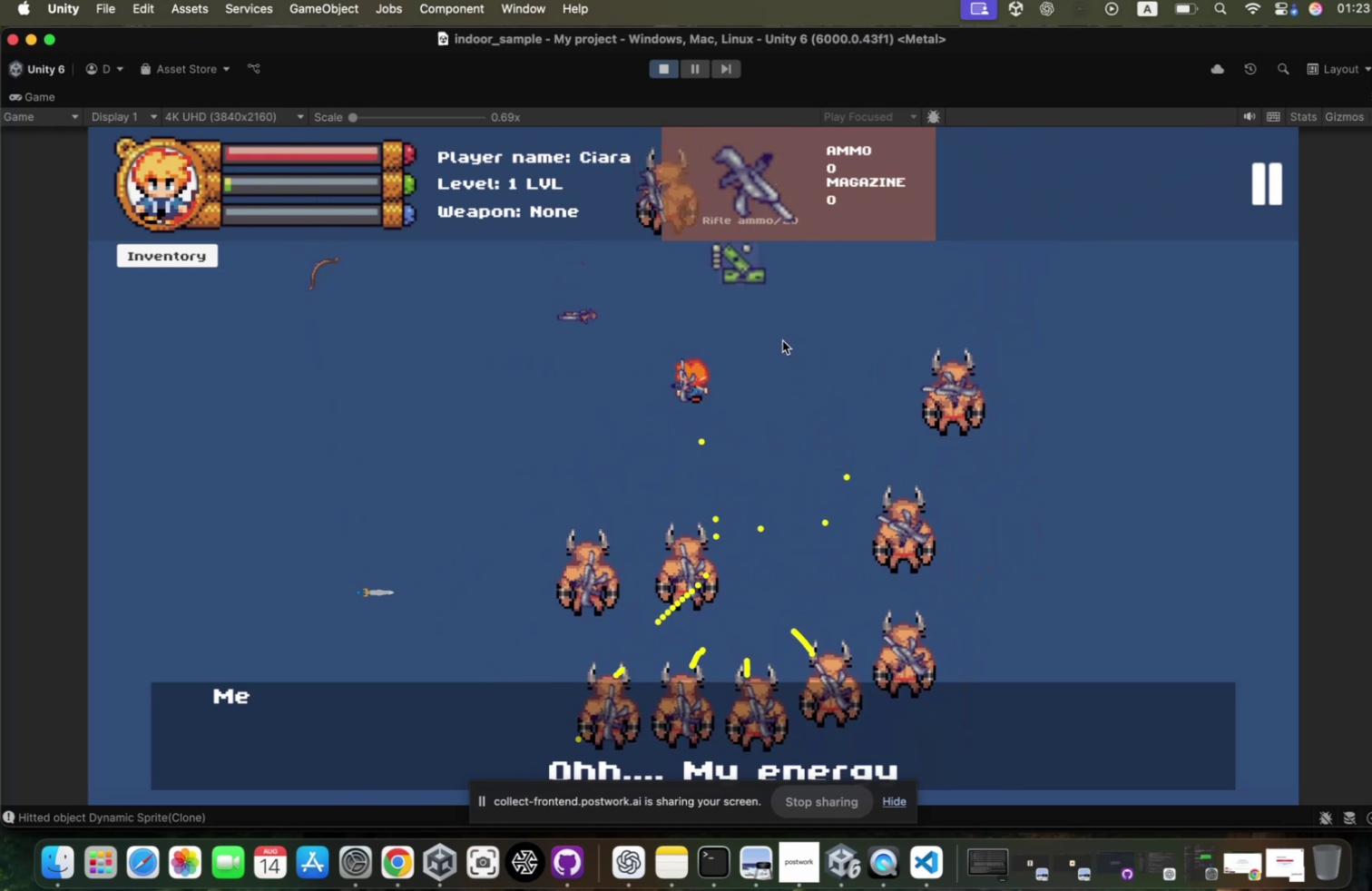 
hold_key(key=D, duration=1.22)
 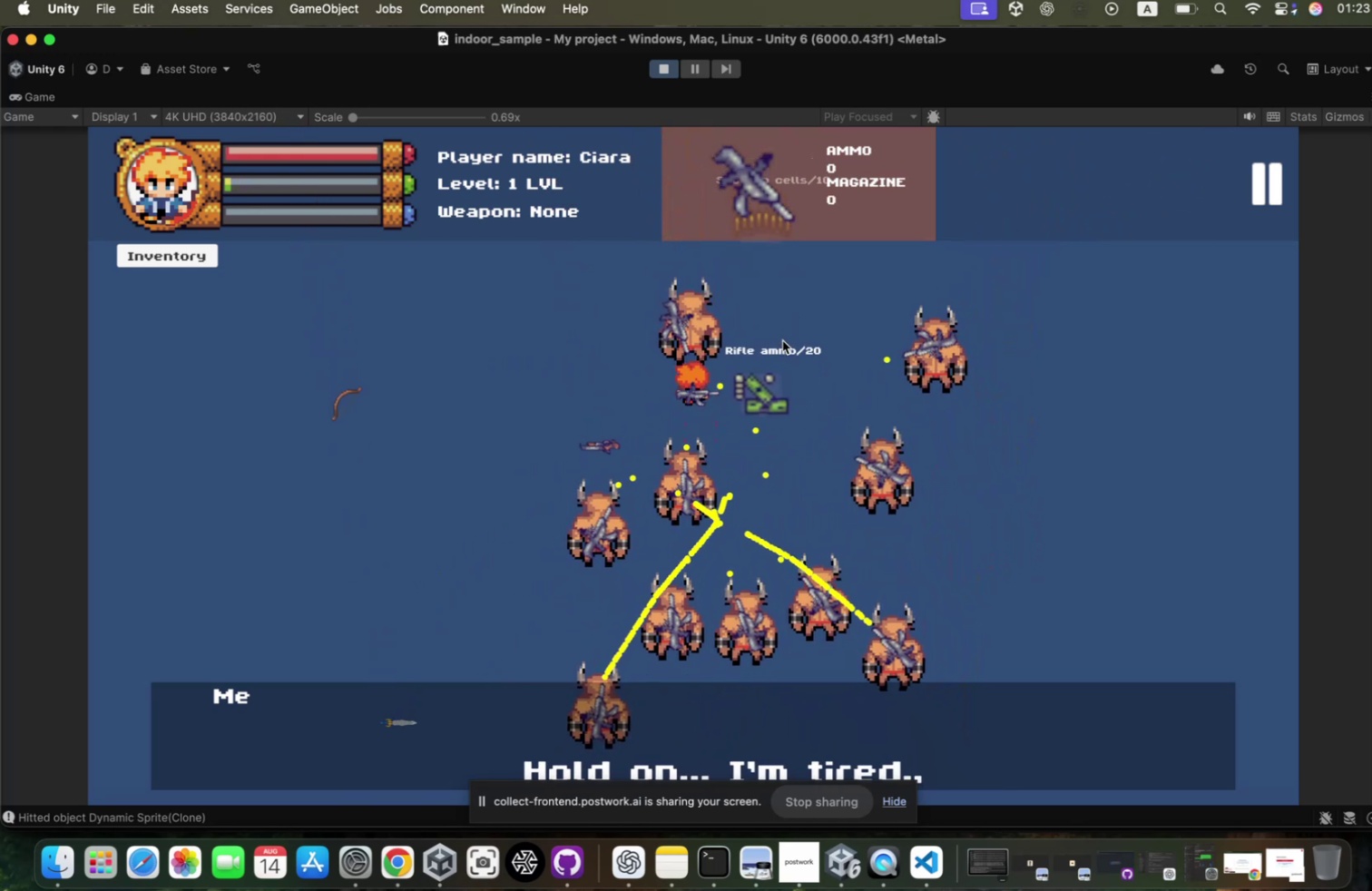 
left_click([776, 346])
 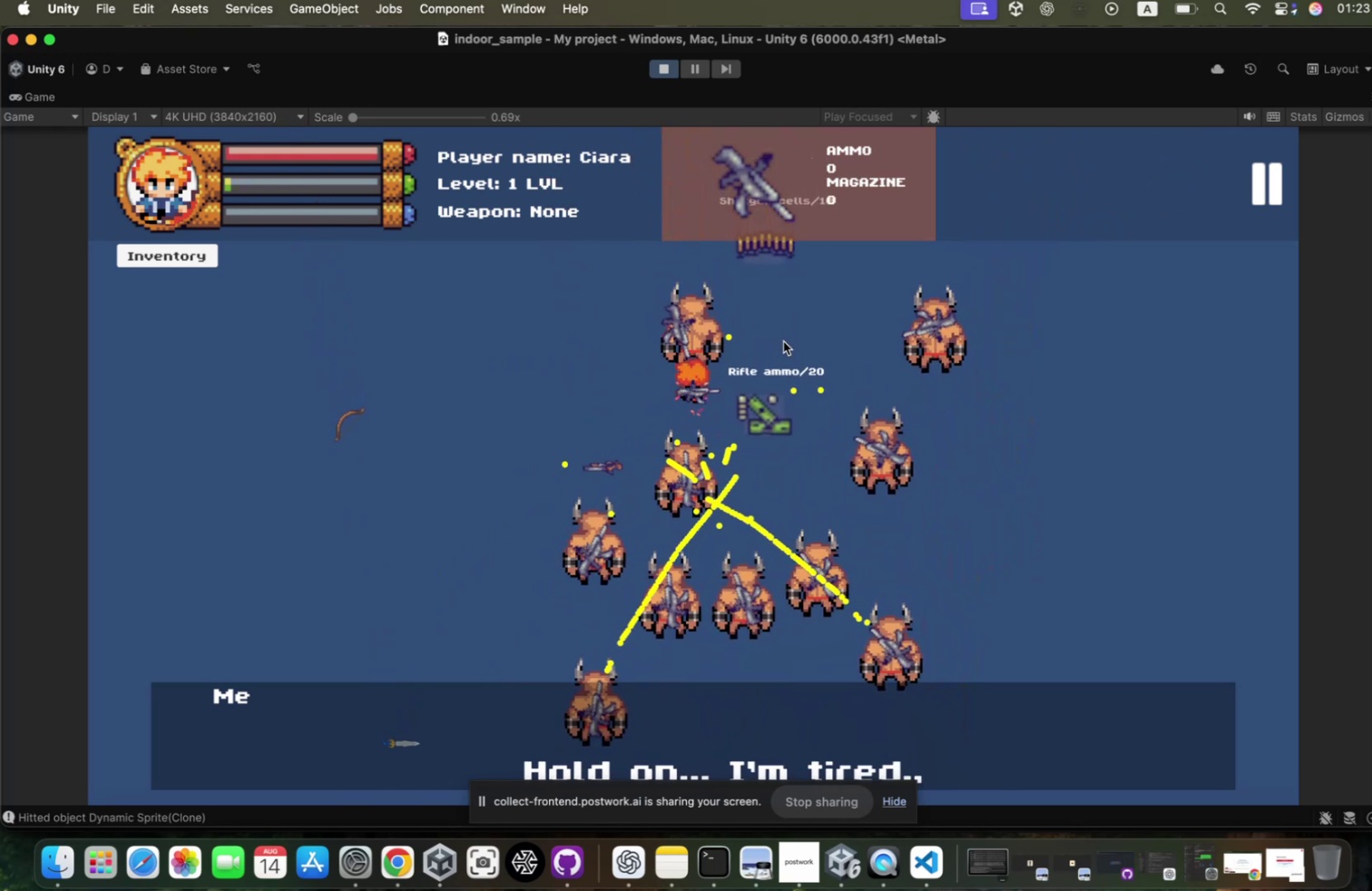 
double_click([776, 346])
 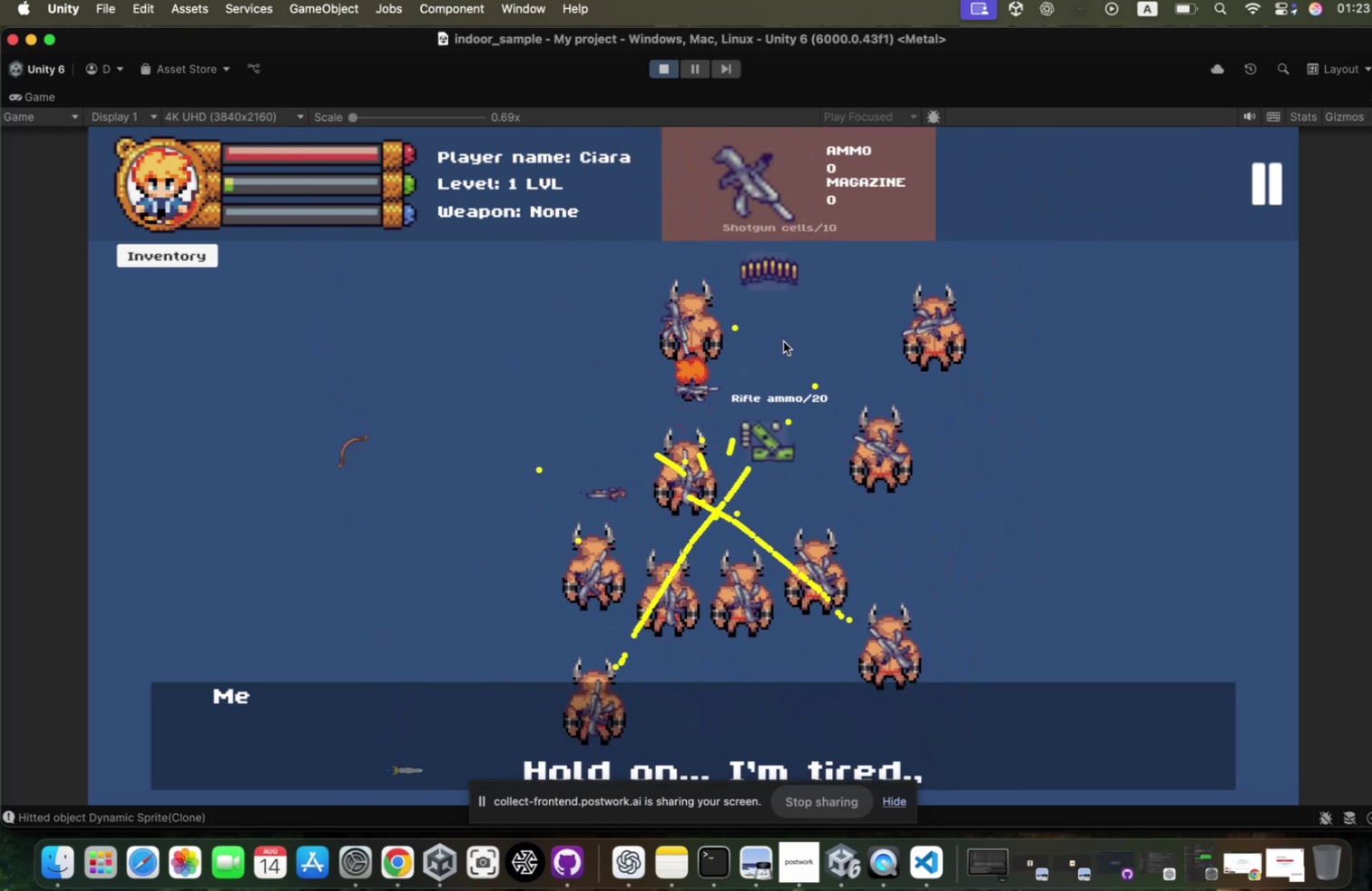 
hold_key(key=D, duration=1.39)
 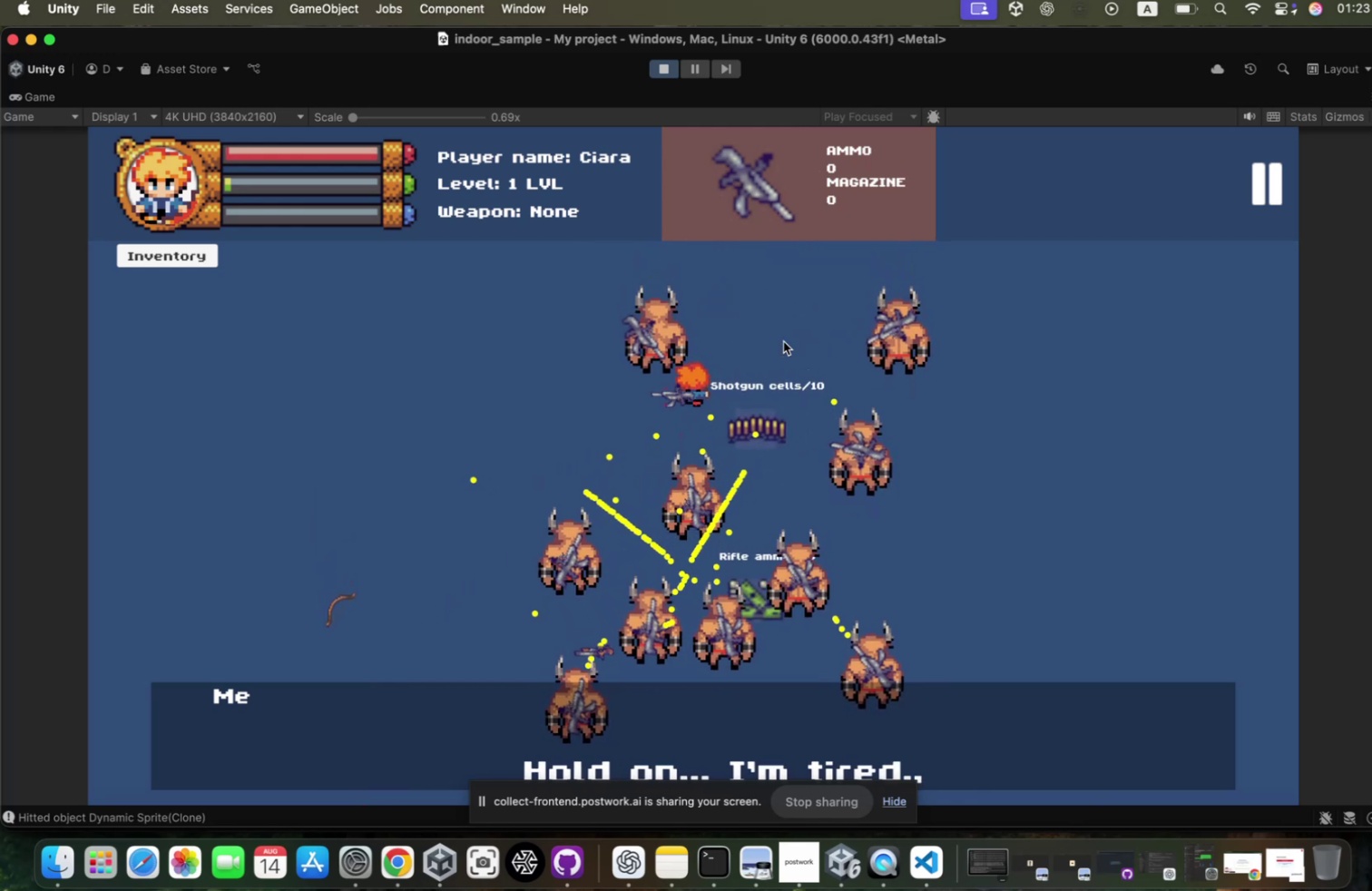 
hold_key(key=S, duration=0.68)
 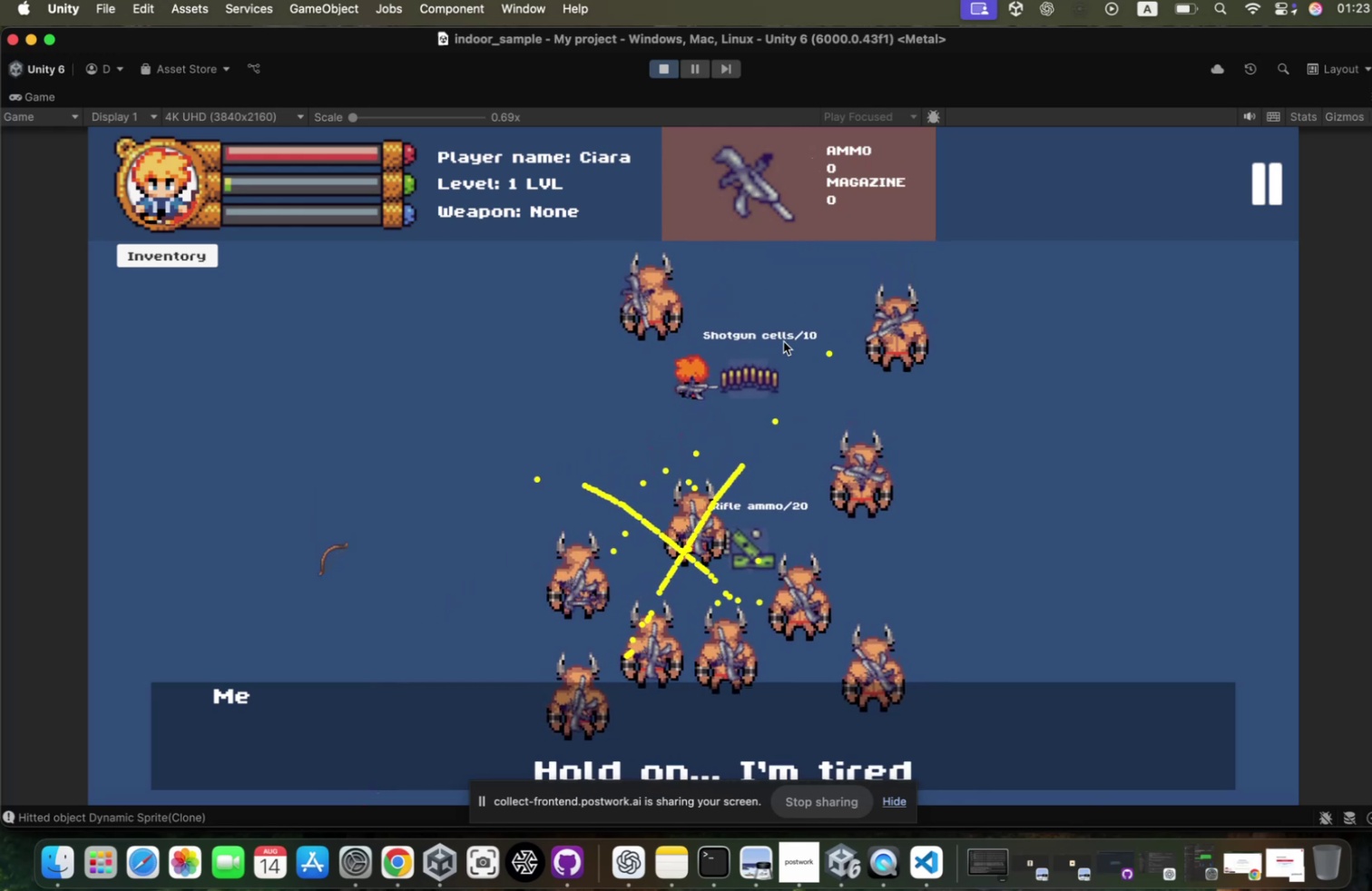 
left_click([776, 346])
 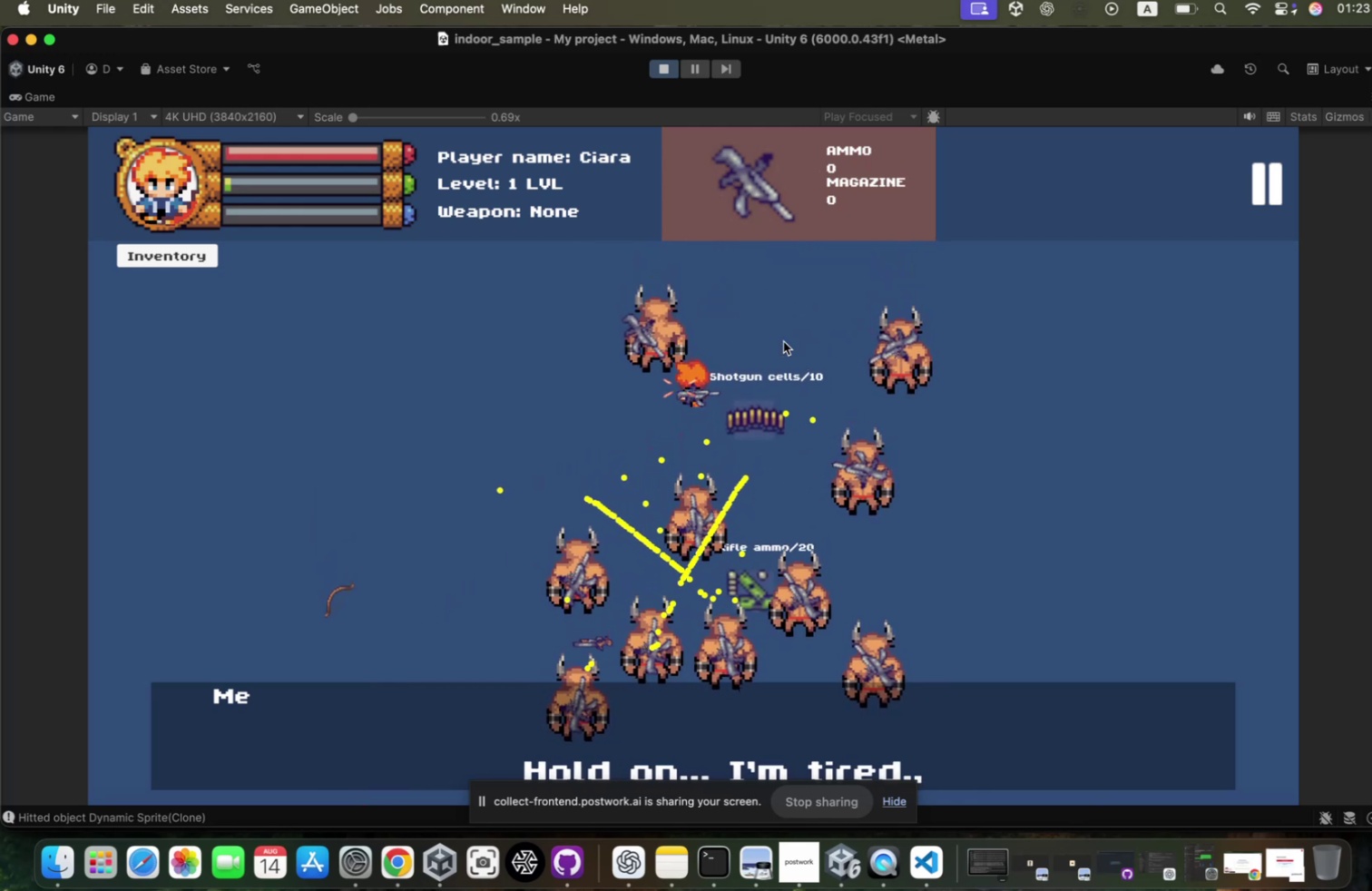 
double_click([776, 346])
 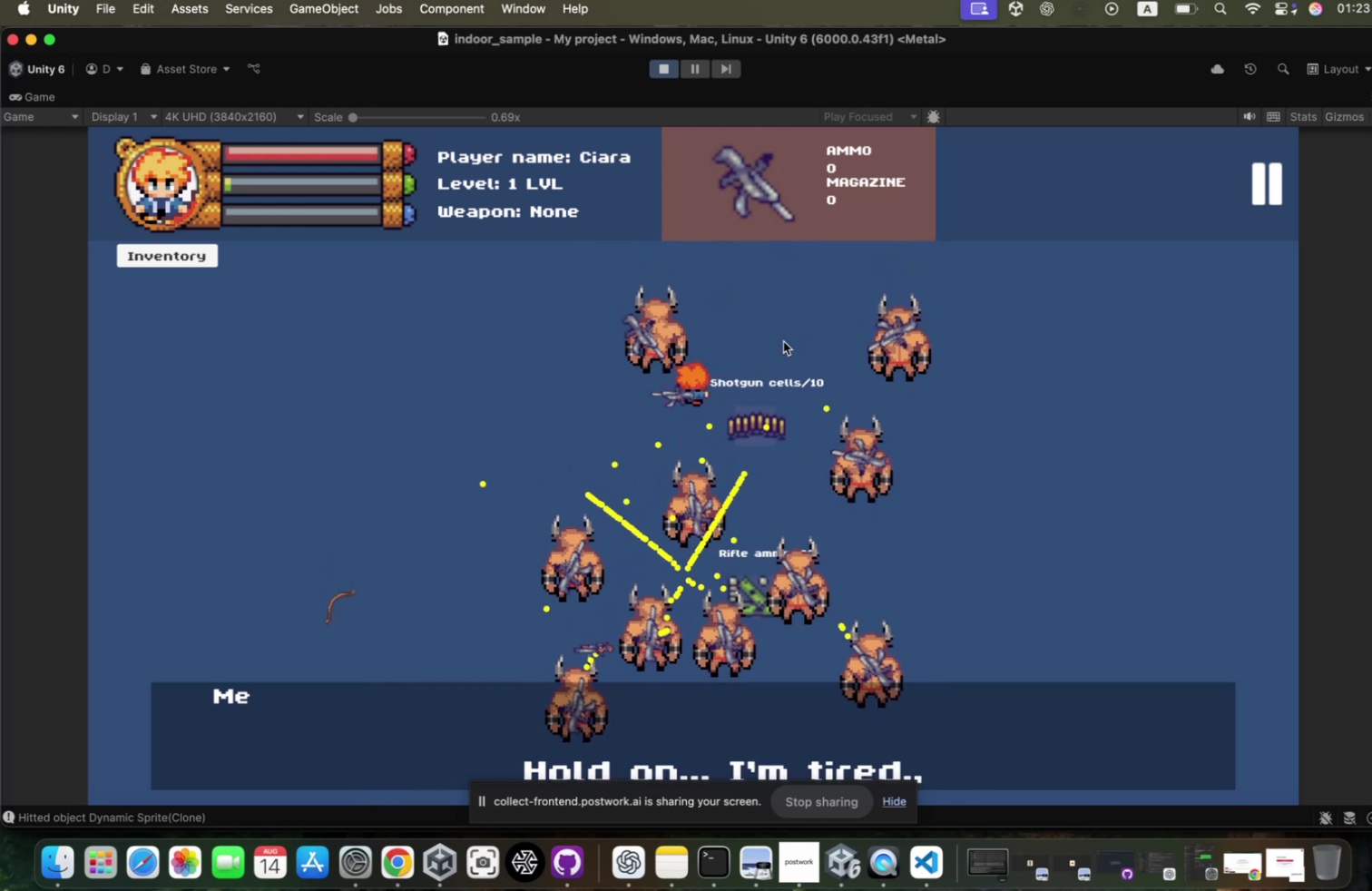 
hold_key(key=A, duration=0.66)
 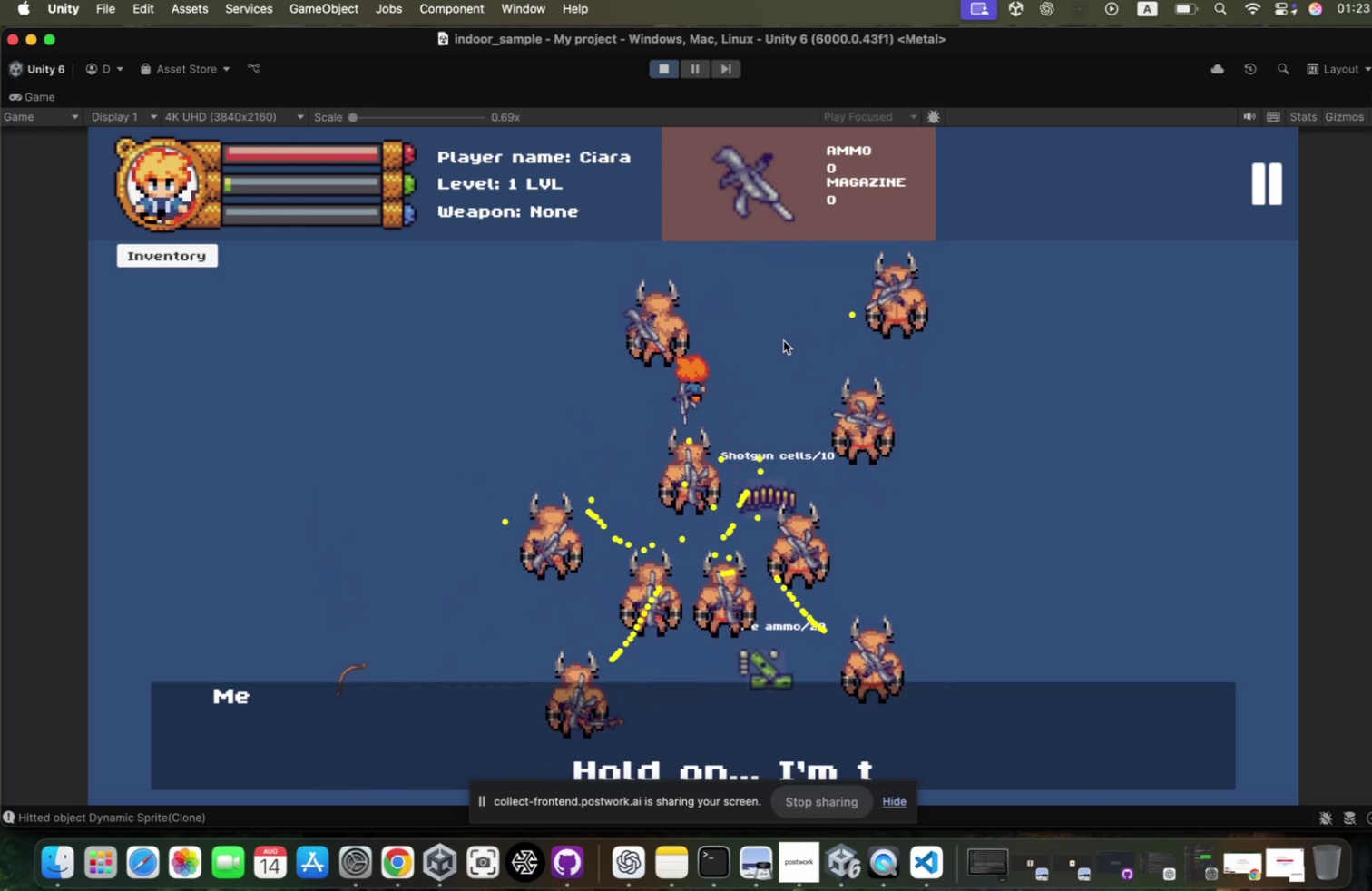 
hold_key(key=S, duration=0.41)
 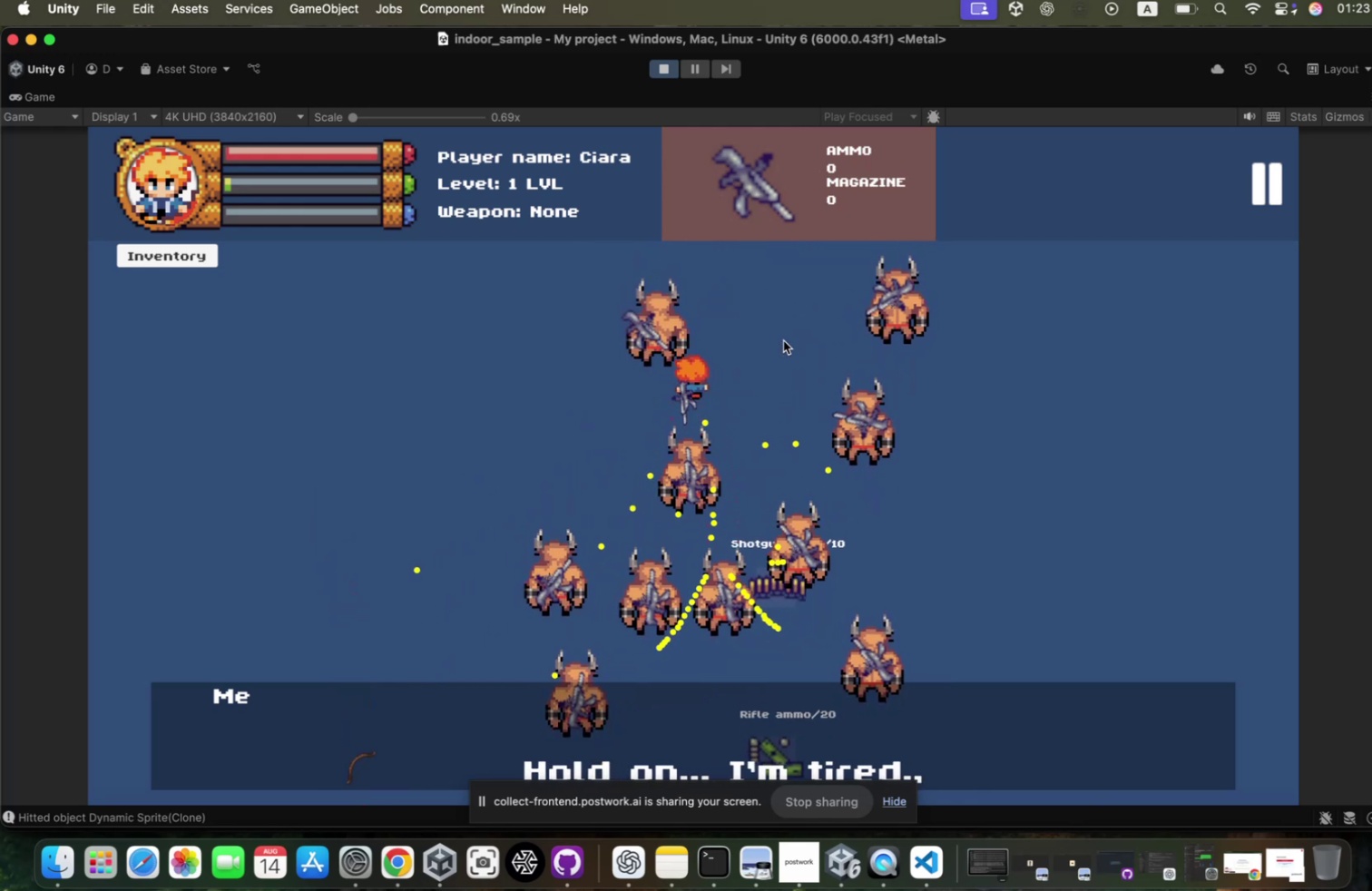 
left_click([777, 346])
 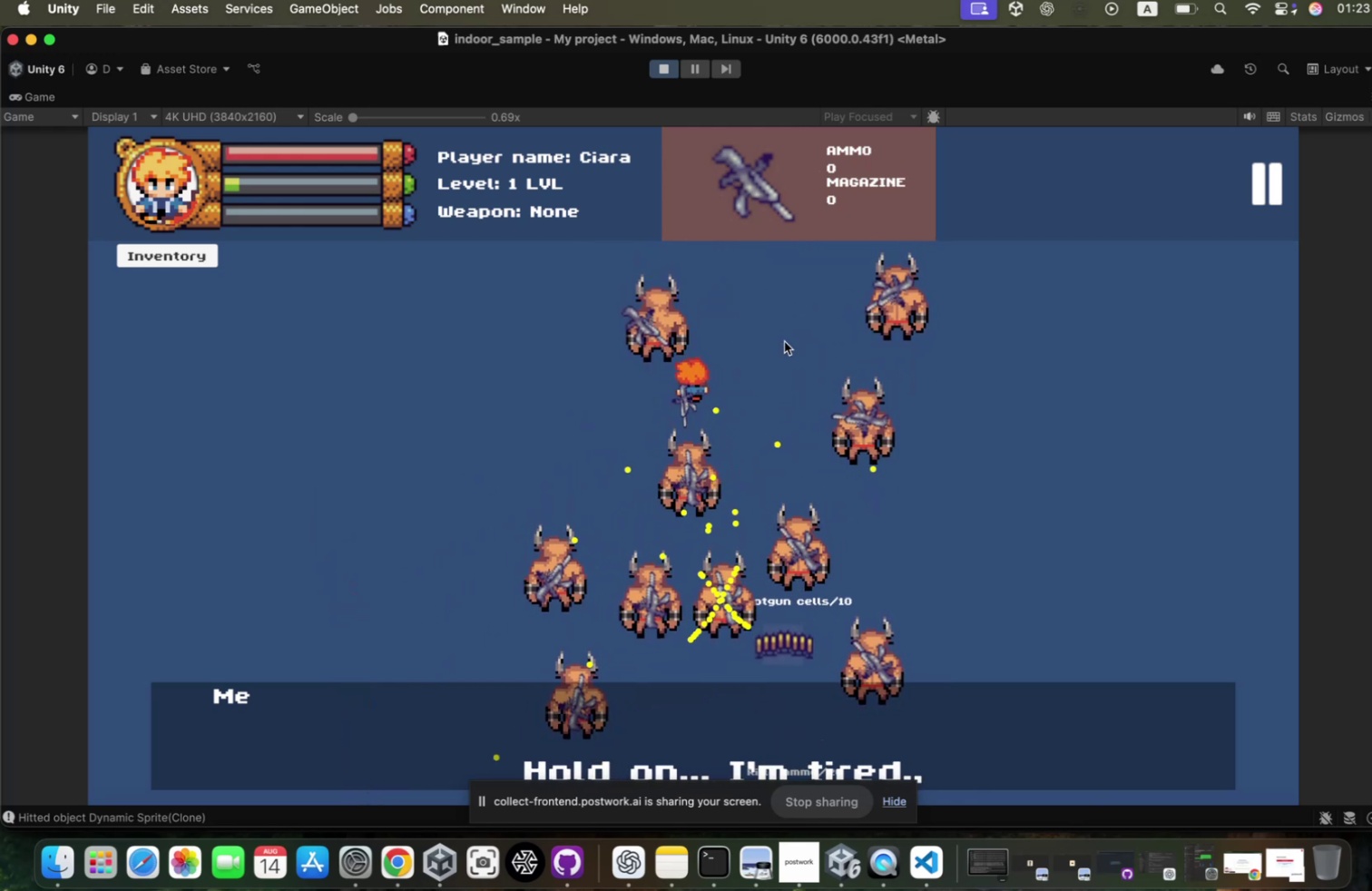 
left_click([777, 346])
 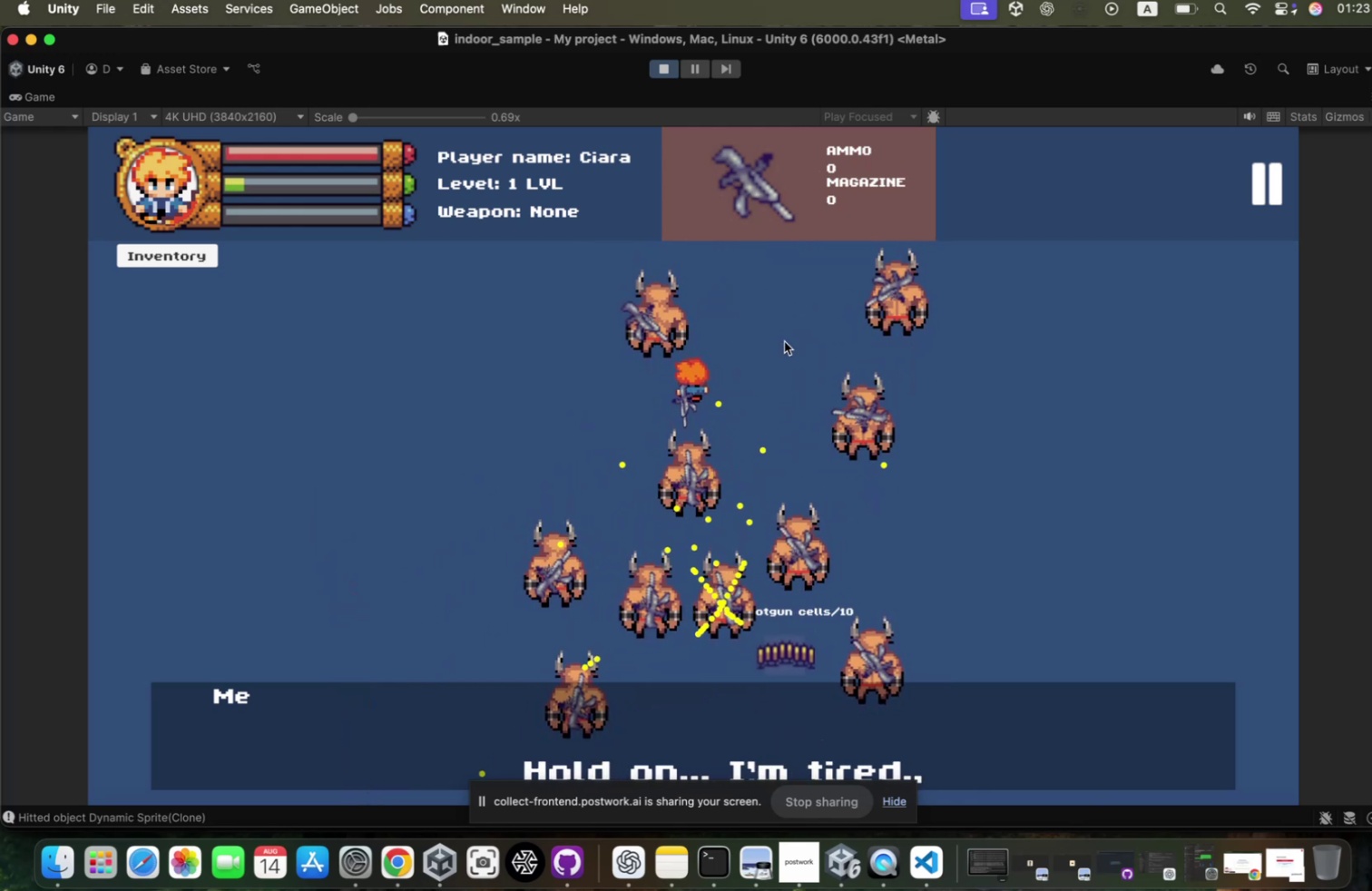 
hold_key(key=S, duration=1.41)
 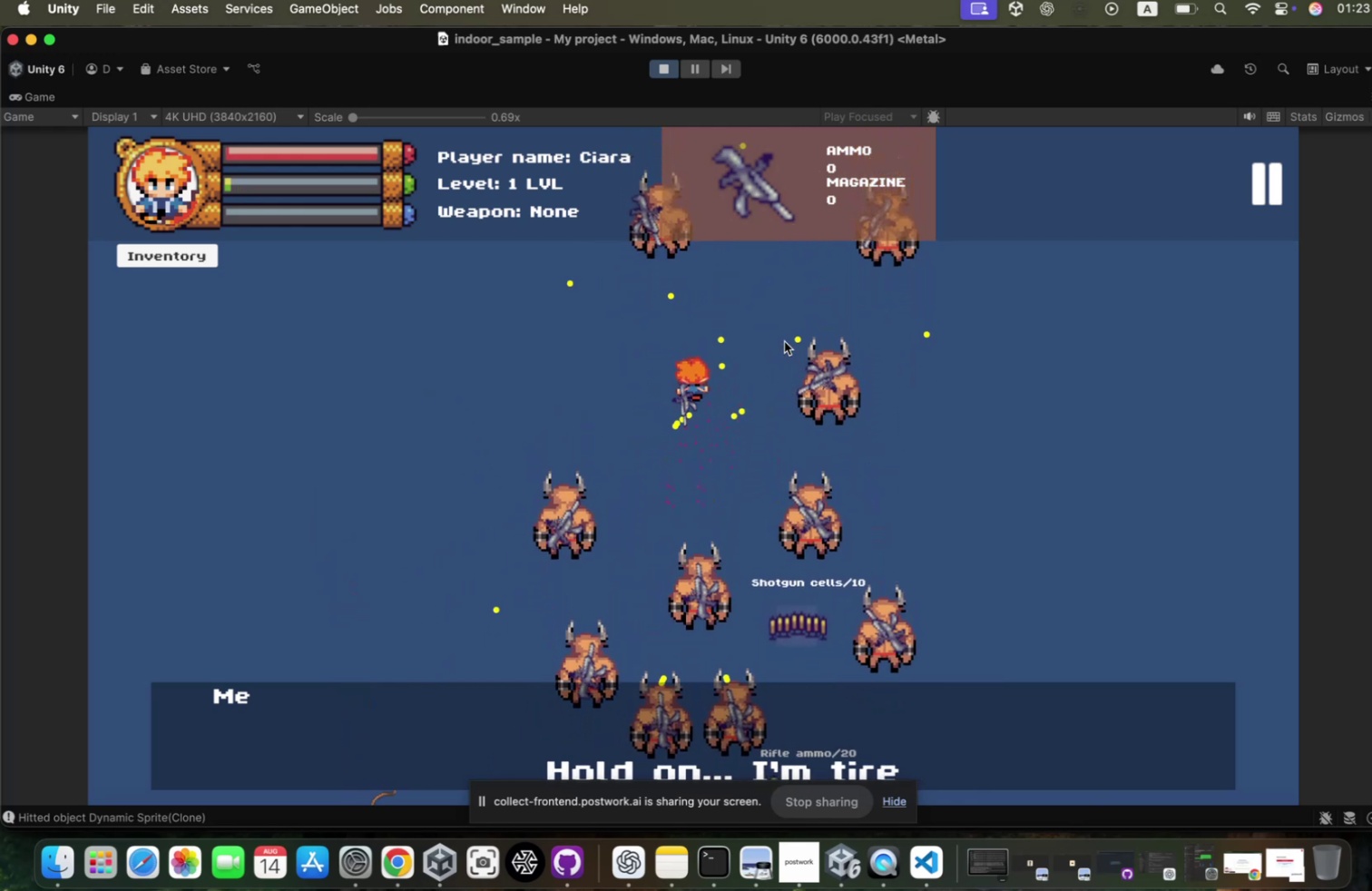 
double_click([777, 346])
 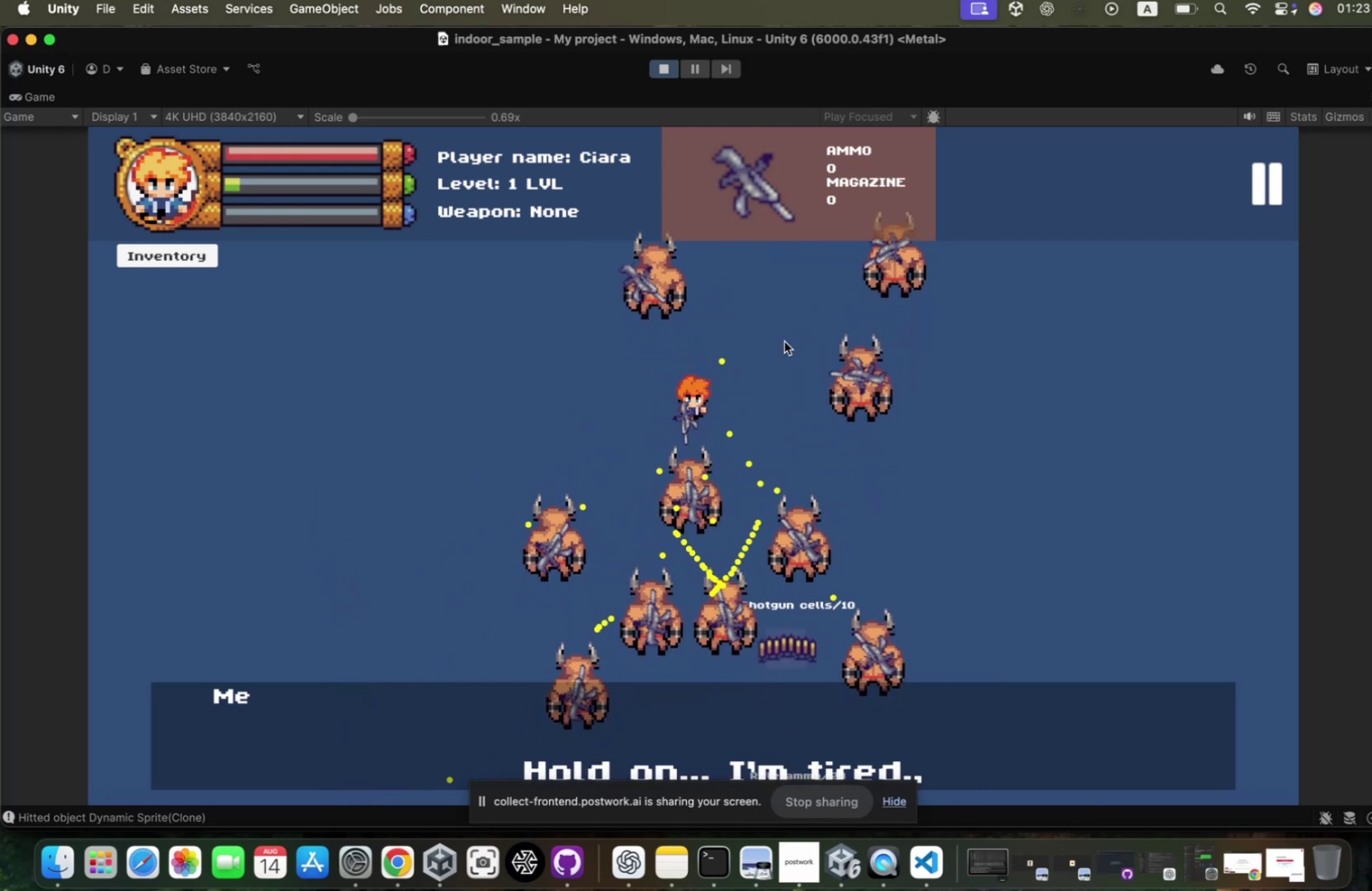 
triple_click([777, 346])
 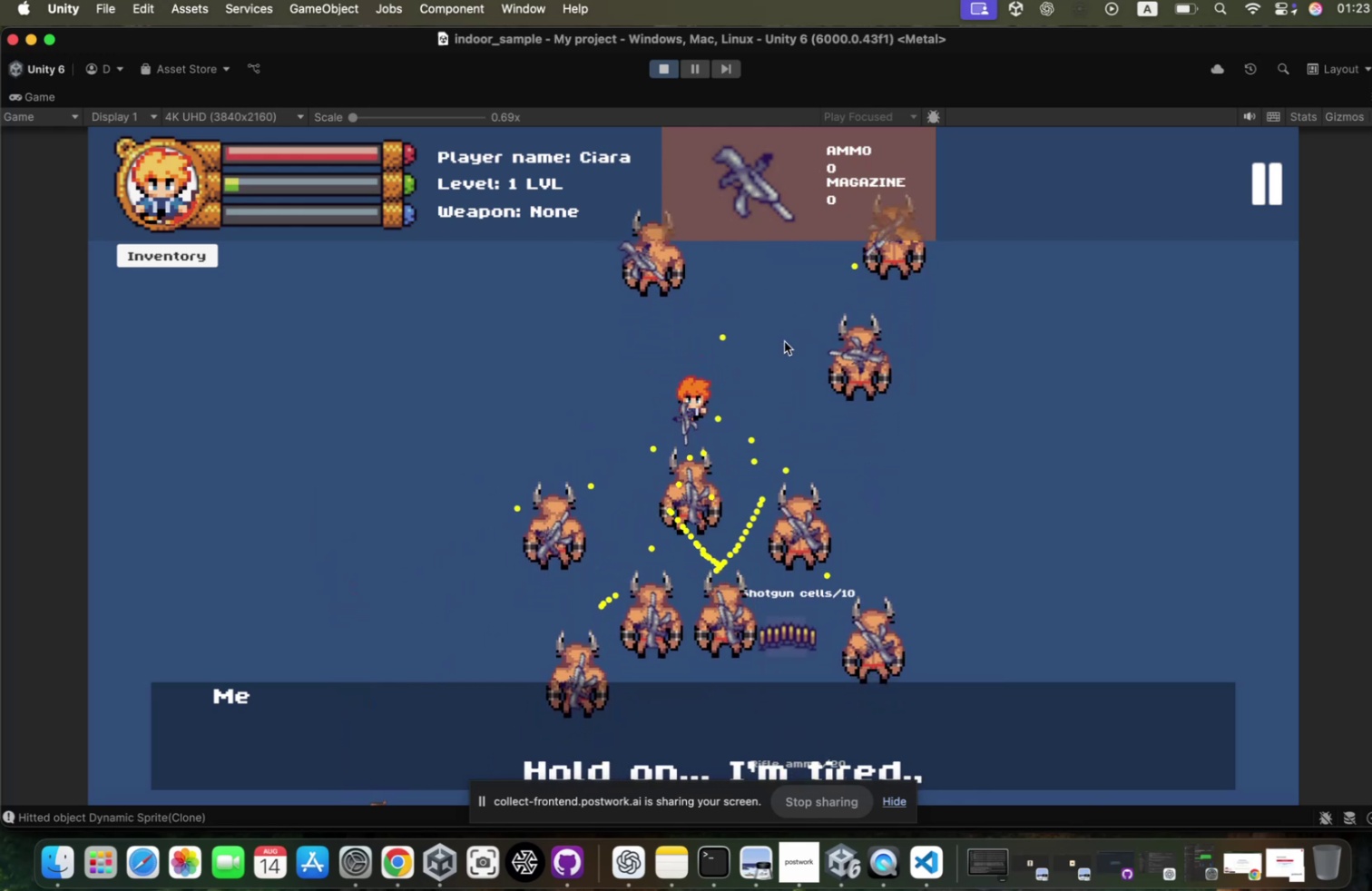 
triple_click([777, 346])
 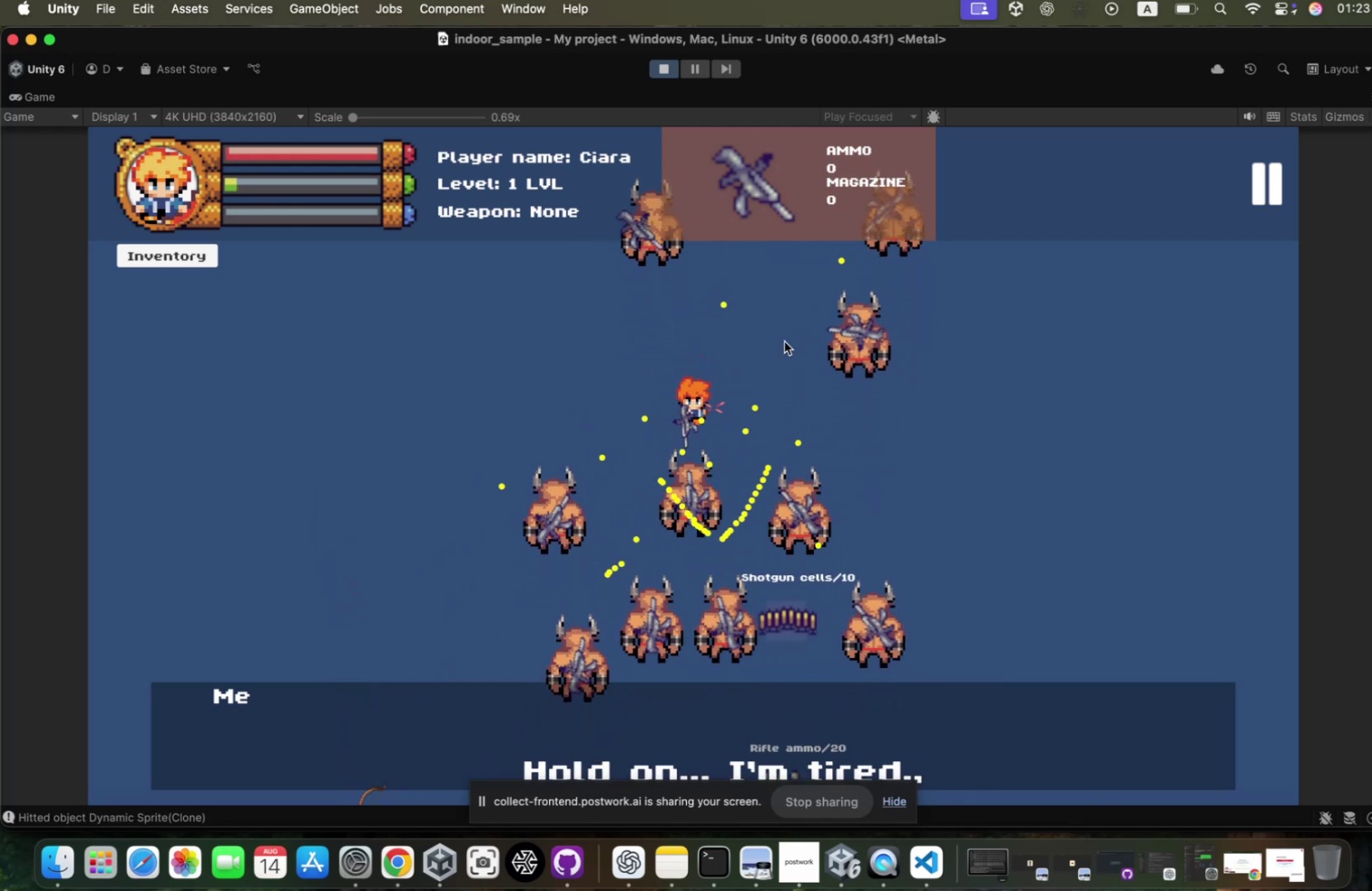 
triple_click([777, 346])
 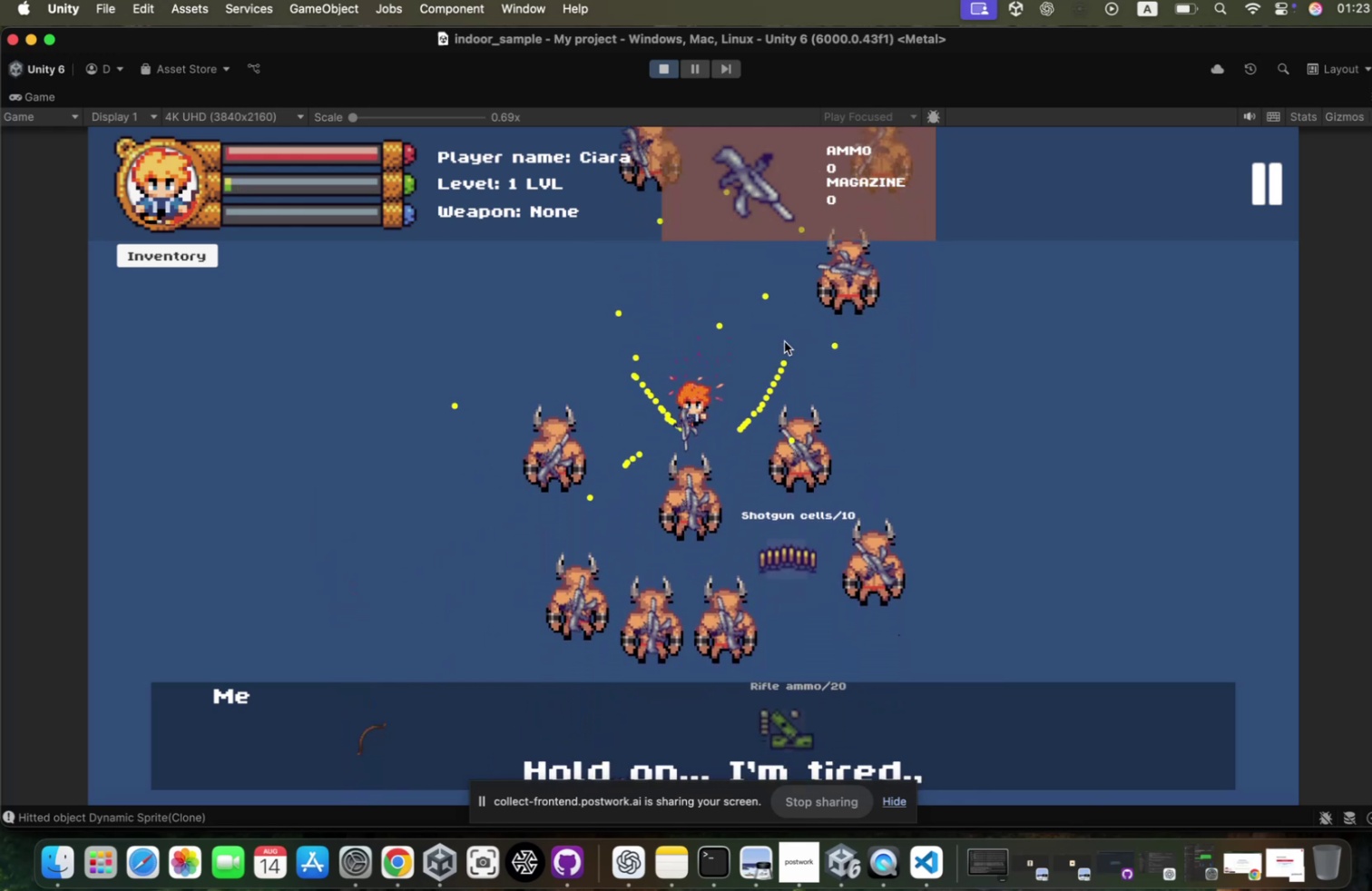 
left_click([777, 346])
 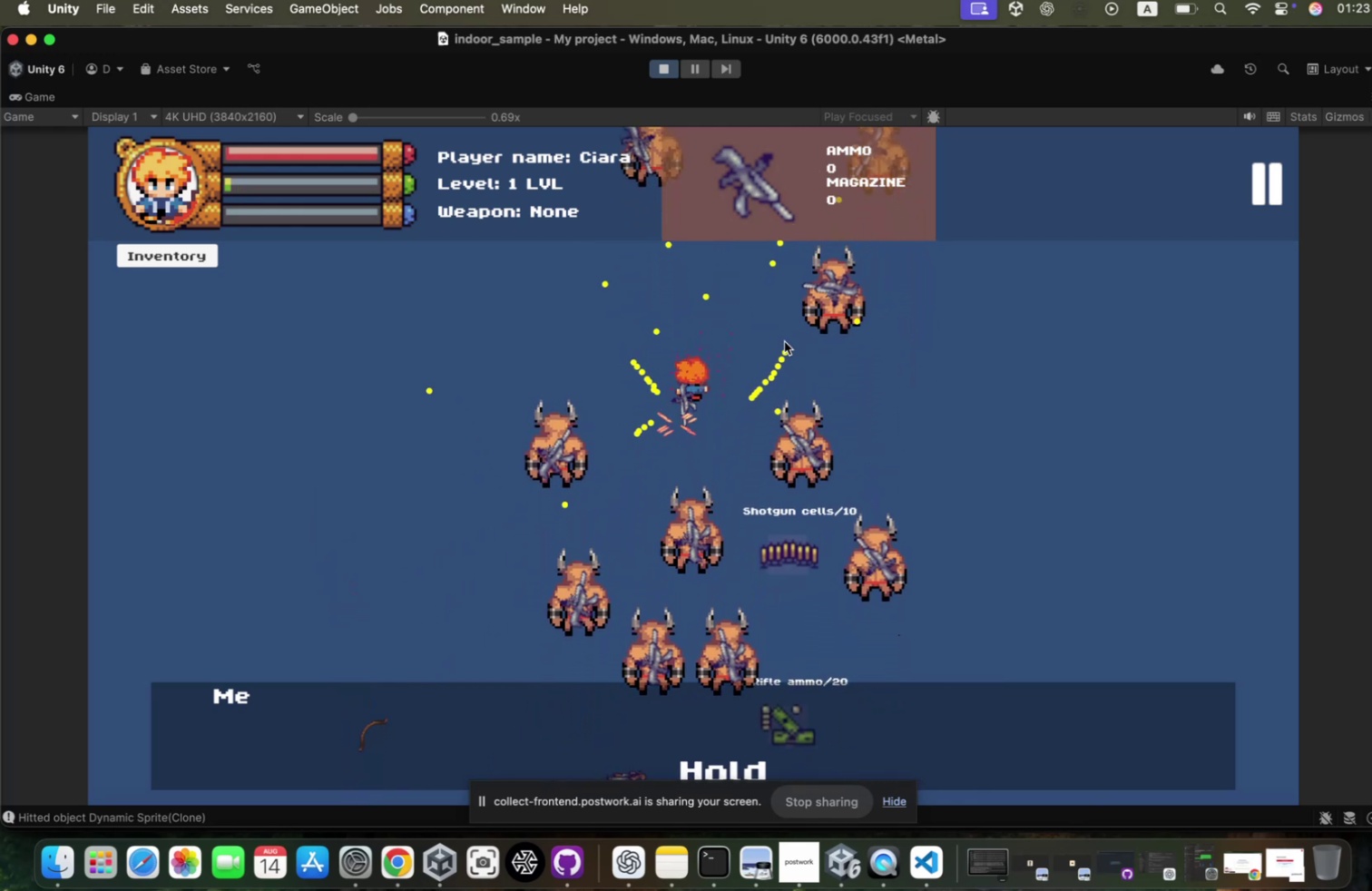 
left_click([777, 346])
 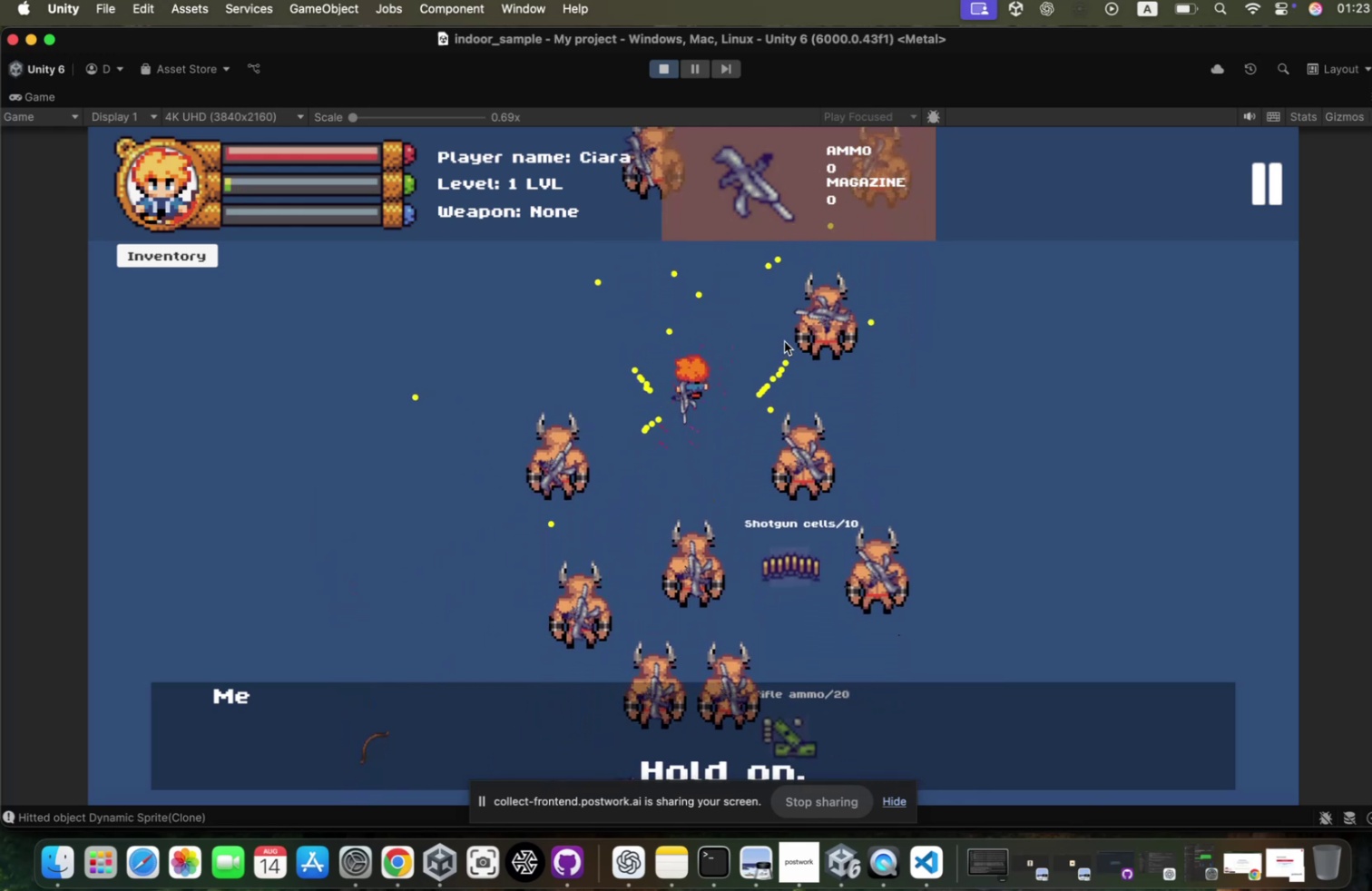 
double_click([777, 346])
 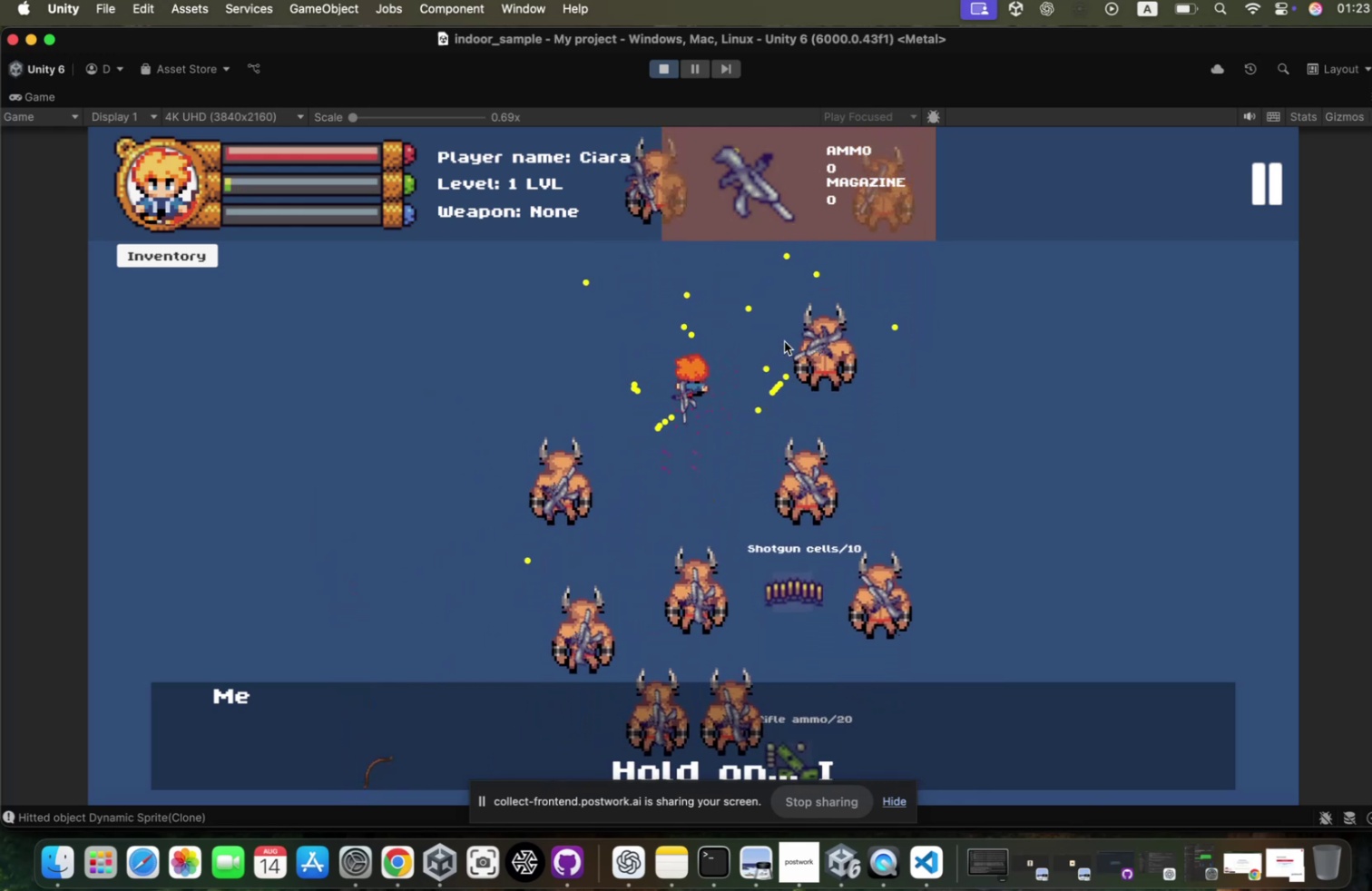 
hold_key(key=S, duration=1.24)
 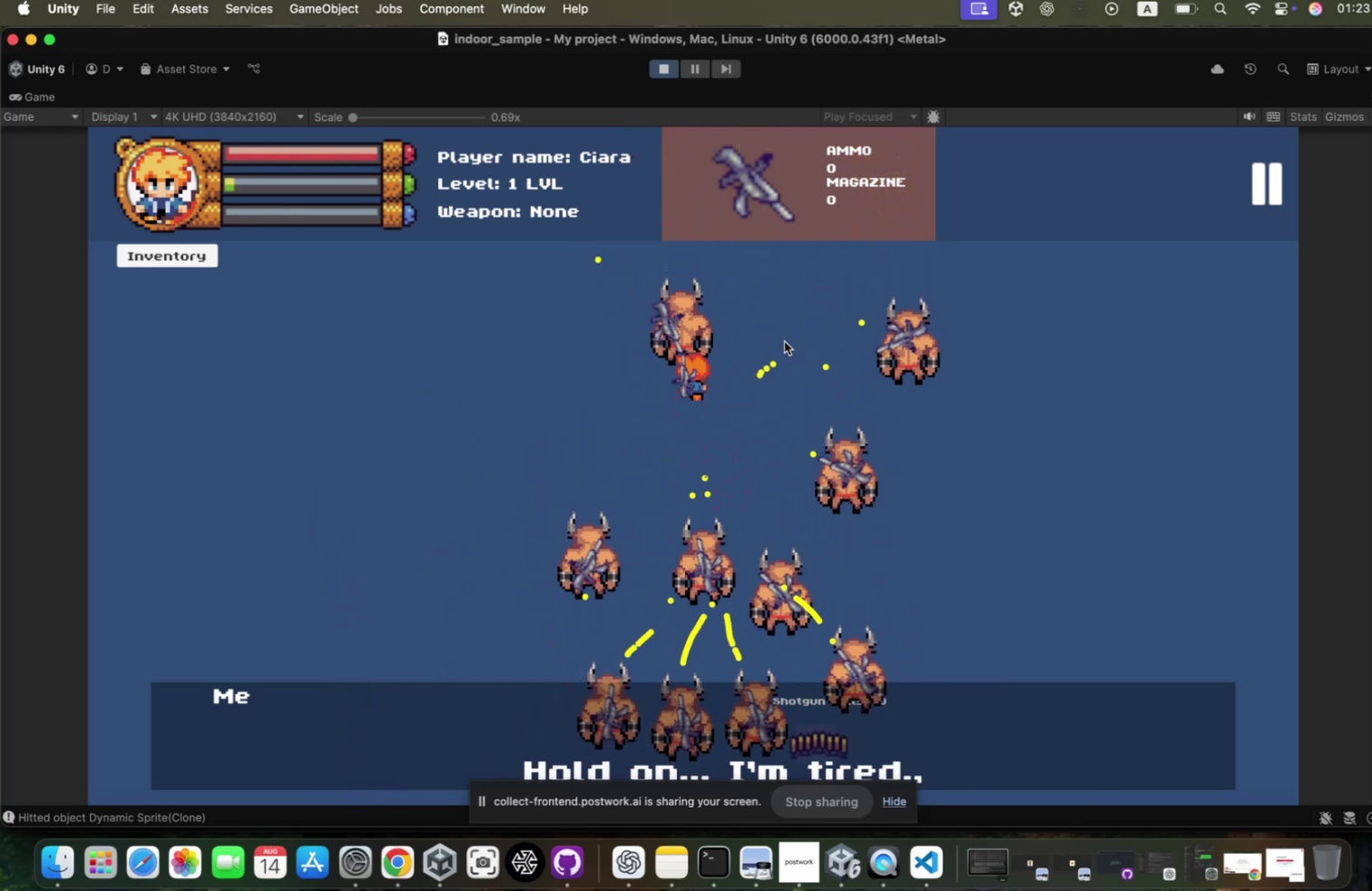 
left_click([777, 346])
 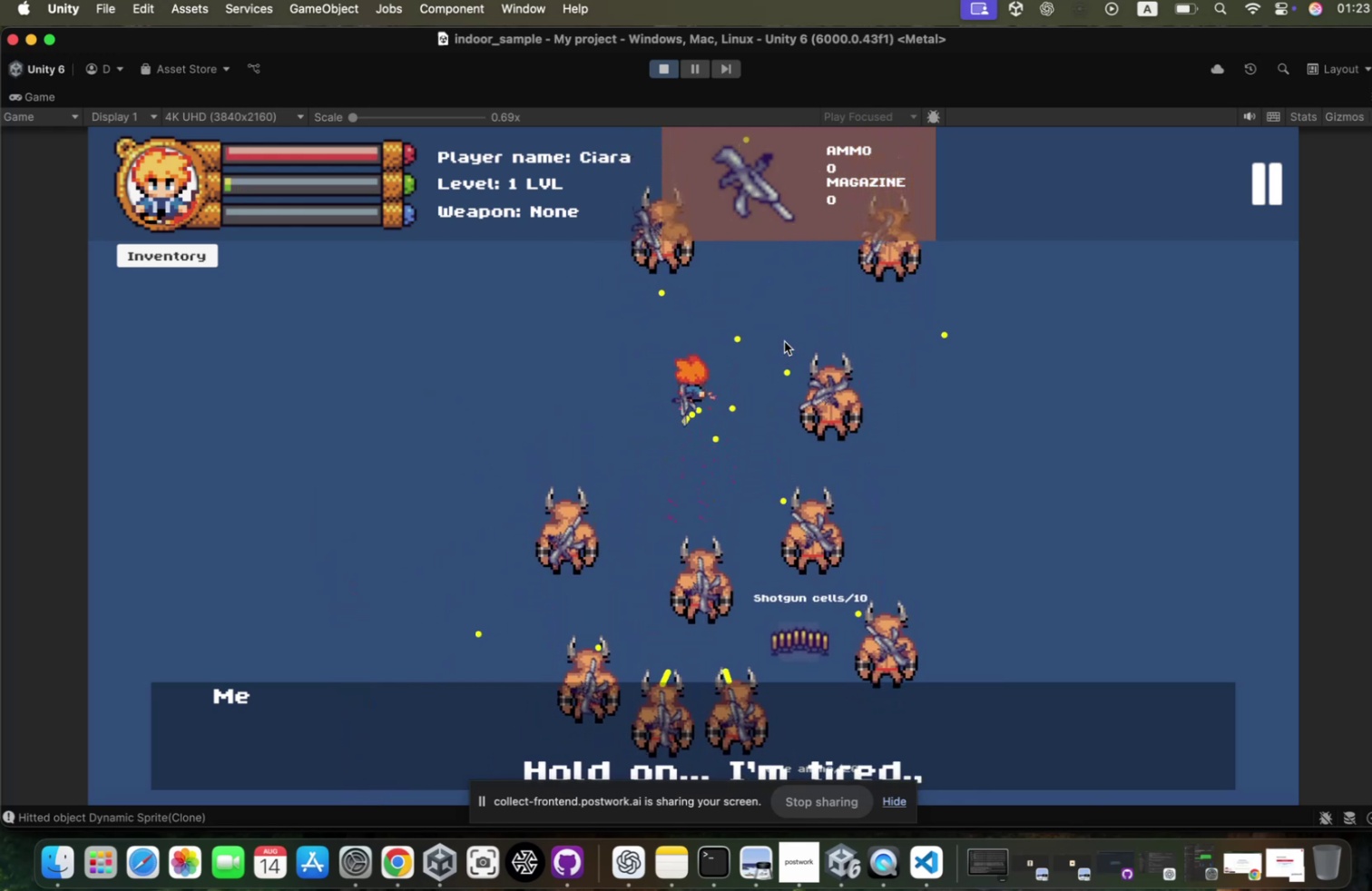 
left_click([777, 346])
 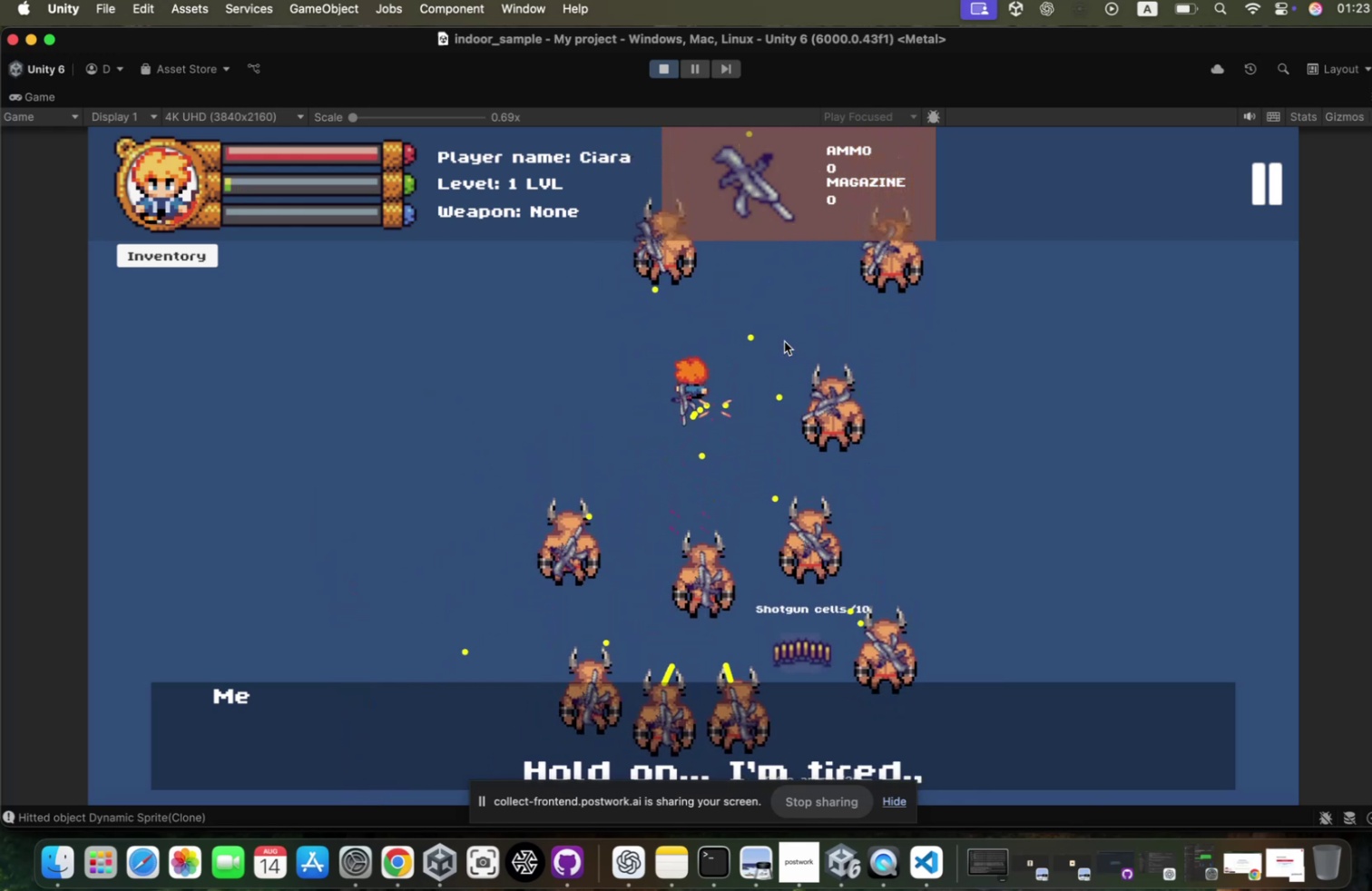 
double_click([777, 346])
 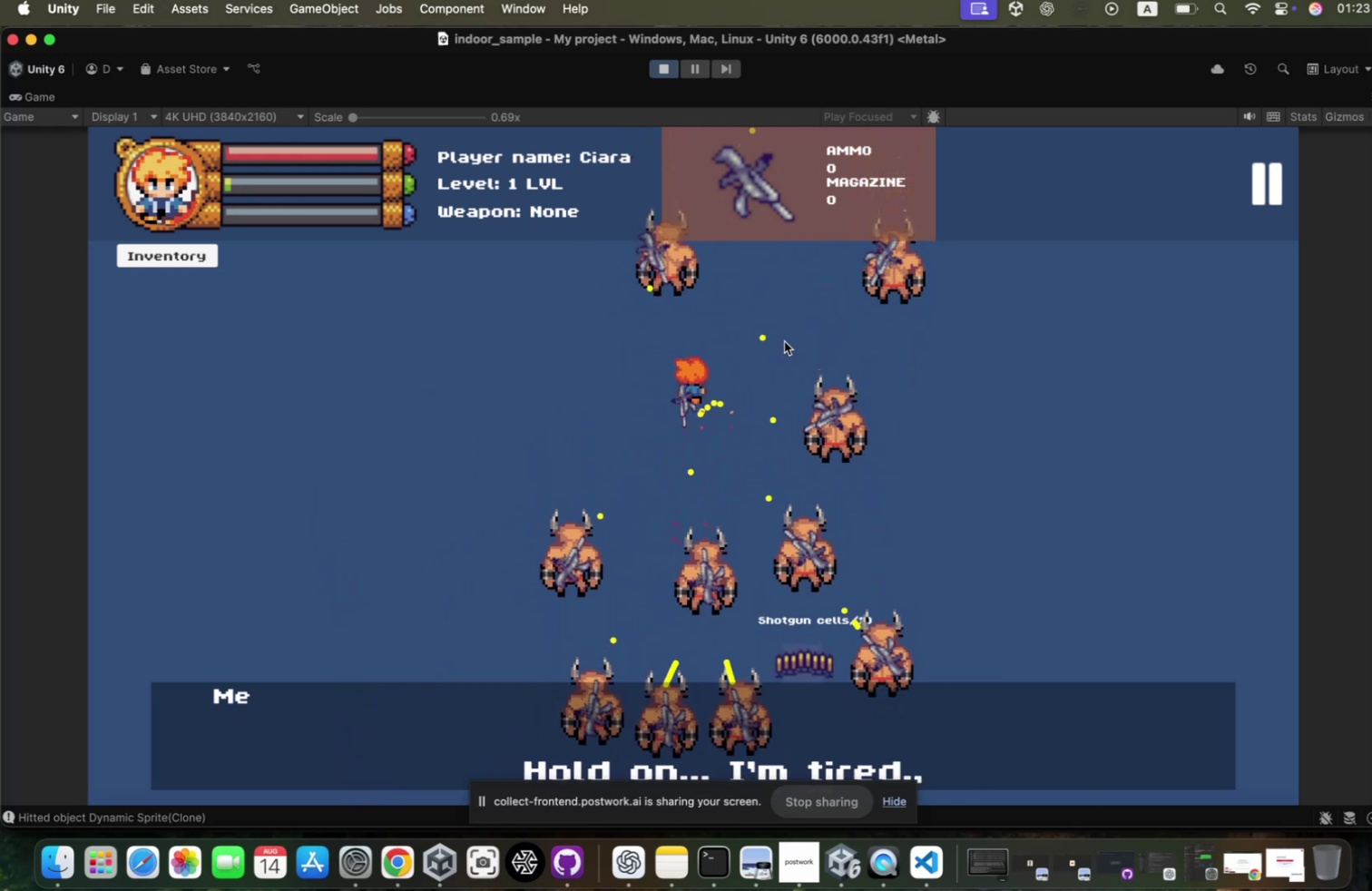 
triple_click([777, 346])
 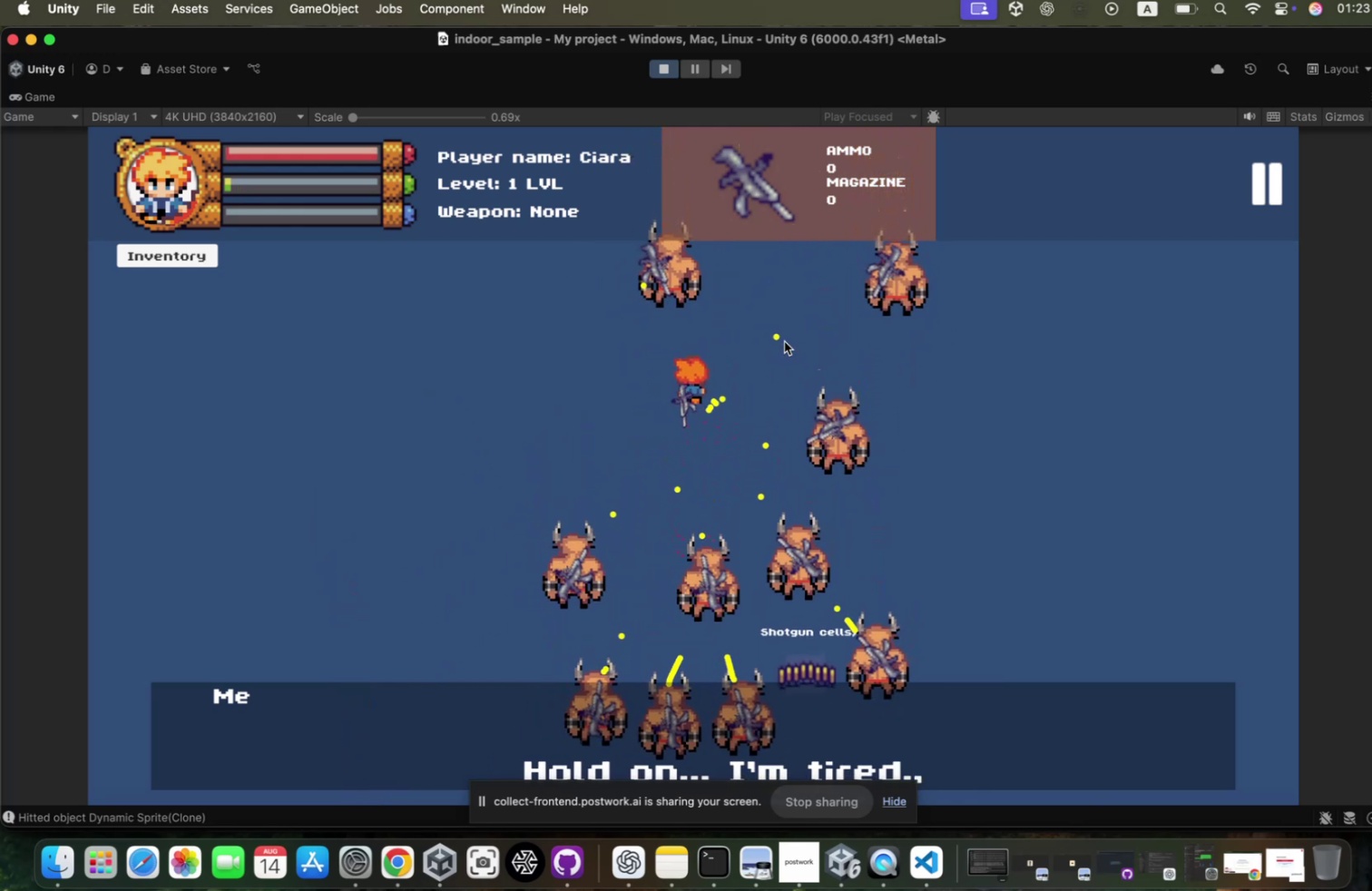 
triple_click([777, 346])
 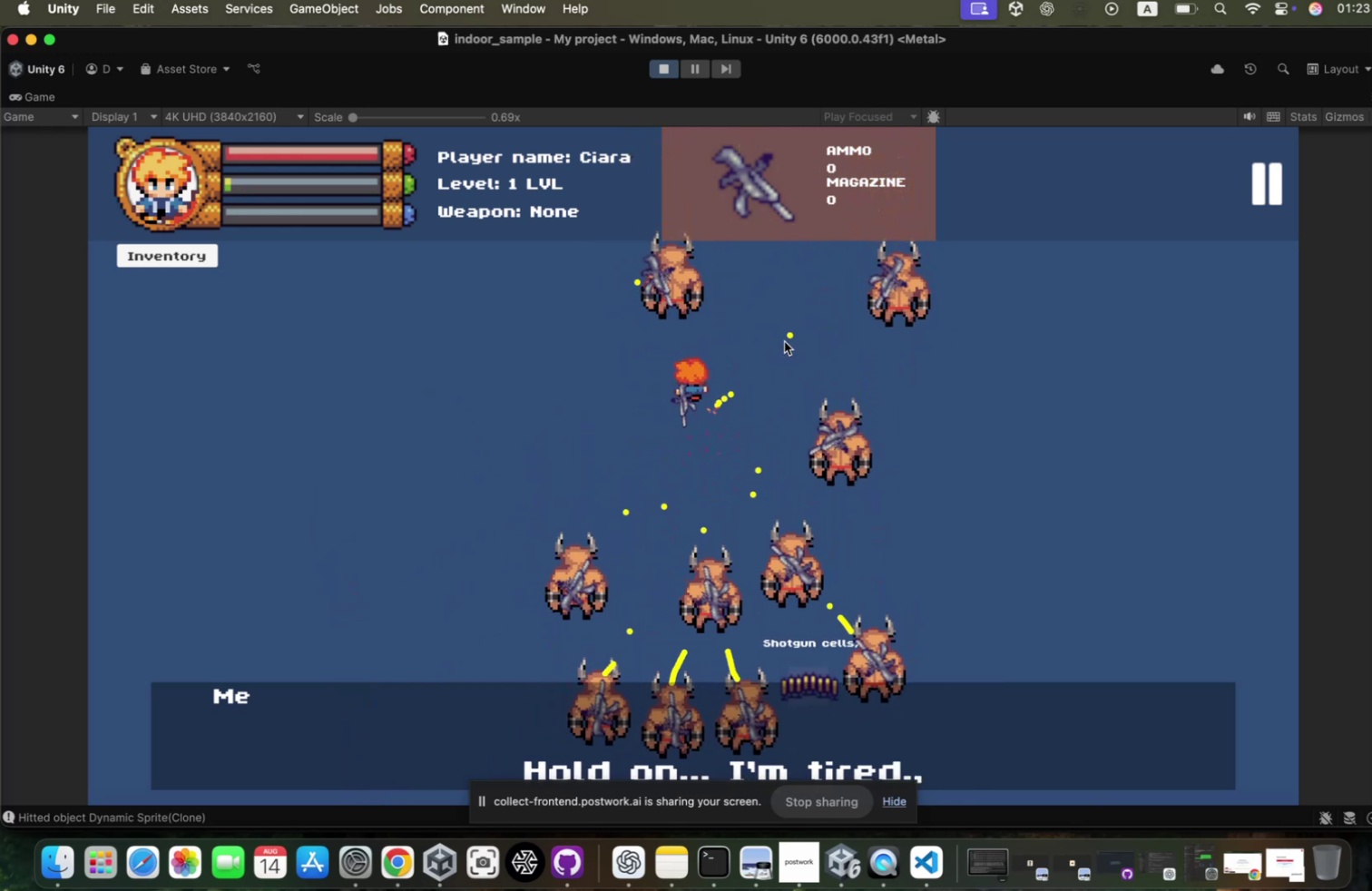 
triple_click([777, 346])
 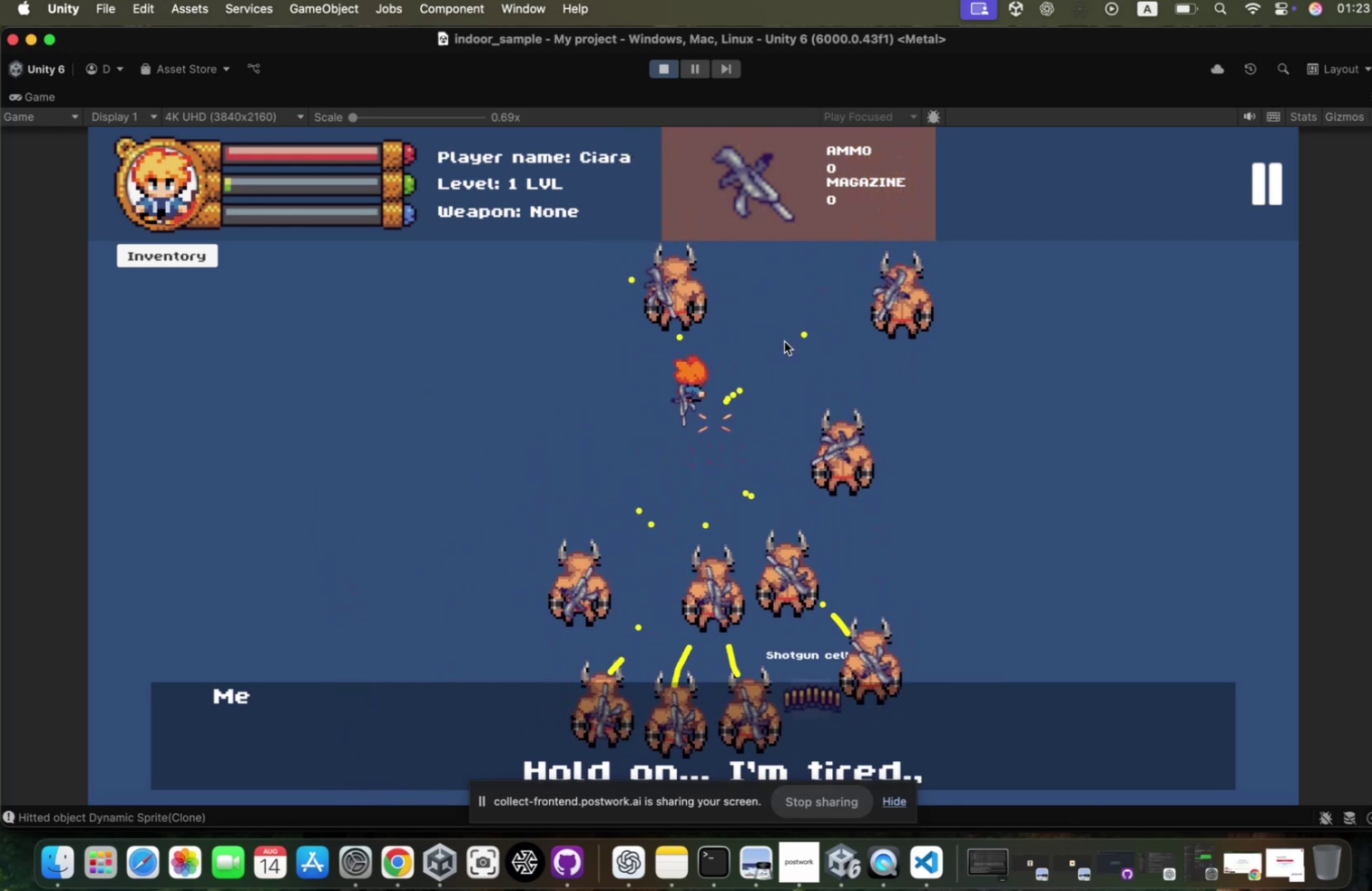 
triple_click([777, 346])
 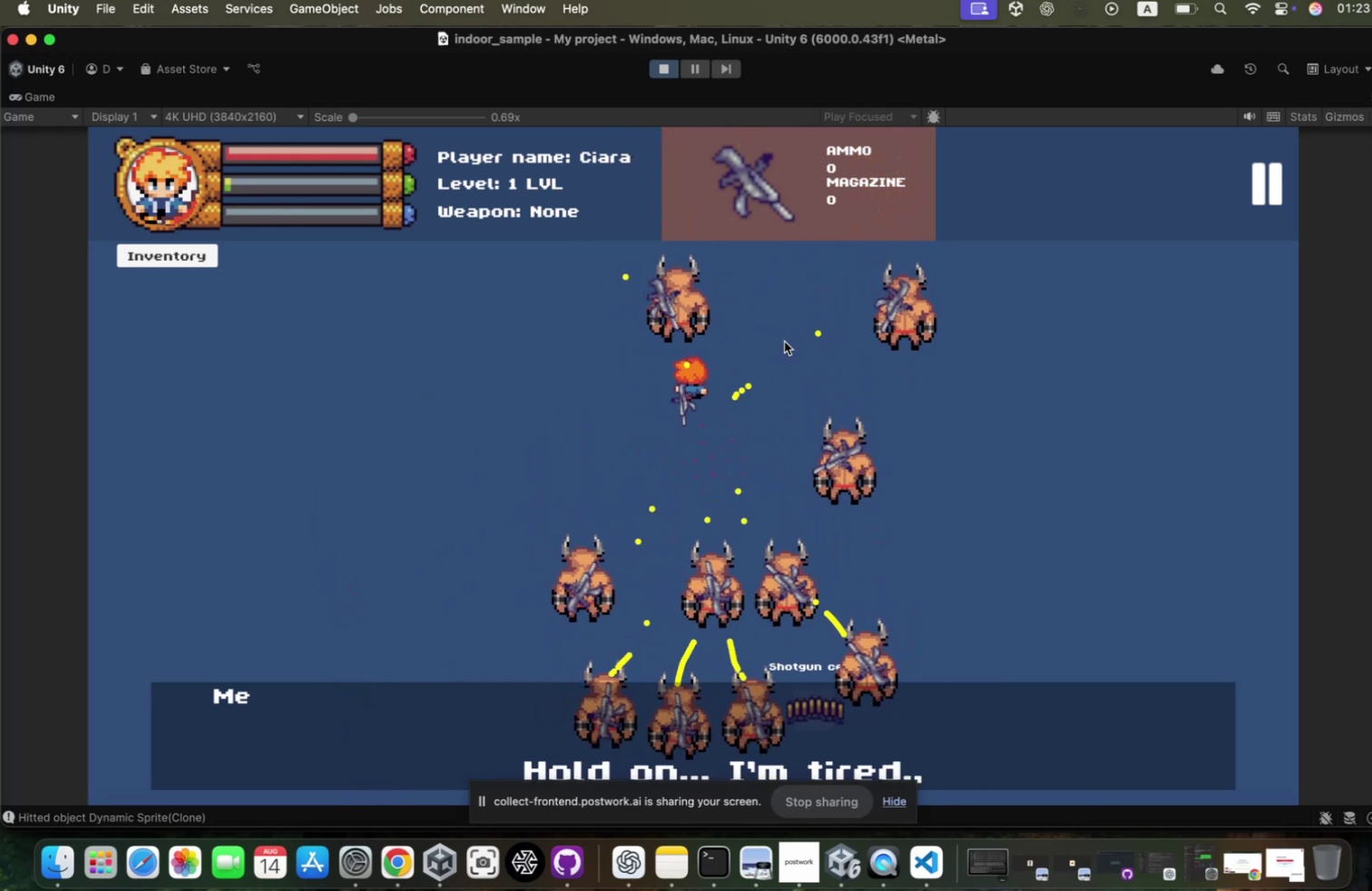 
triple_click([777, 346])
 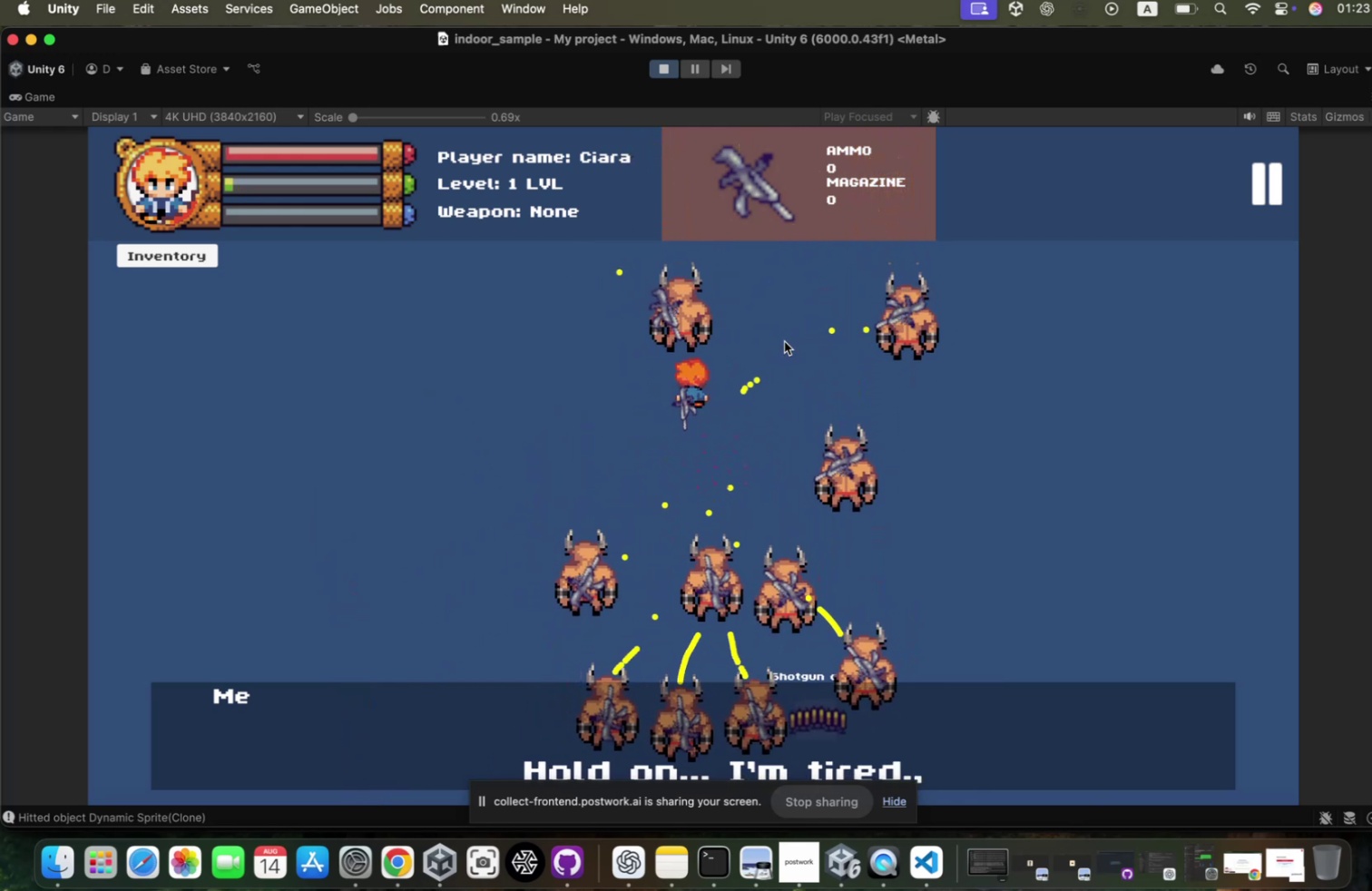 
left_click([777, 346])
 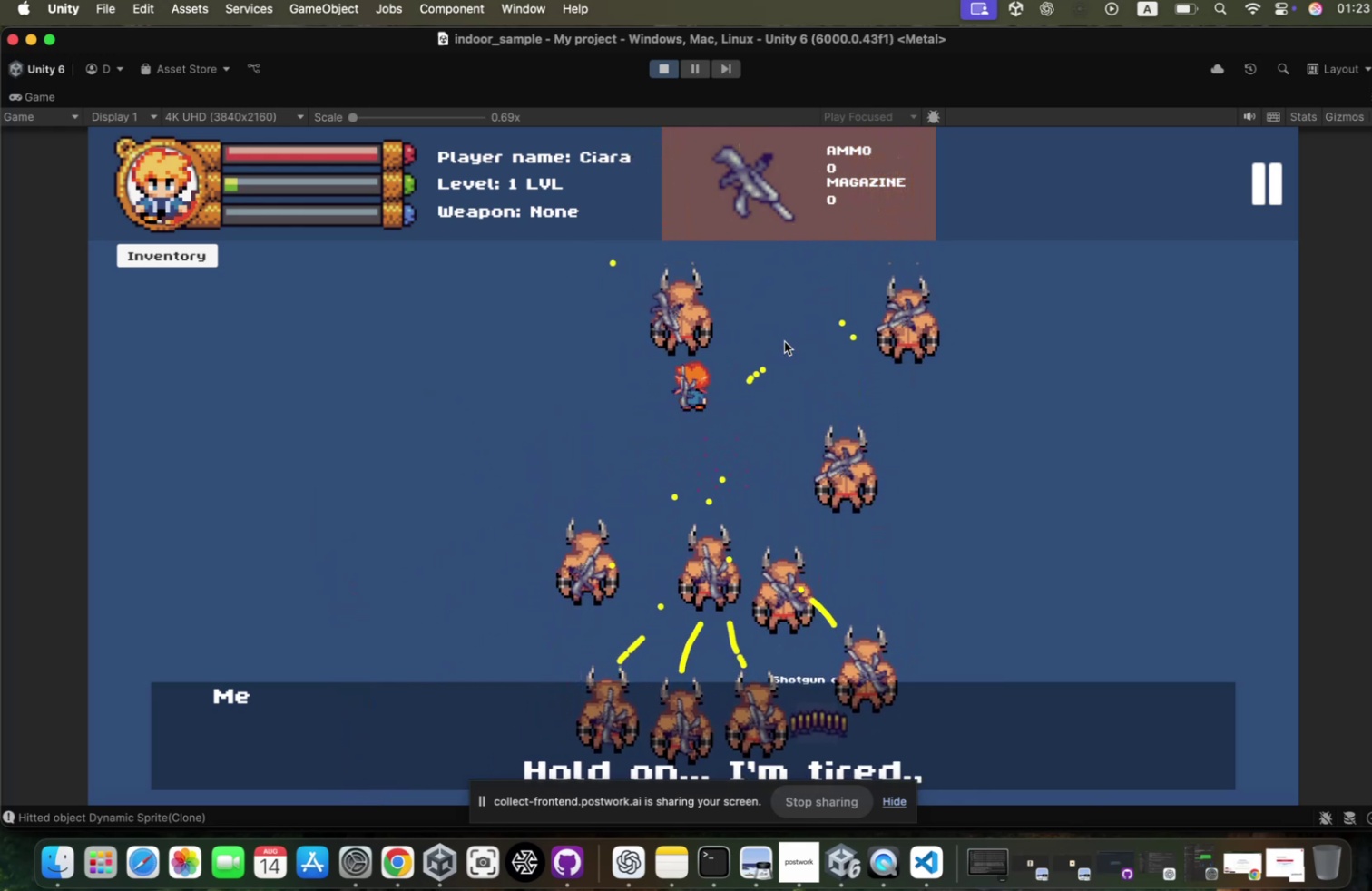 
hold_key(key=W, duration=0.54)
 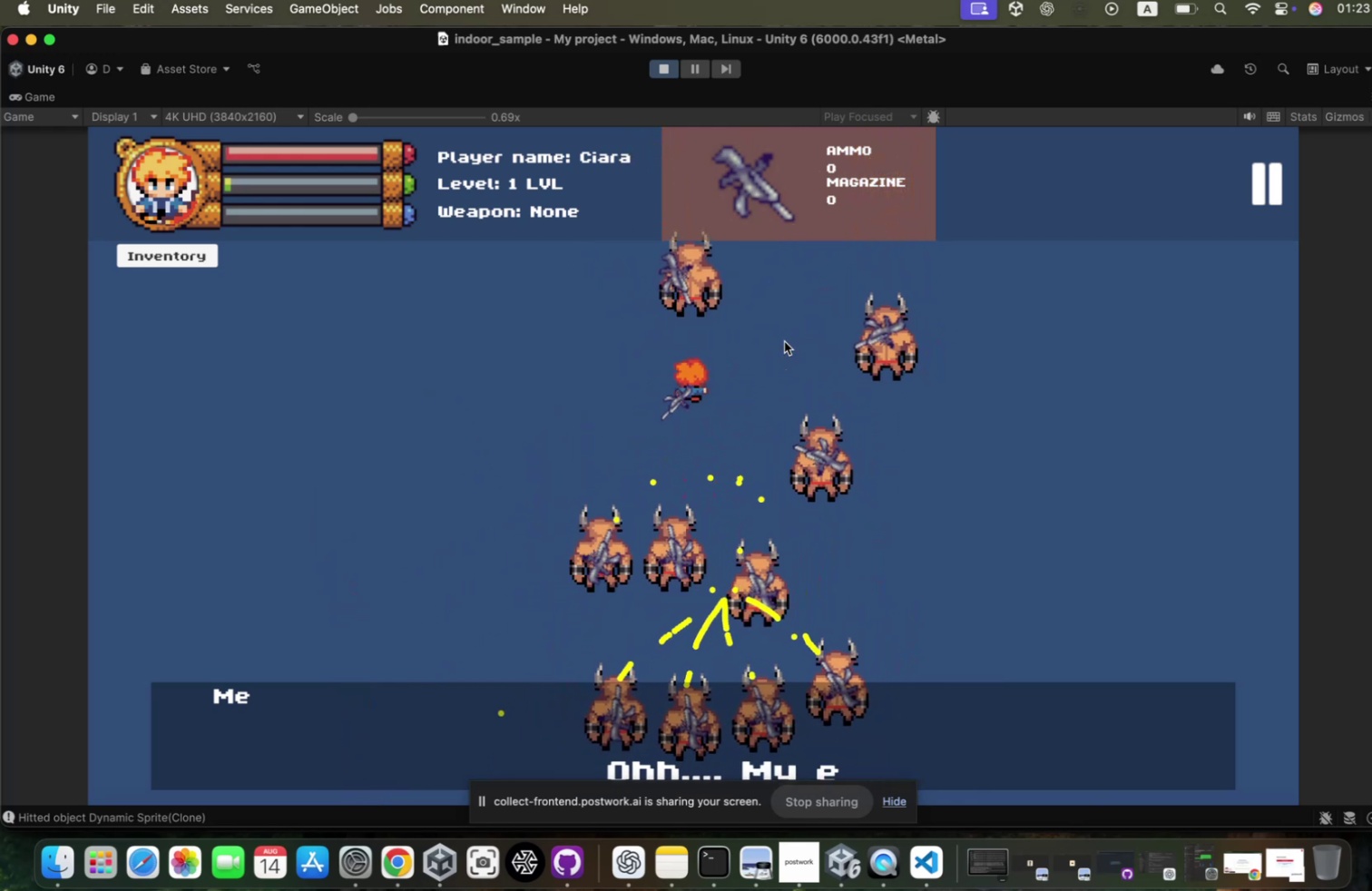 
double_click([777, 346])
 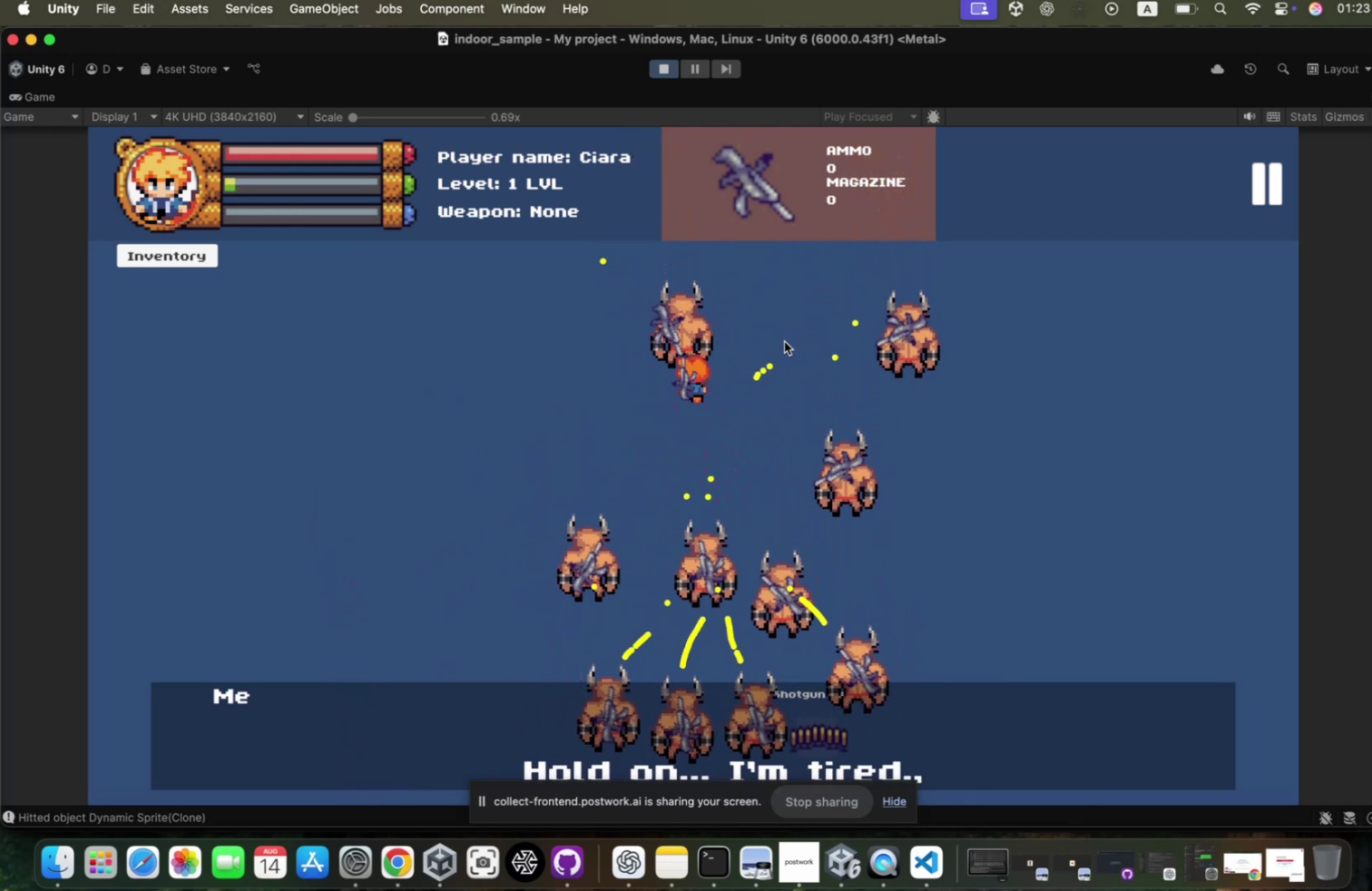 
triple_click([777, 346])
 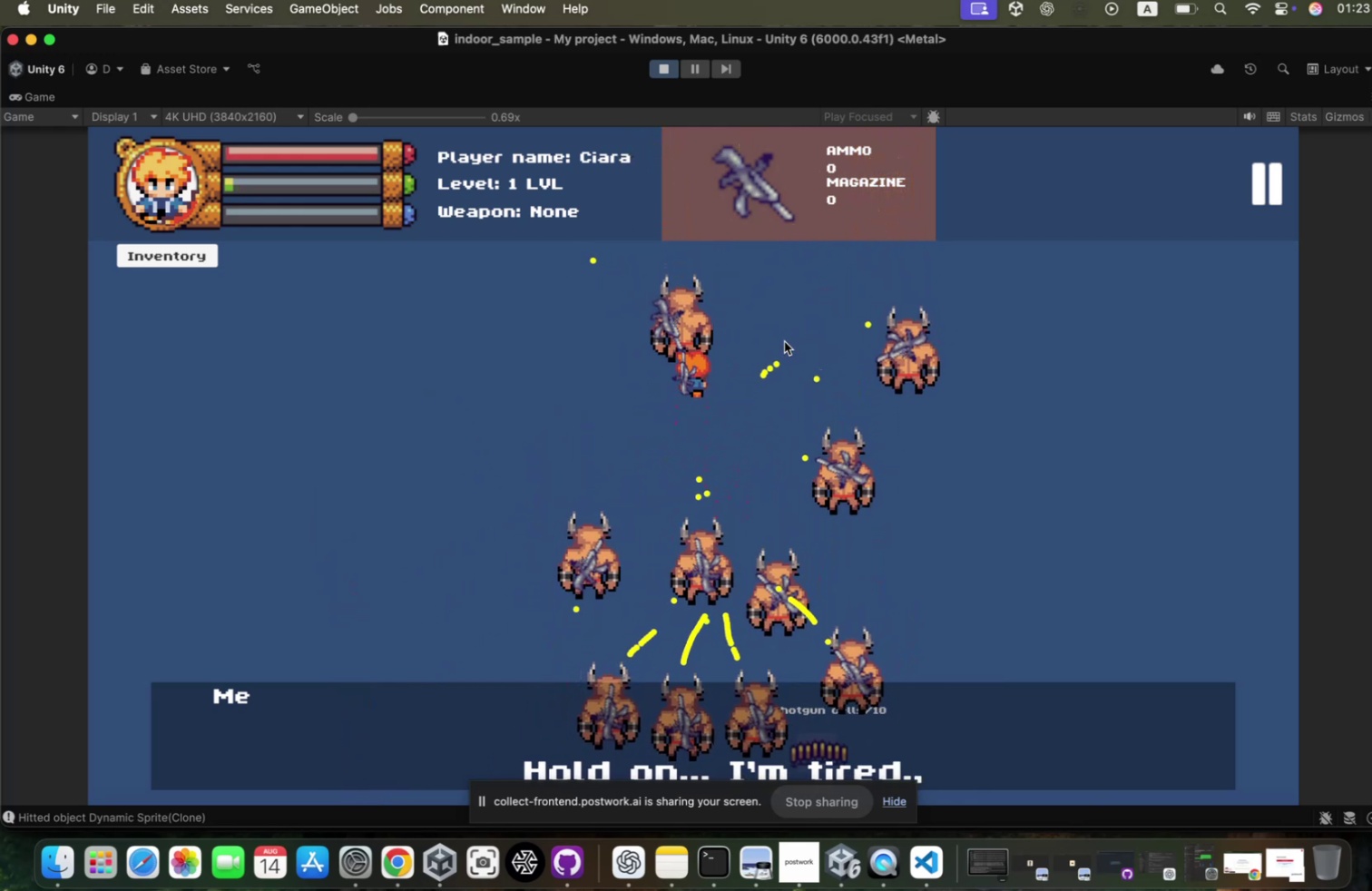 
triple_click([777, 346])
 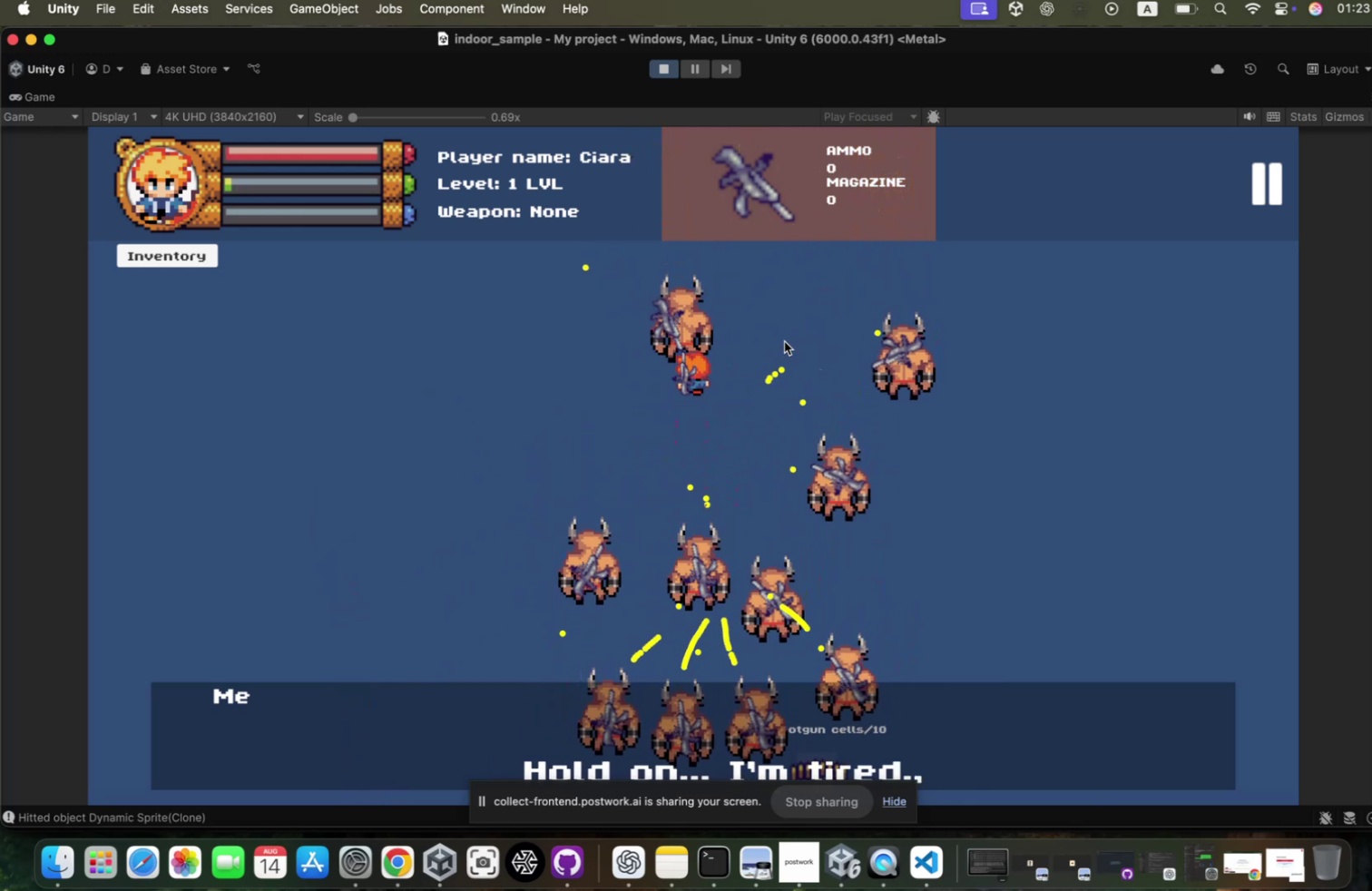 
left_click([777, 346])
 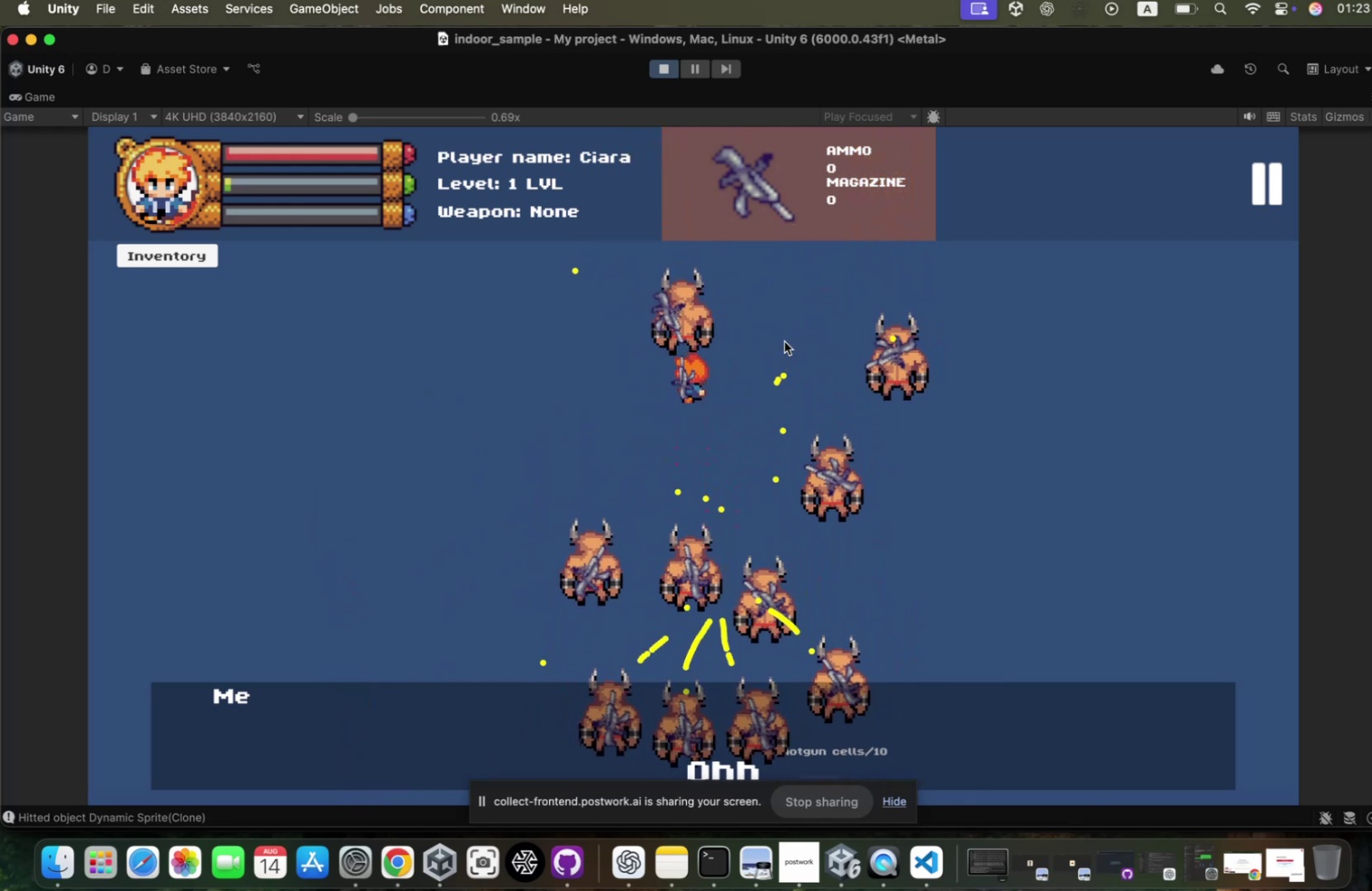 
left_click([777, 346])
 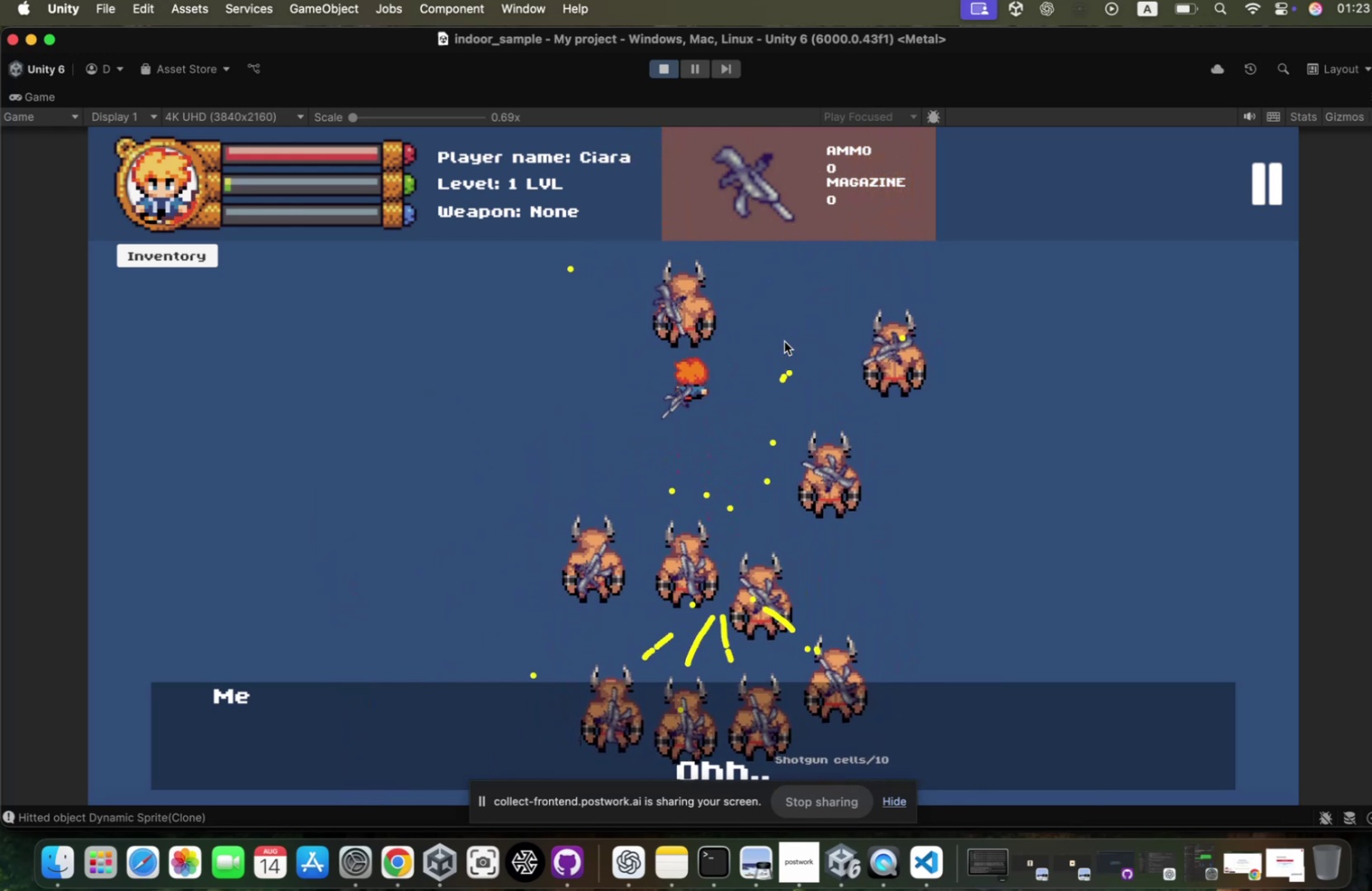 
hold_key(key=A, duration=0.56)
 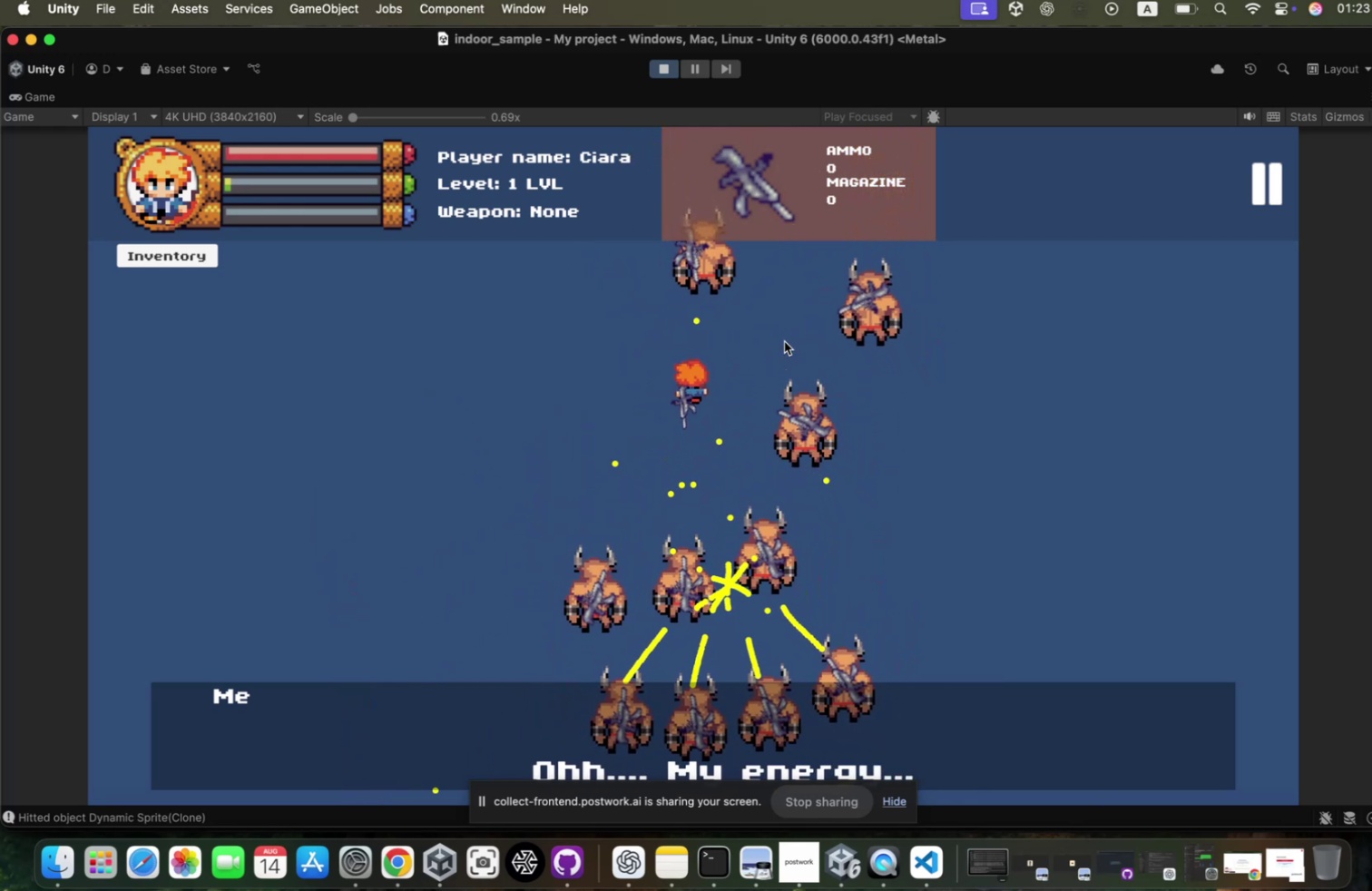 
hold_key(key=S, duration=0.55)
 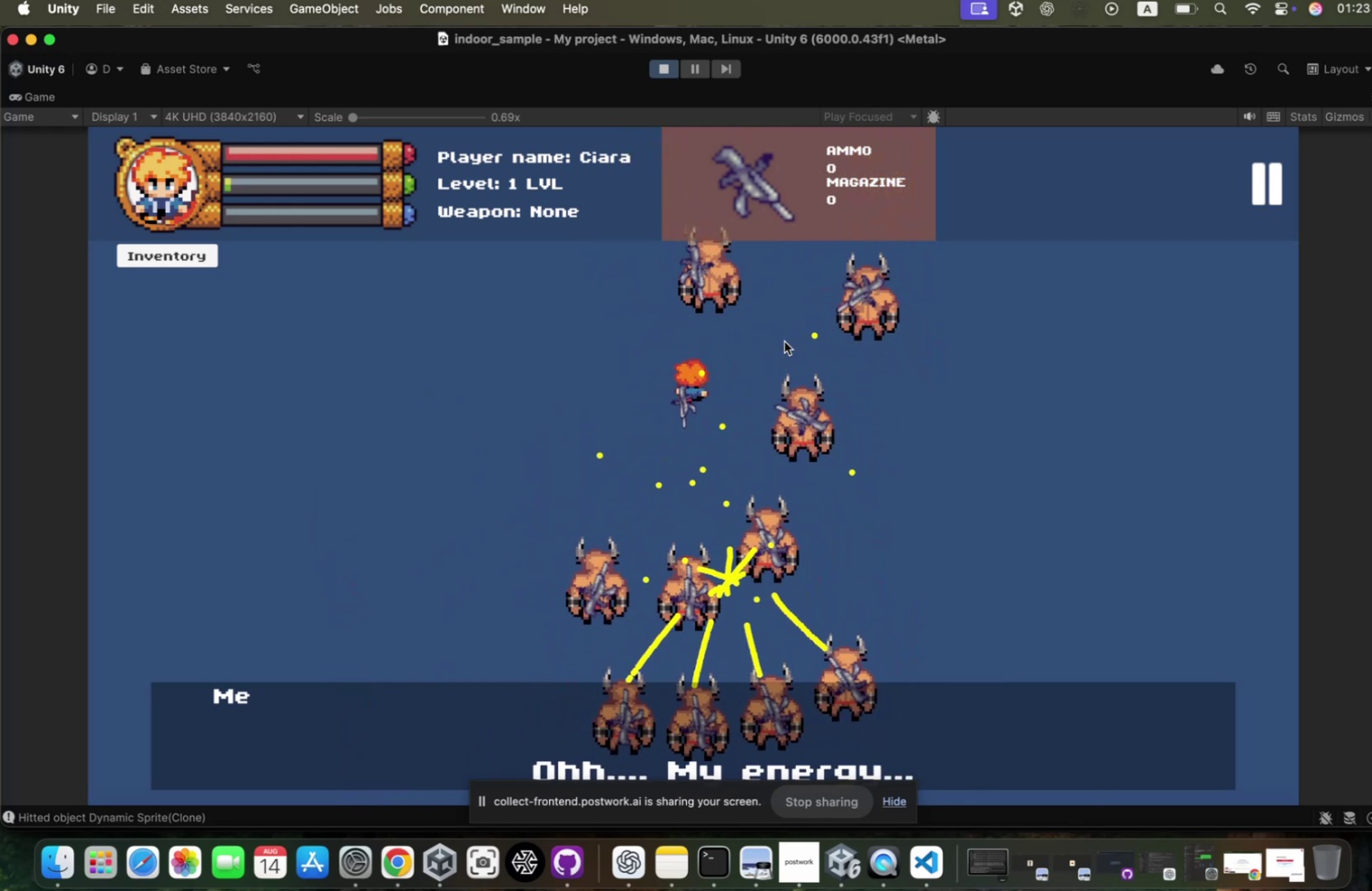 
key(Enter)
 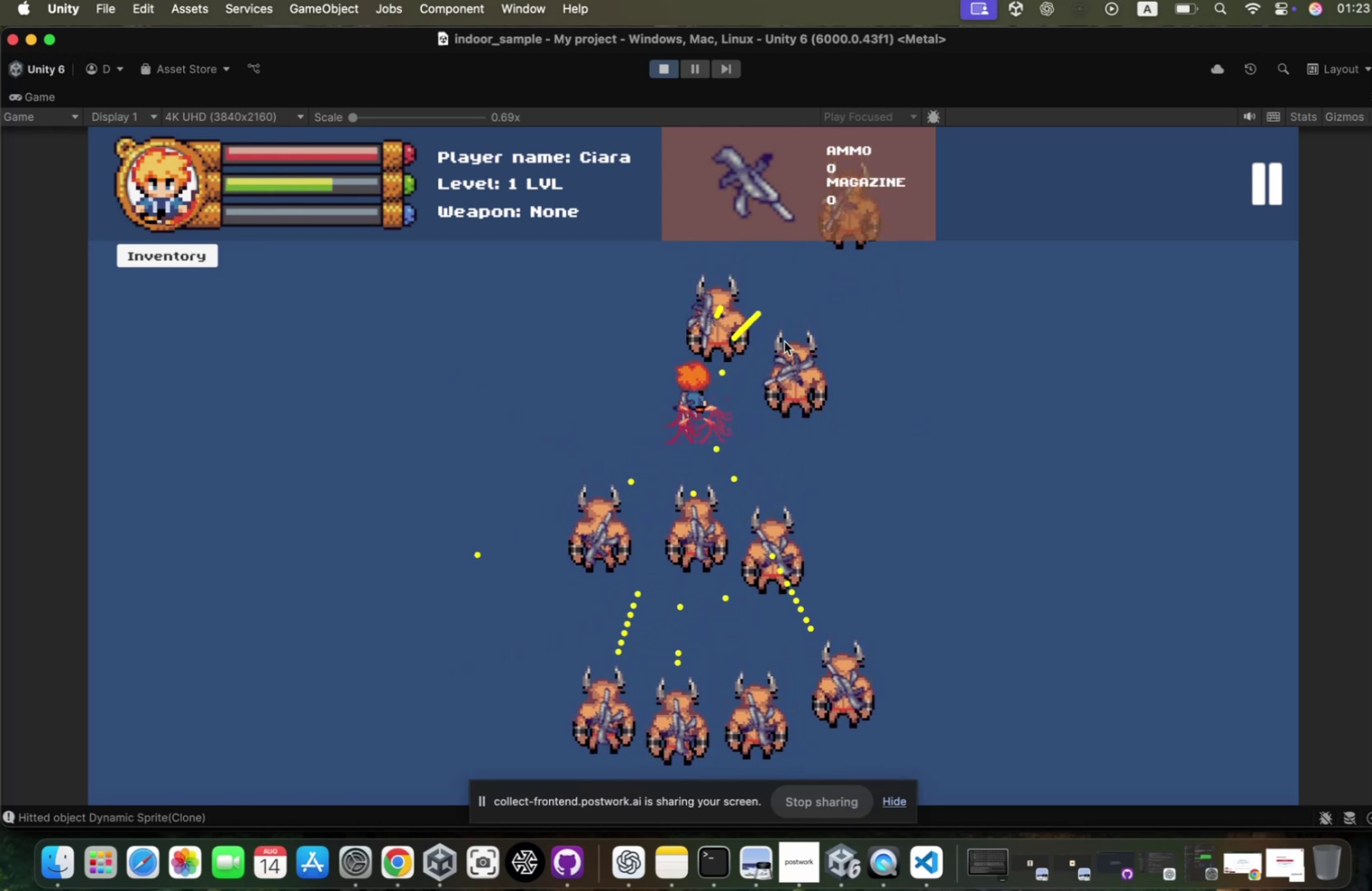 
hold_key(key=A, duration=1.43)
 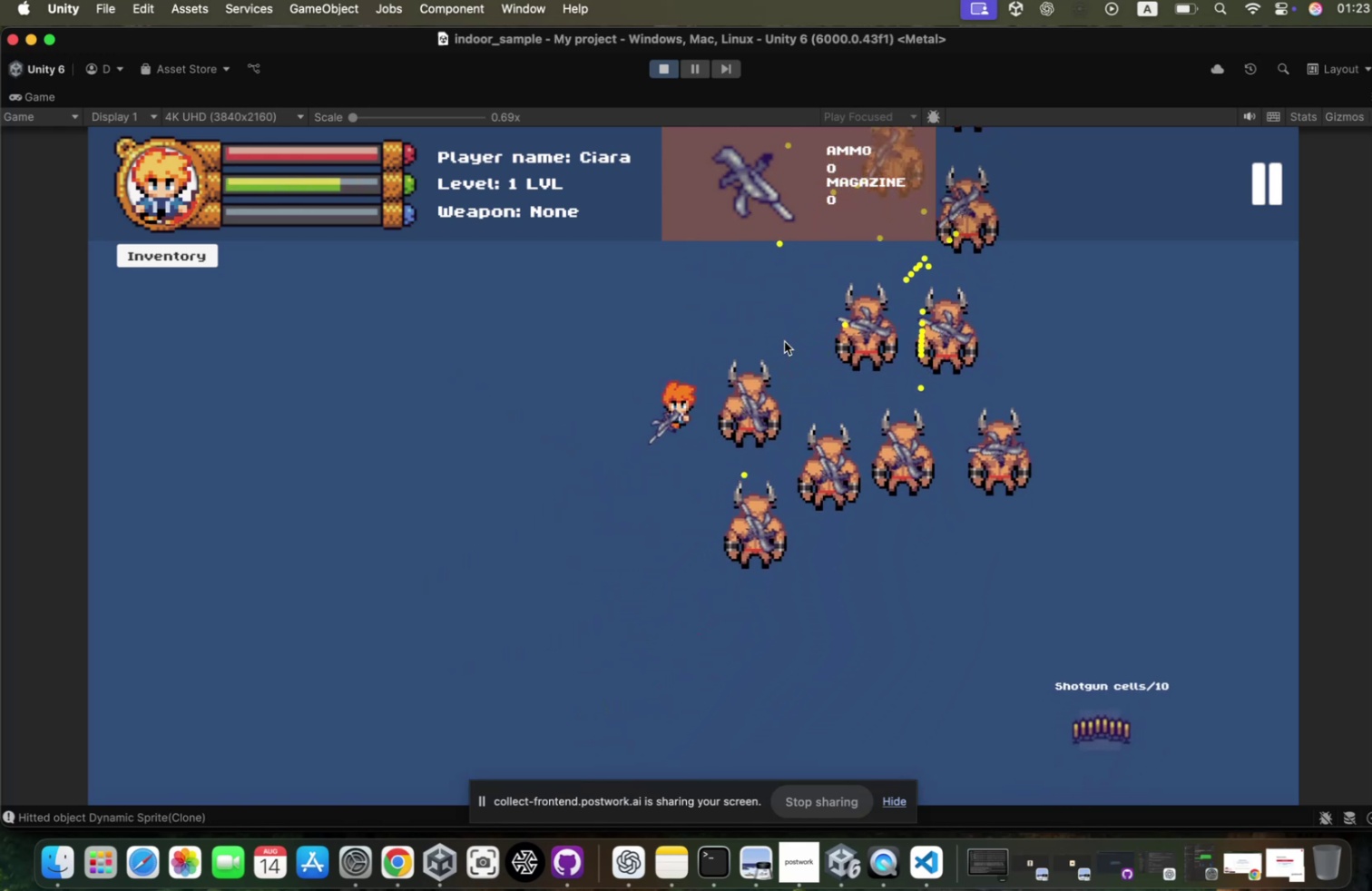 
hold_key(key=S, duration=4.09)
 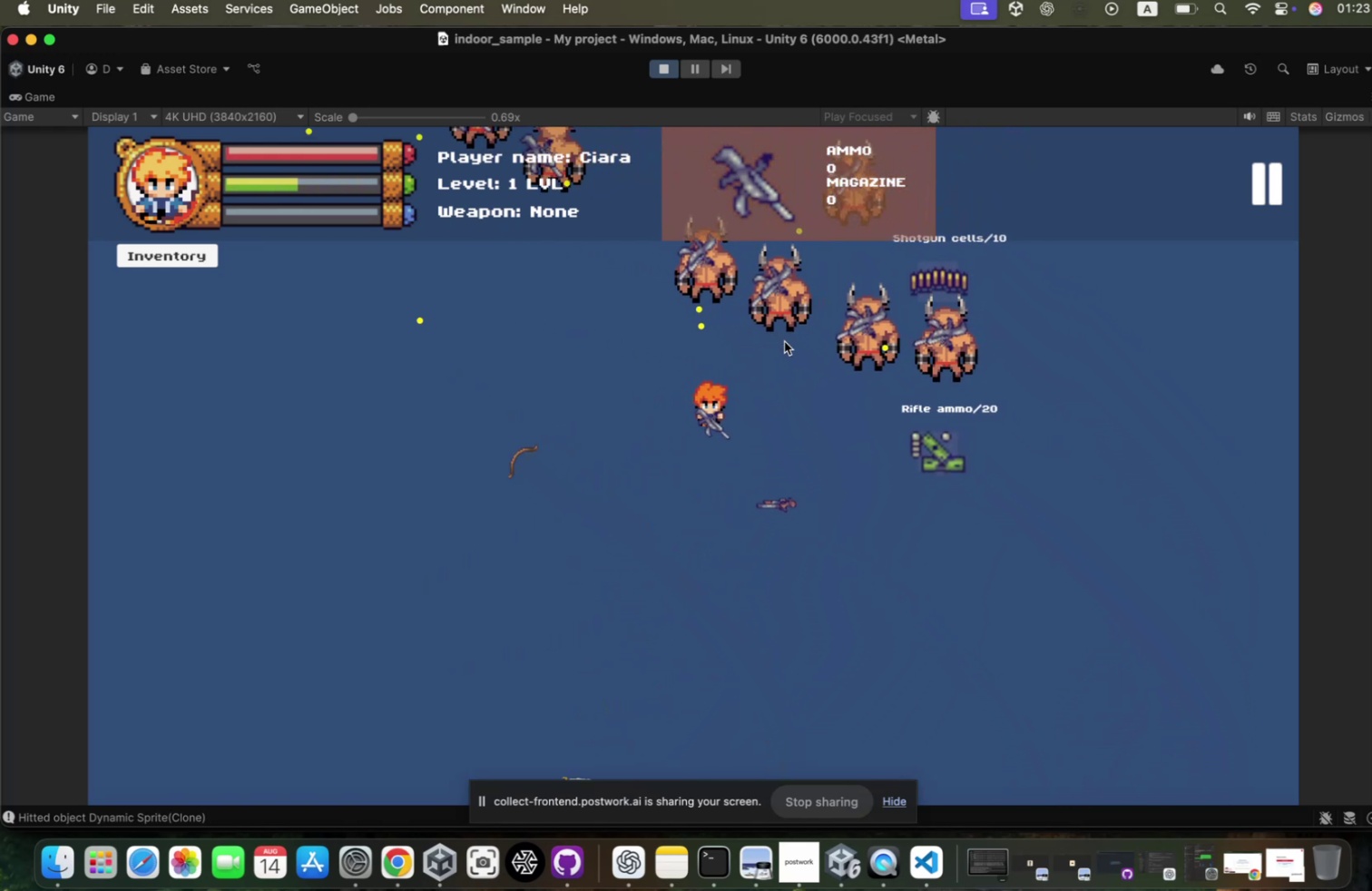 
hold_key(key=A, duration=0.68)
 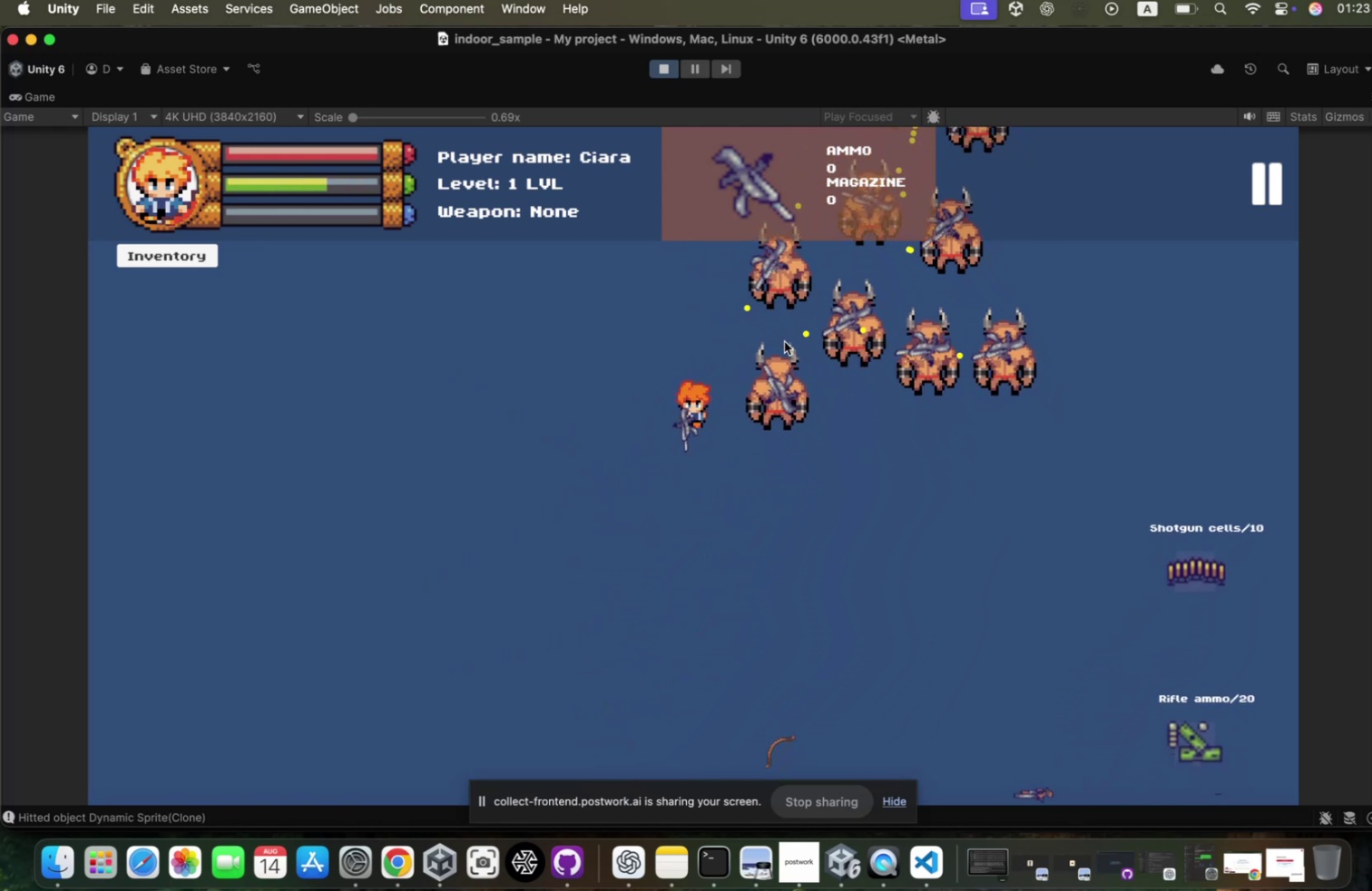 
hold_key(key=D, duration=1.51)
 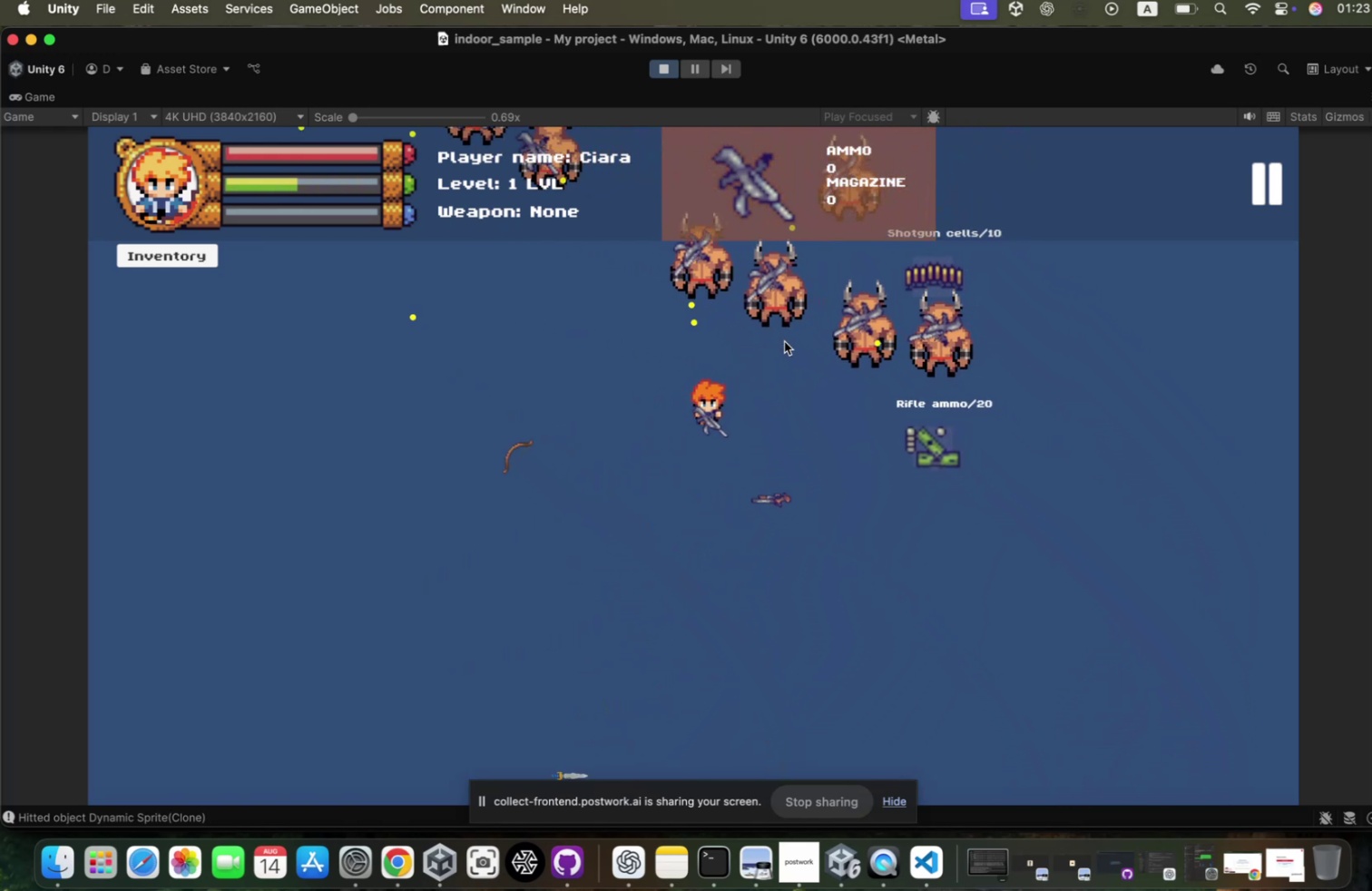 
hold_key(key=D, duration=0.89)
 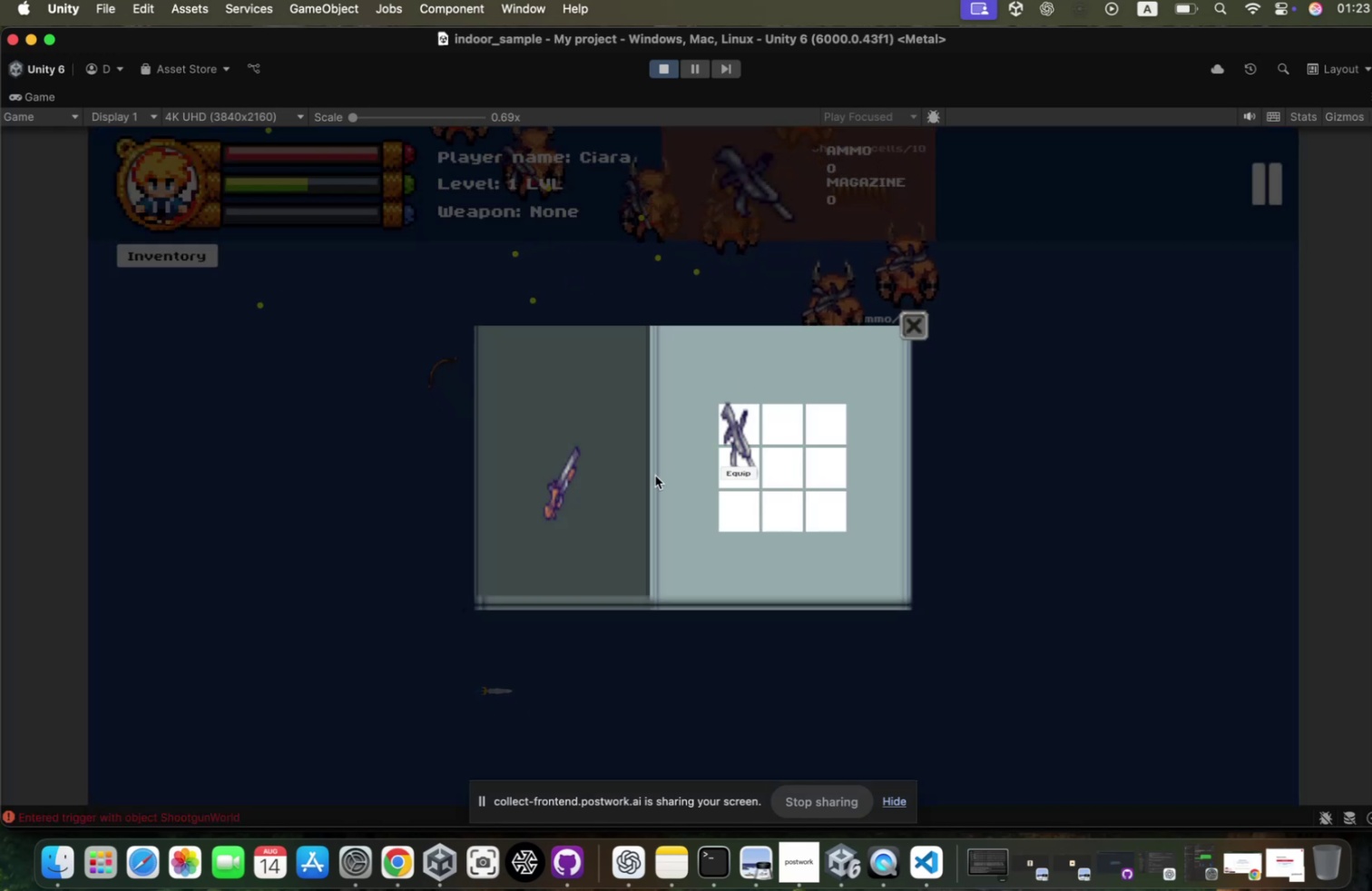 
hold_key(key=S, duration=0.76)
 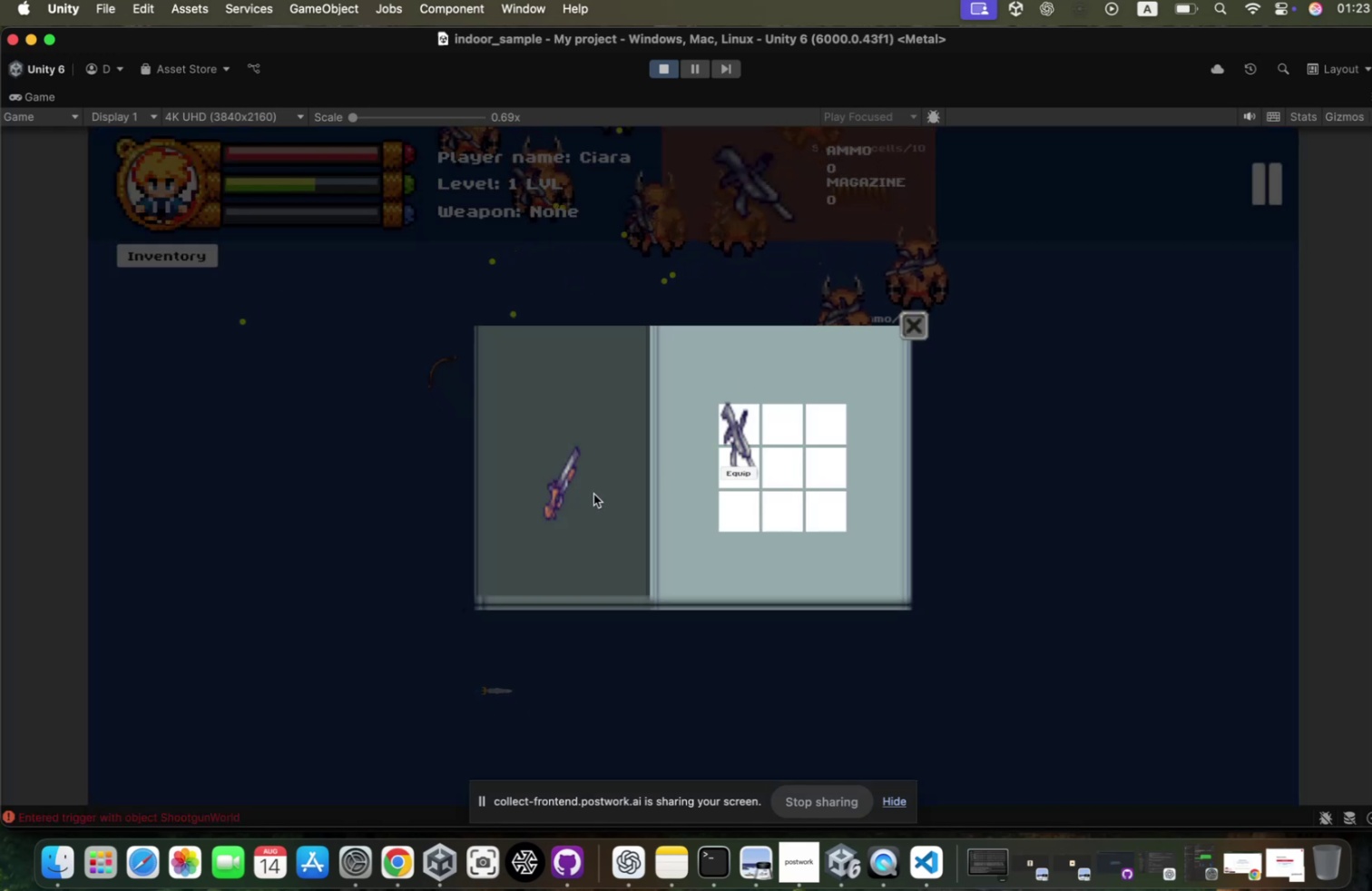 
left_click_drag(start_coordinate=[549, 487], to_coordinate=[779, 446])
 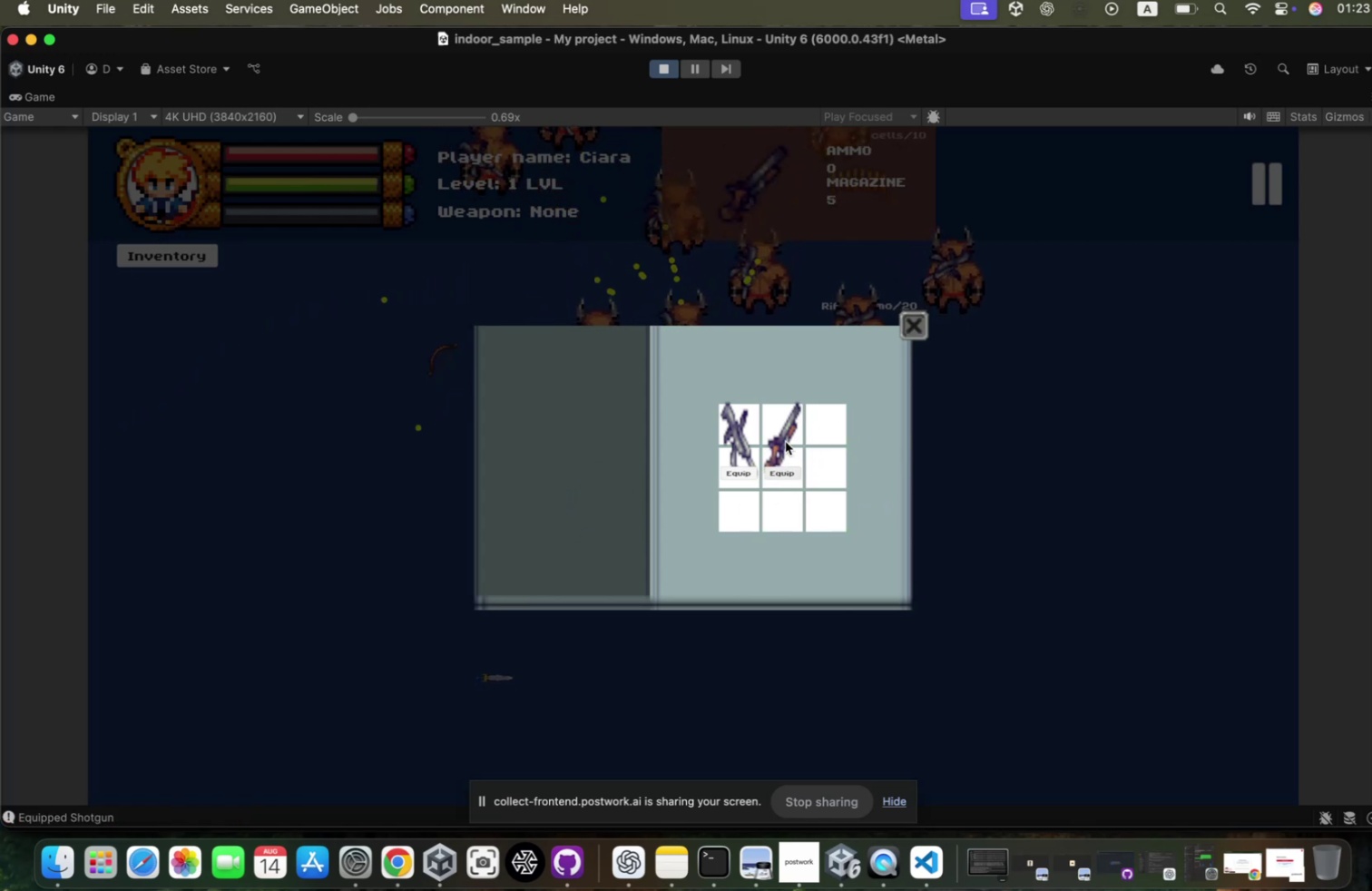 
key(Escape)
 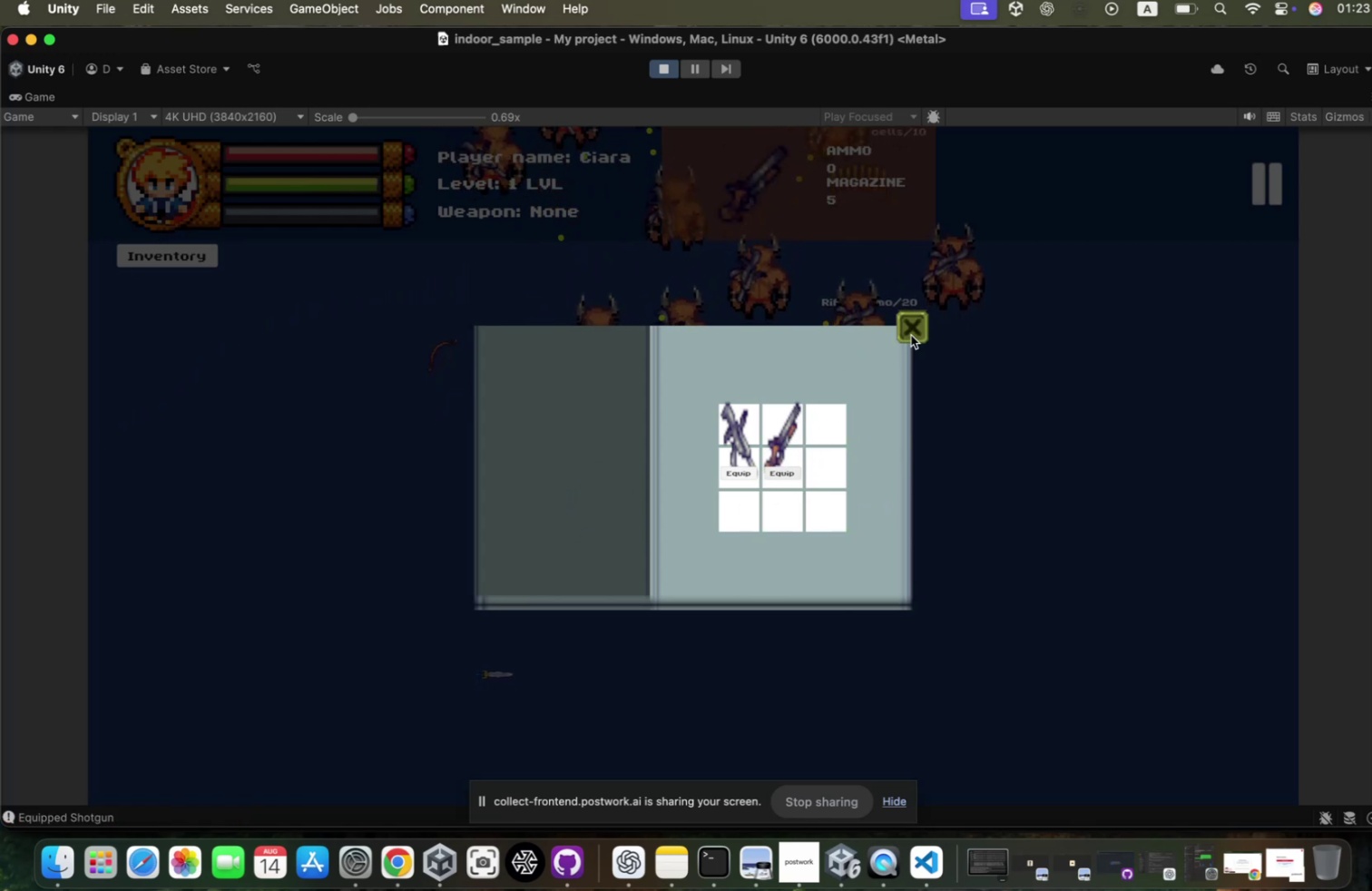 
hold_key(key=S, duration=0.55)
 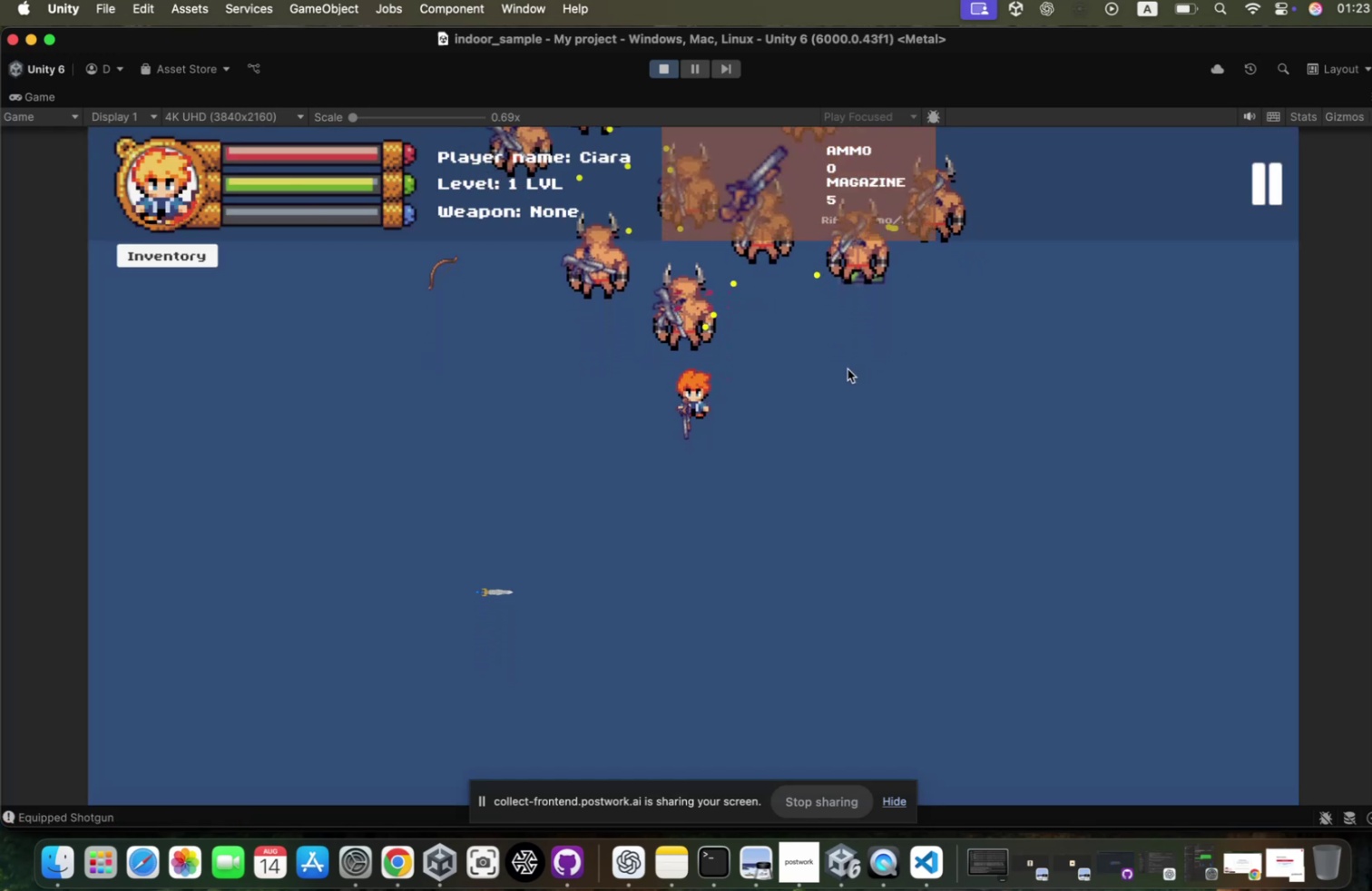 
key(W)
 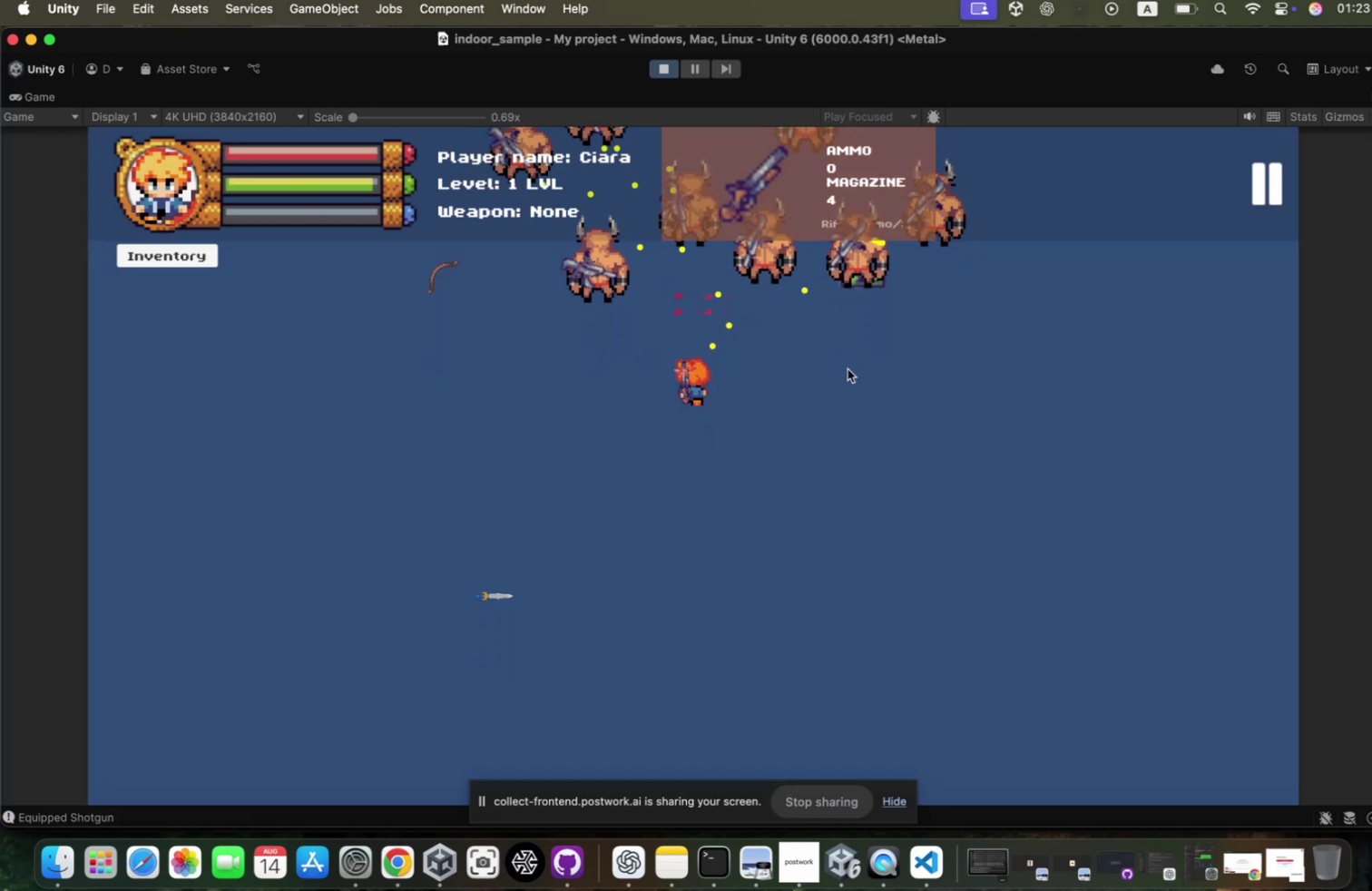 
left_click([839, 373])
 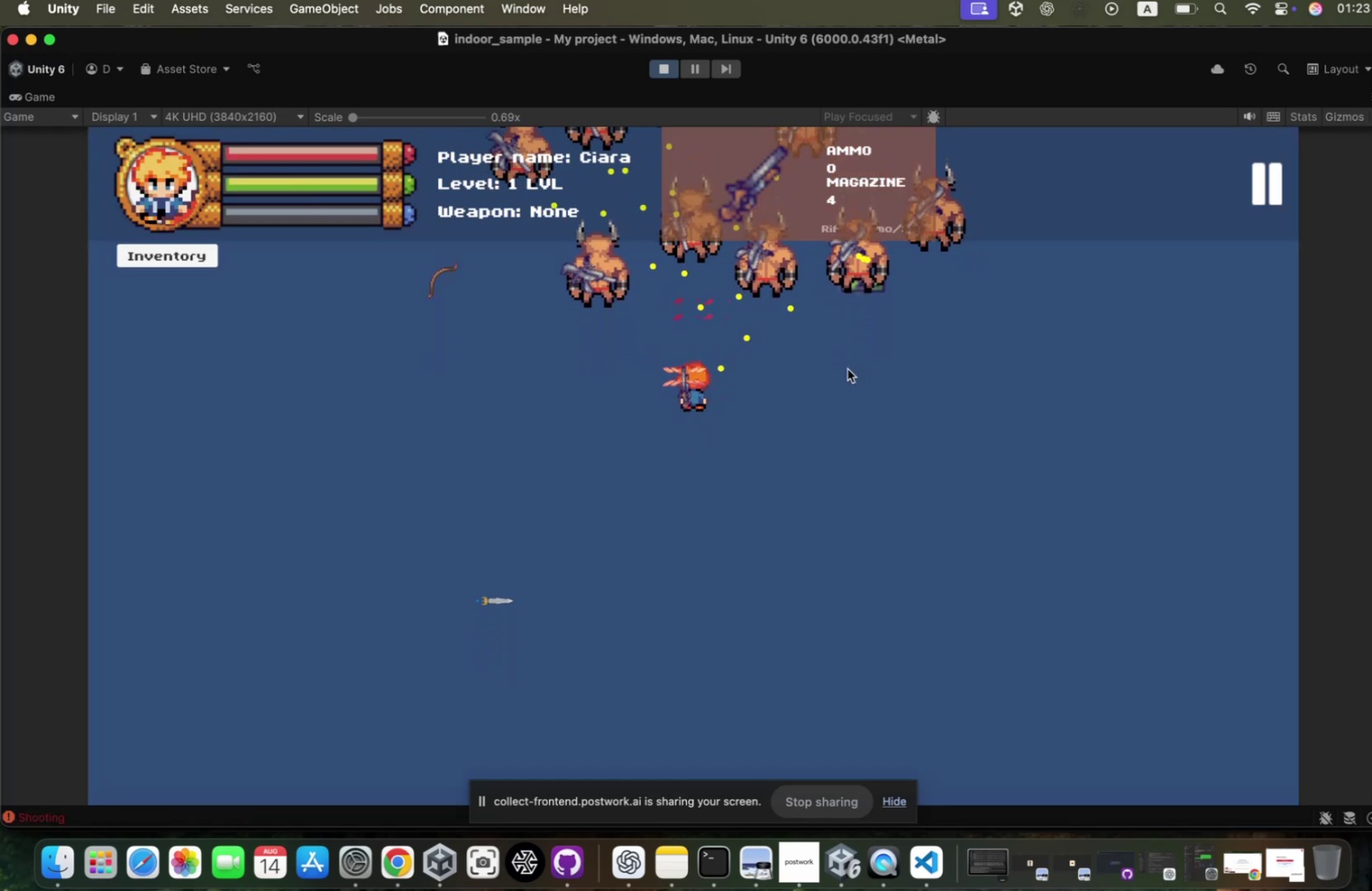 
left_click([839, 373])
 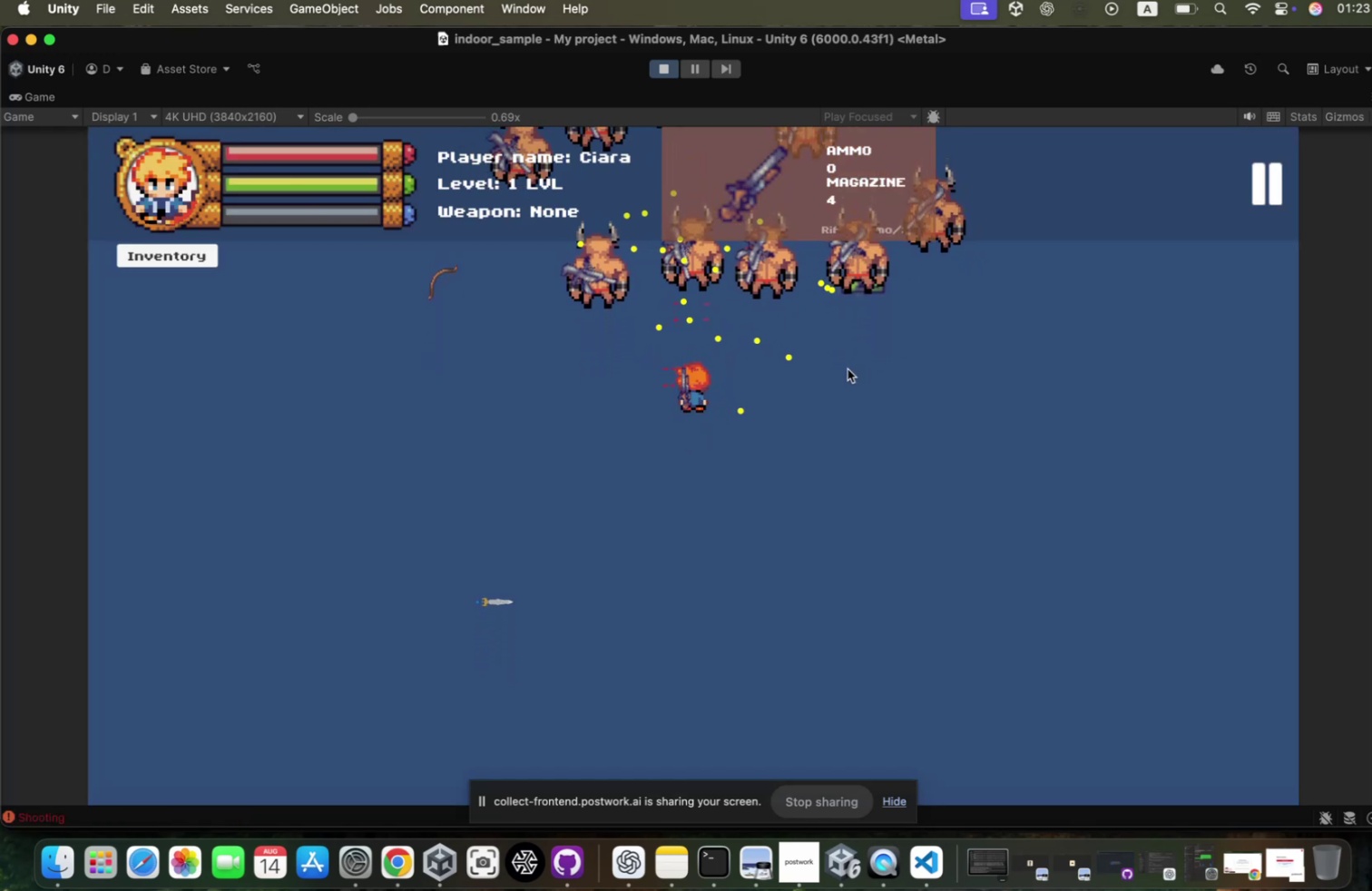 
left_click([839, 373])
 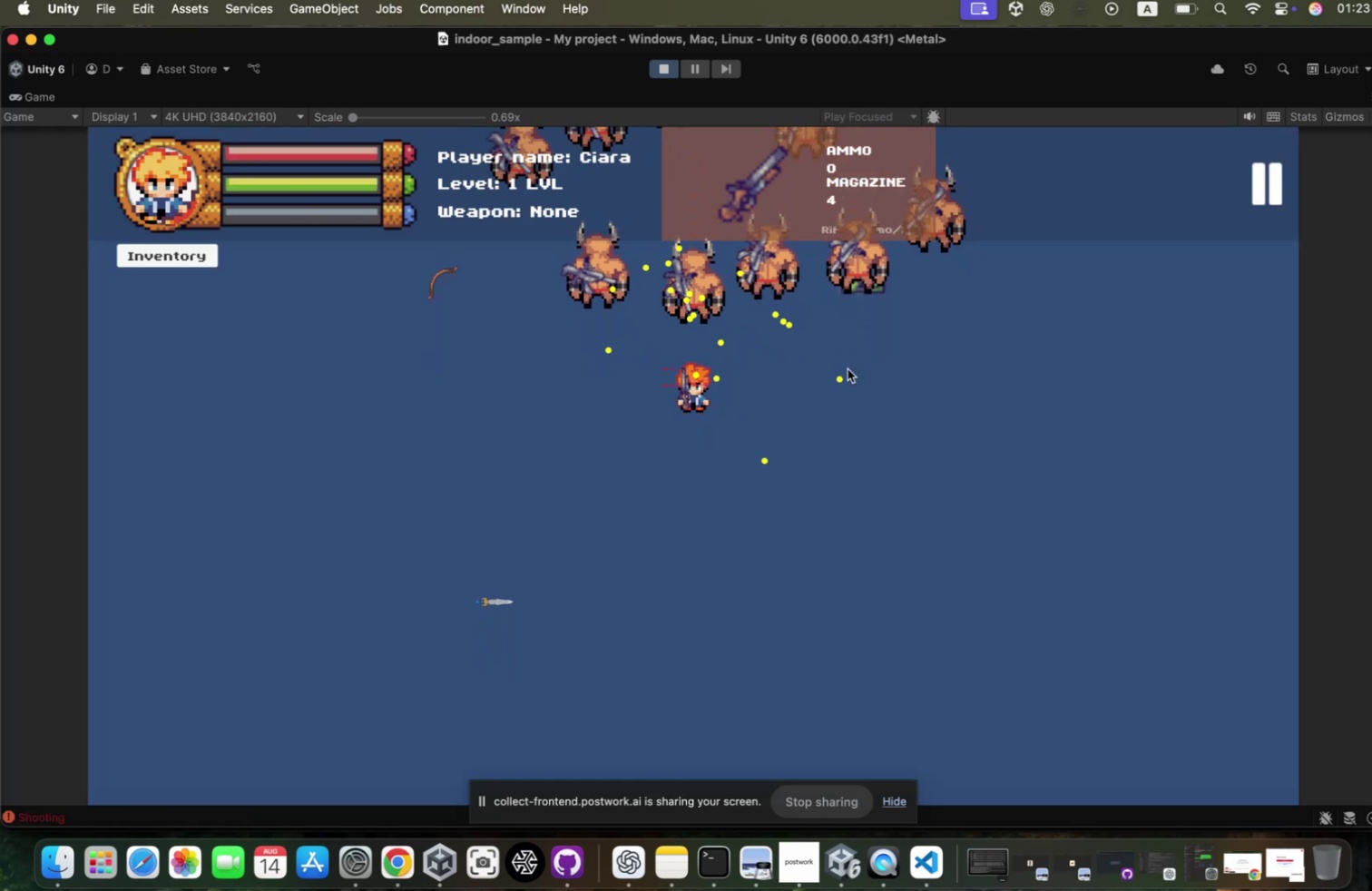 
double_click([839, 373])
 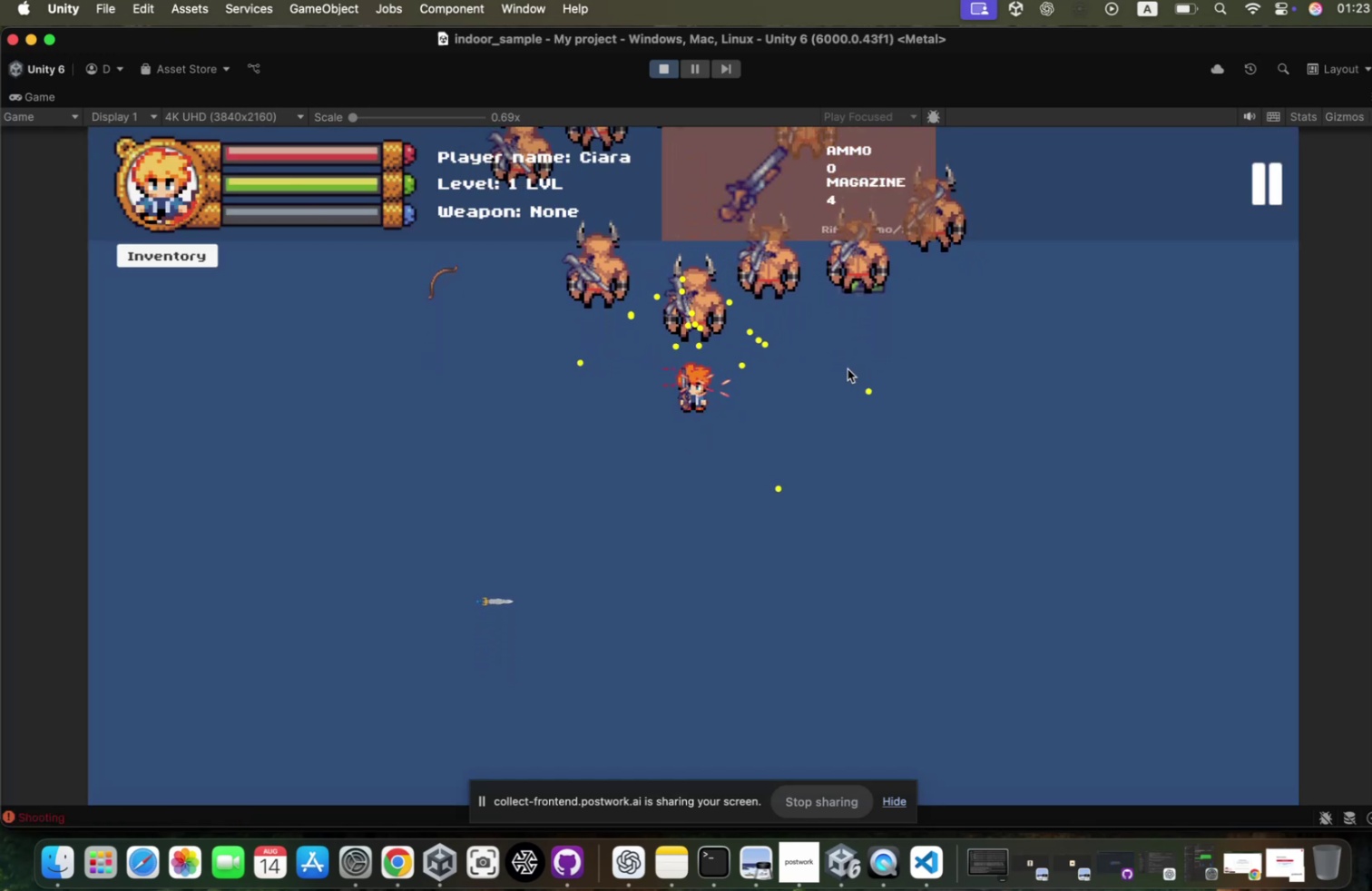 
double_click([839, 373])
 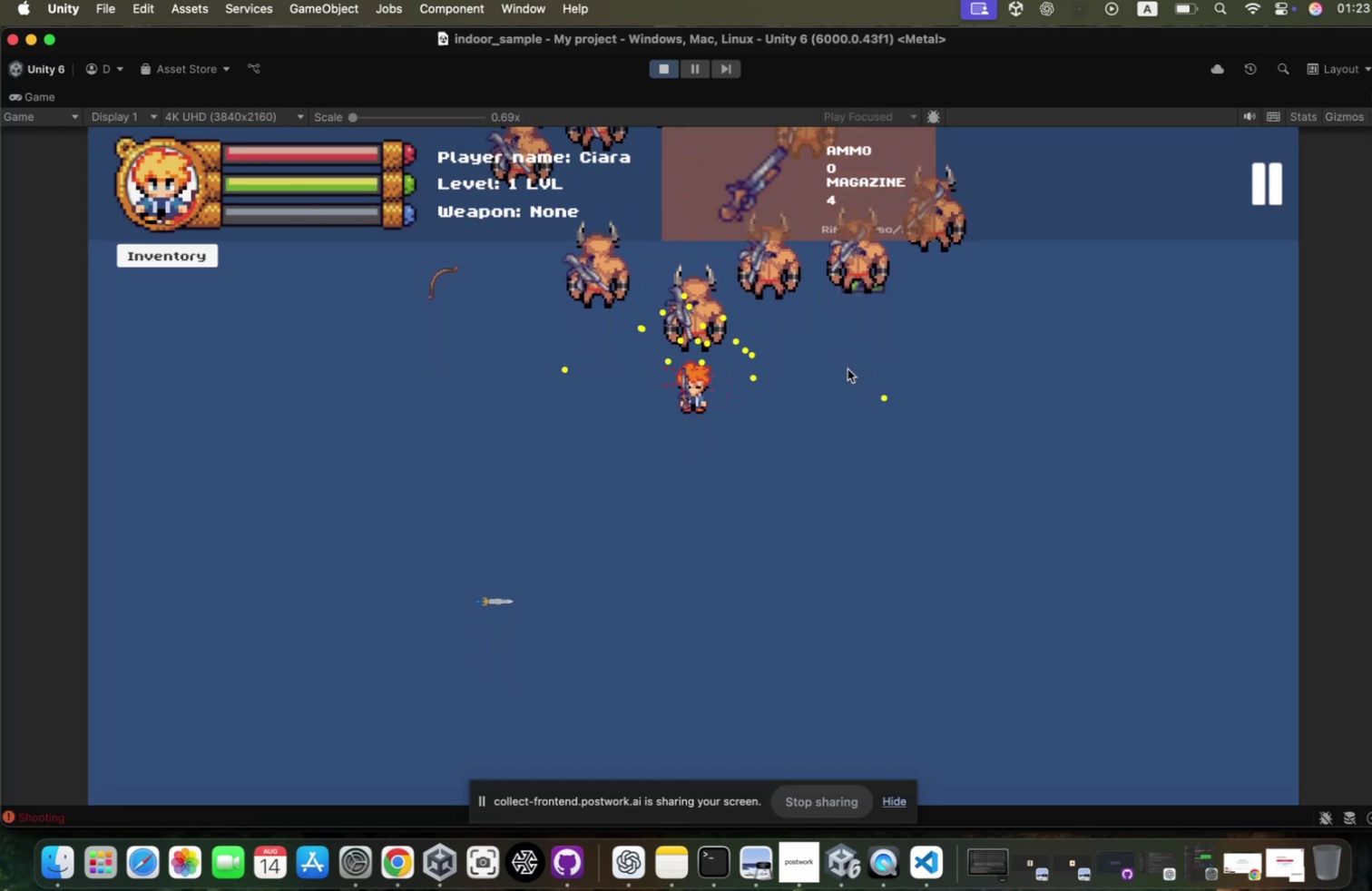 
triple_click([839, 373])
 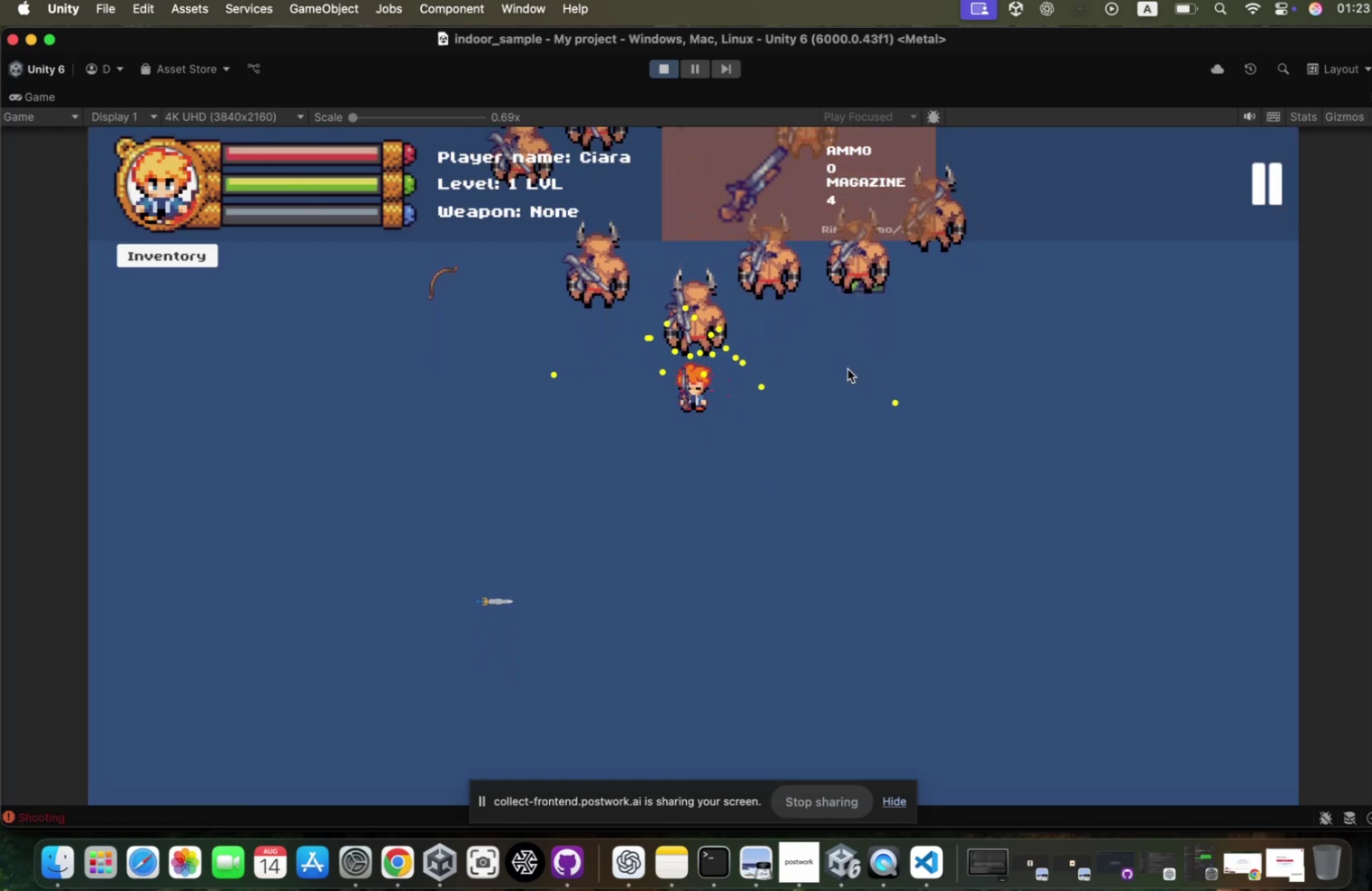 
hold_key(key=S, duration=0.87)
 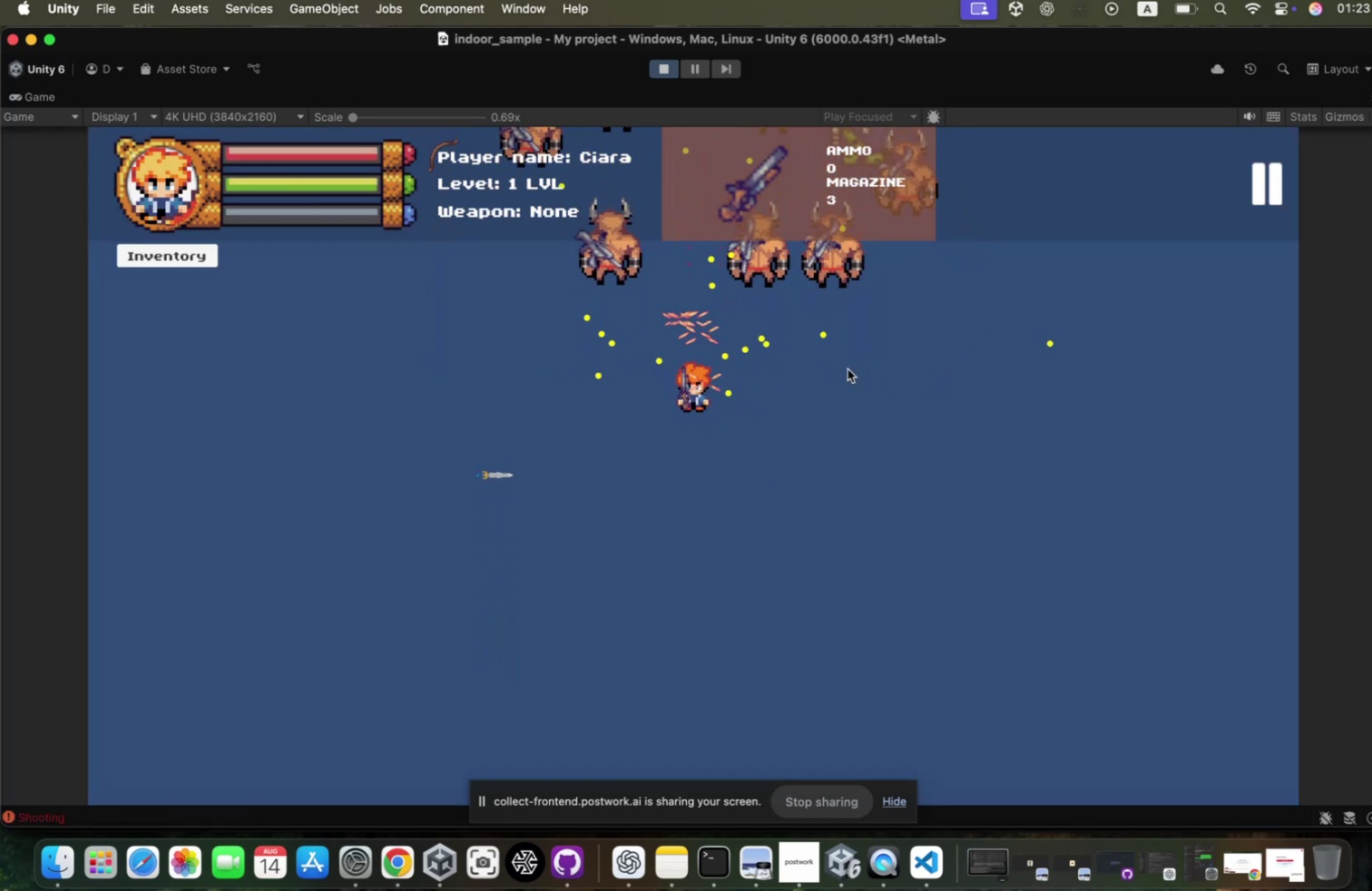 
type(rw)
 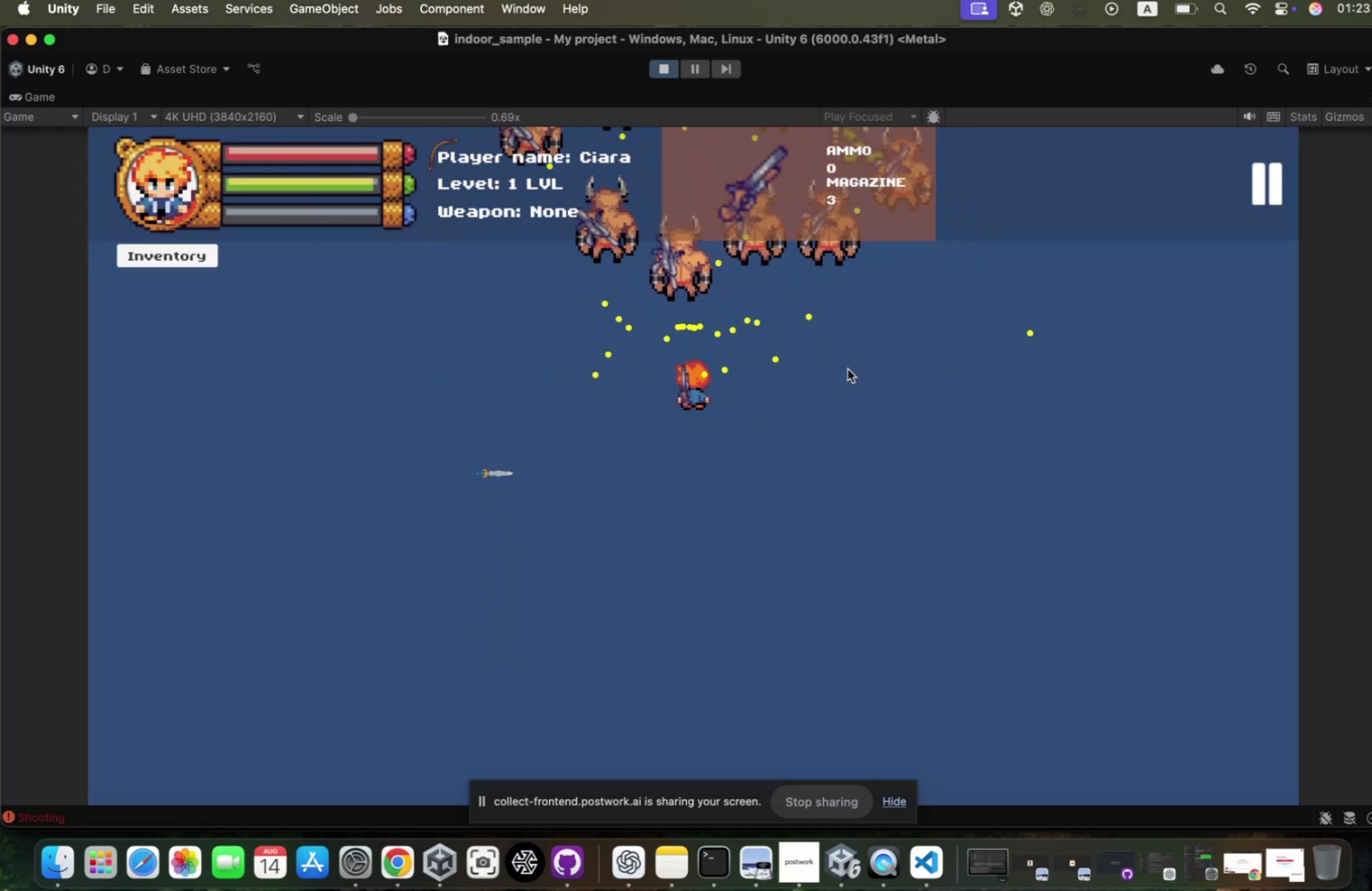 
double_click([839, 373])
 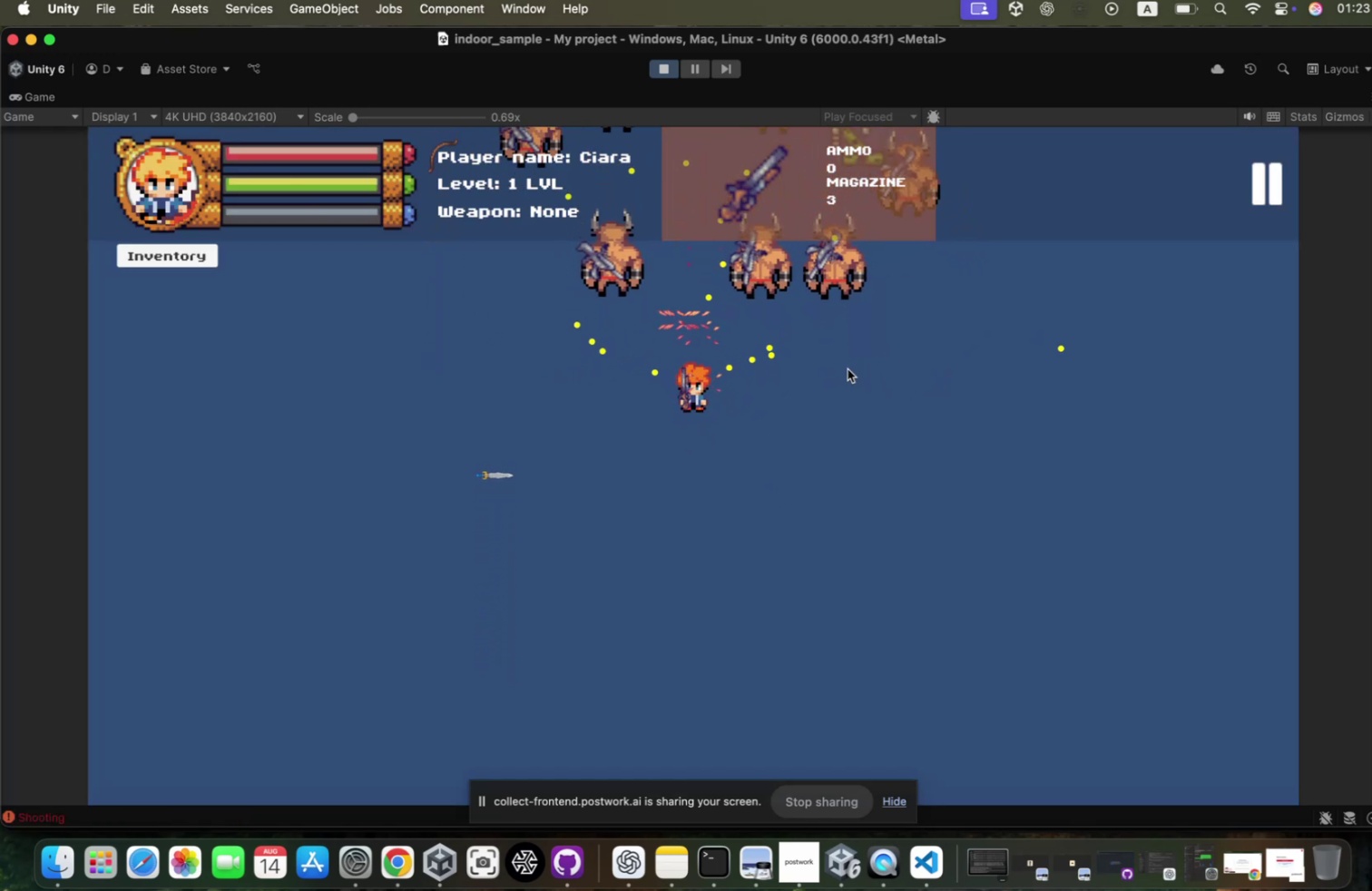 
hold_key(key=S, duration=0.43)
 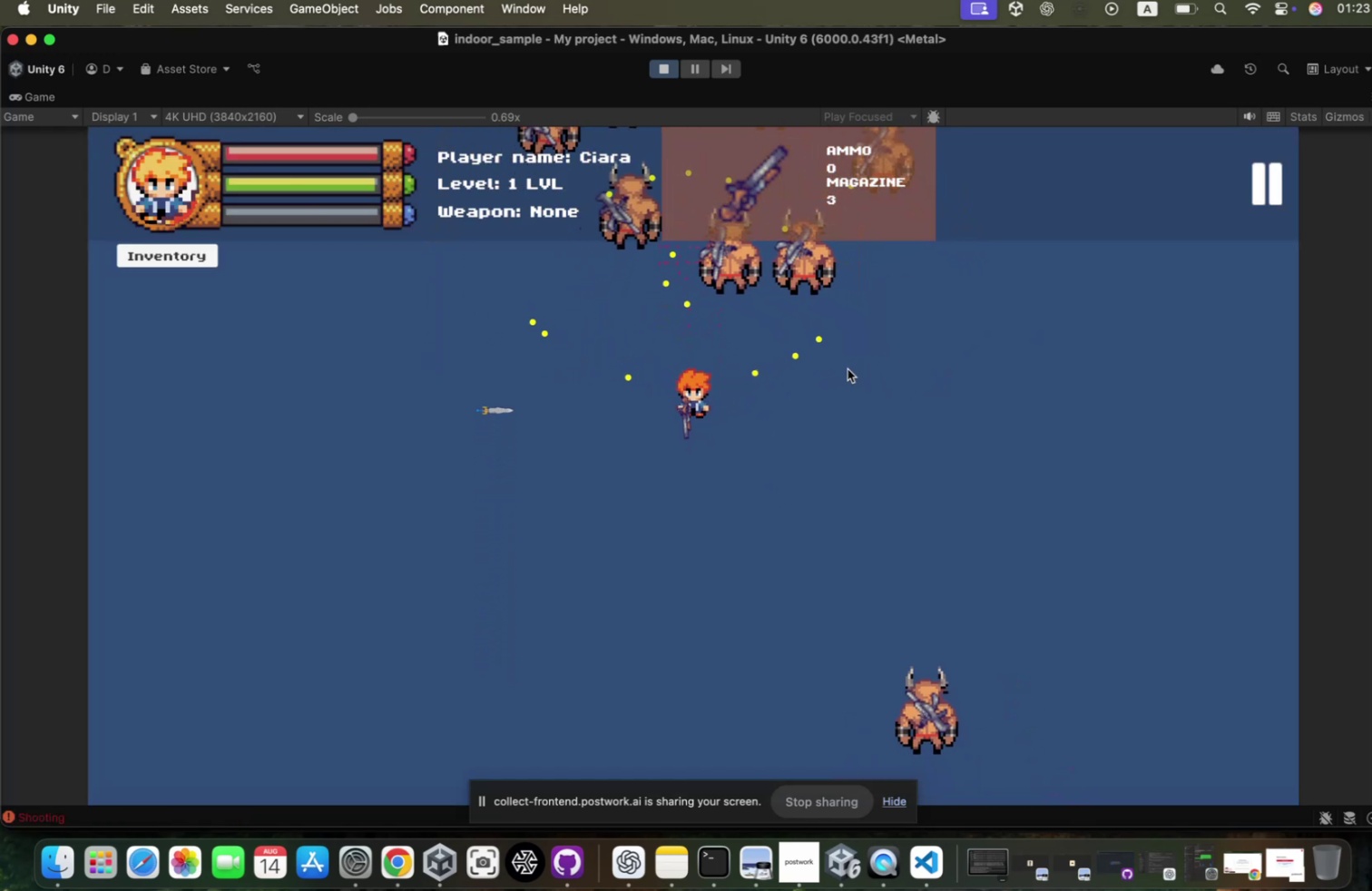 
key(W)
 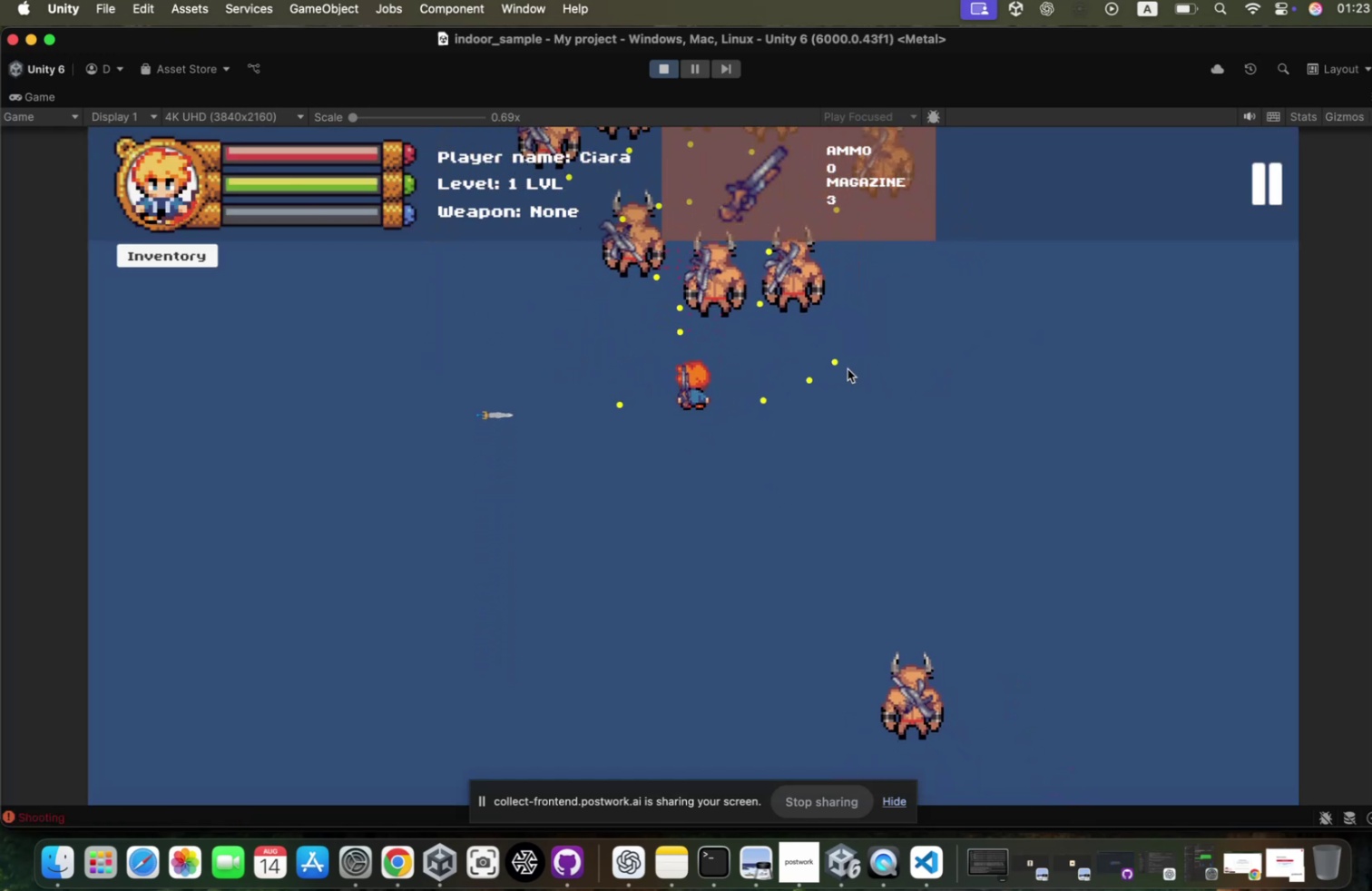 
left_click([839, 373])
 